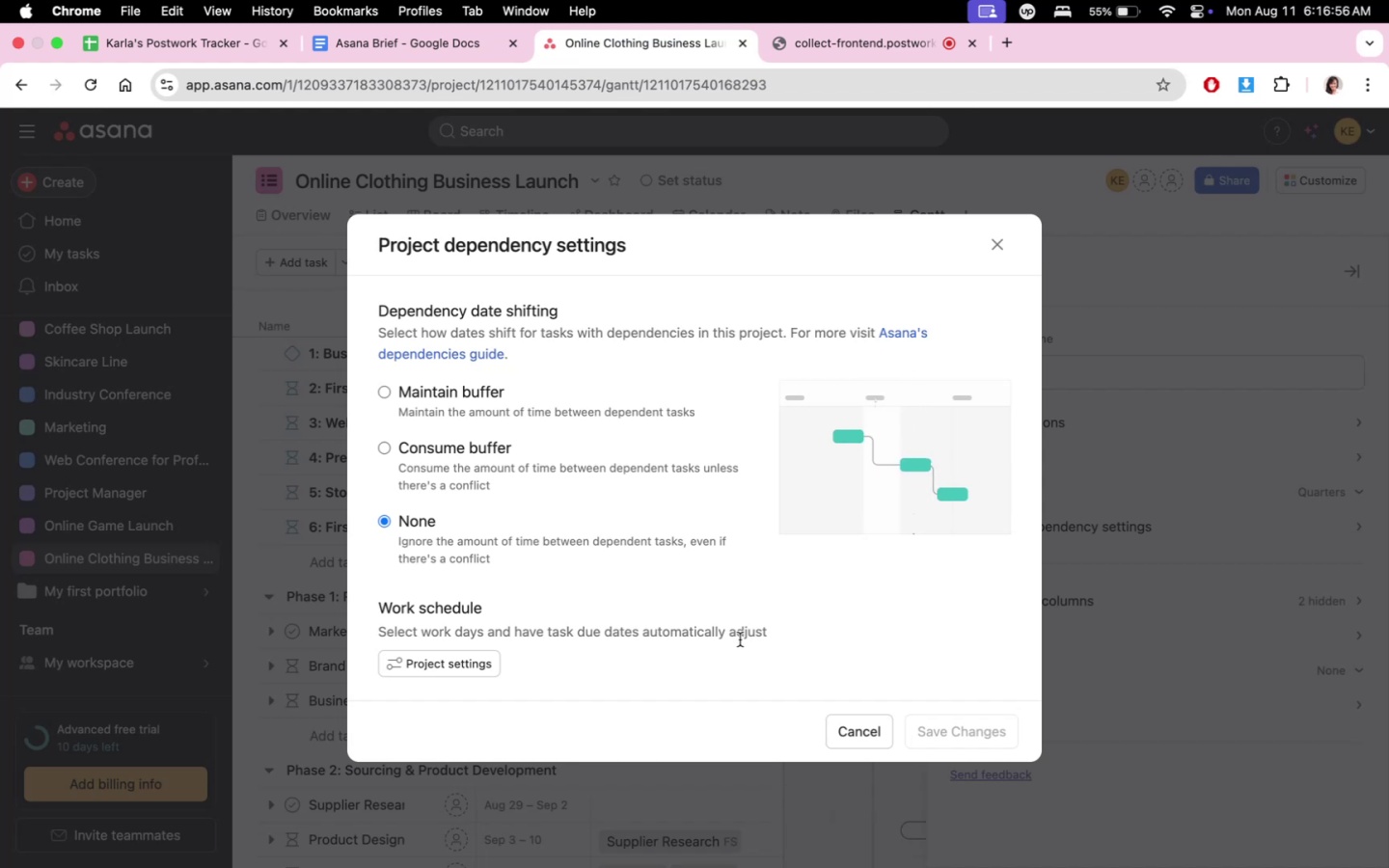 
left_click([856, 731])
 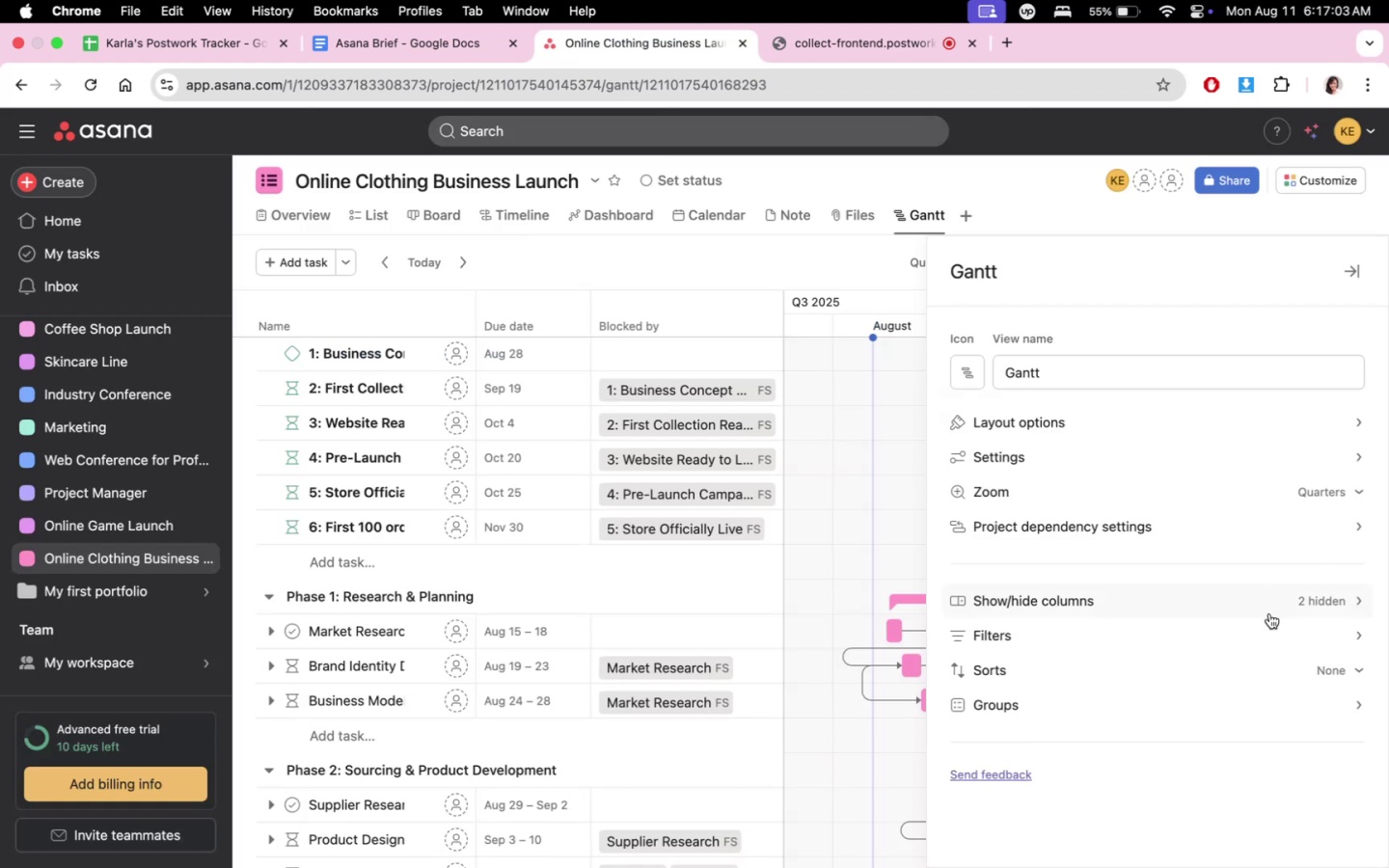 
left_click([1267, 632])
 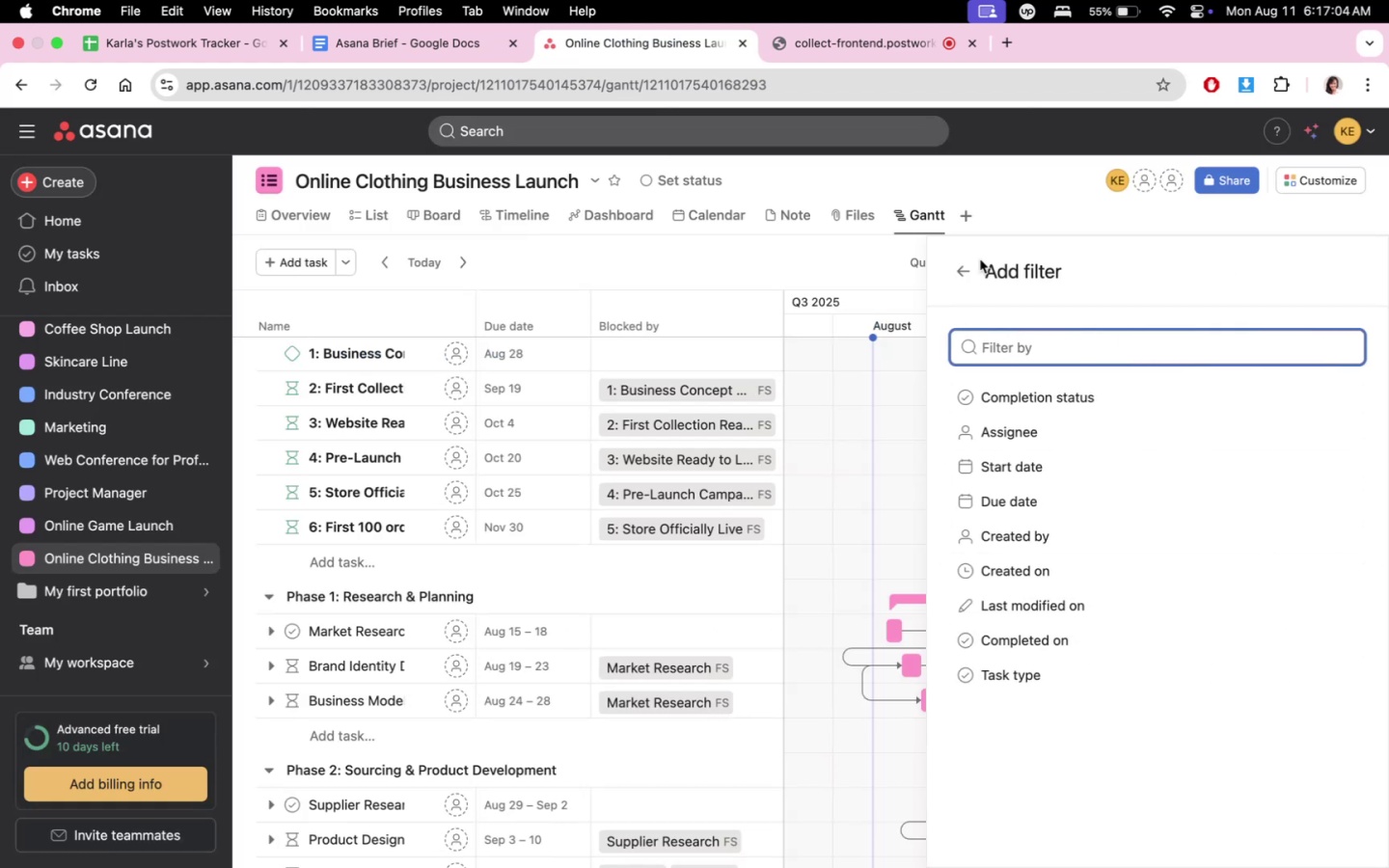 
left_click([960, 273])
 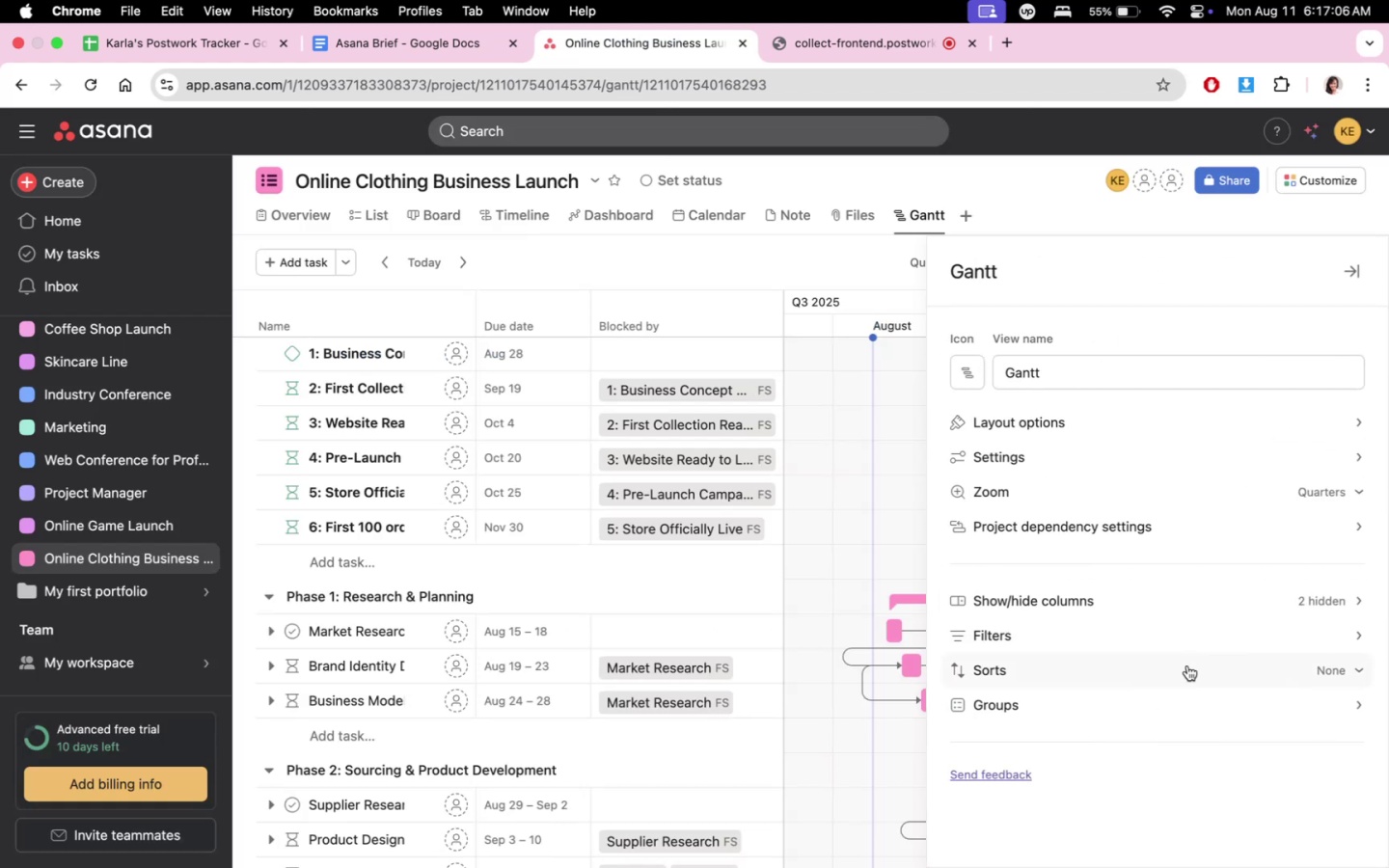 
left_click([1185, 677])
 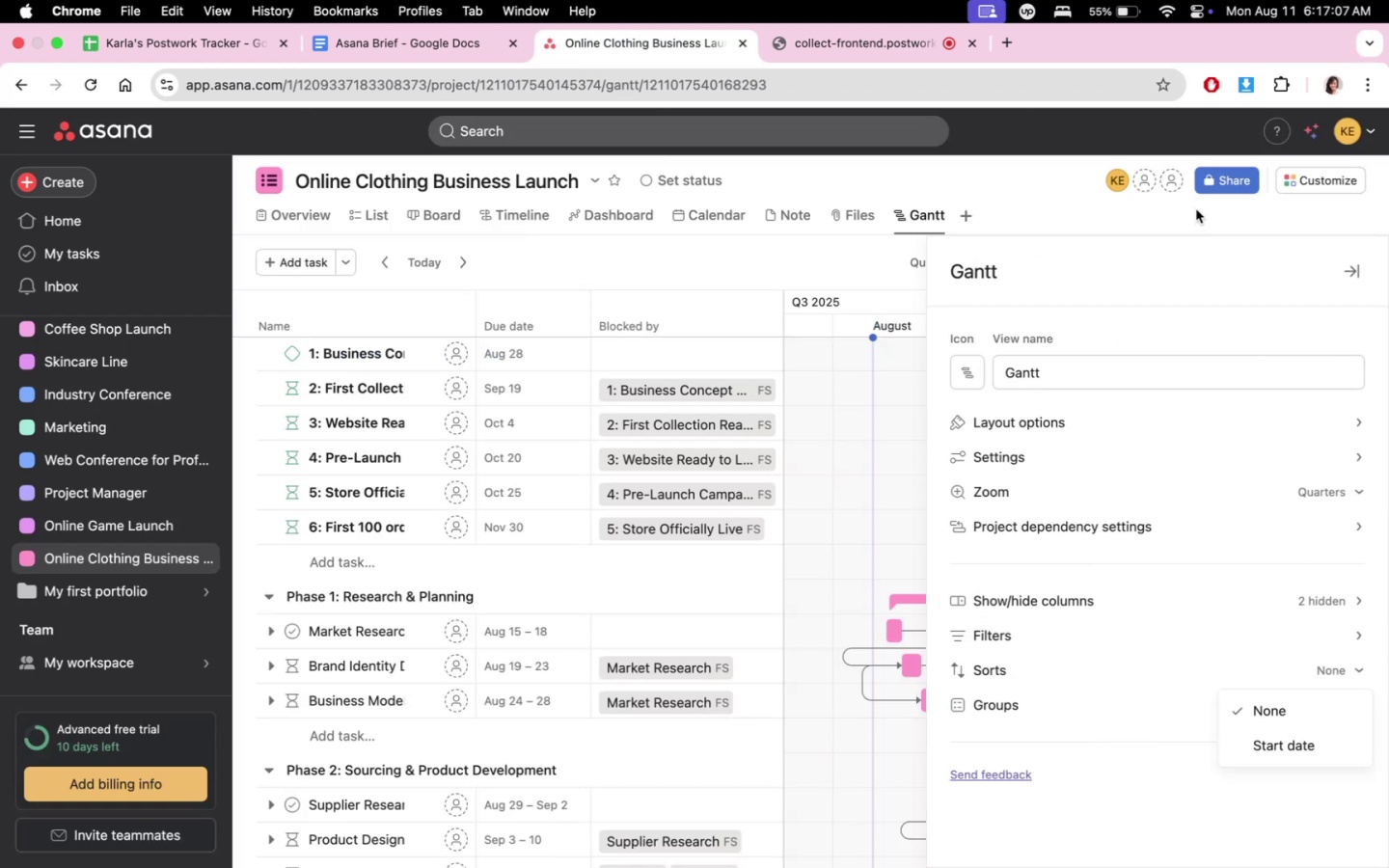 
left_click([1188, 260])
 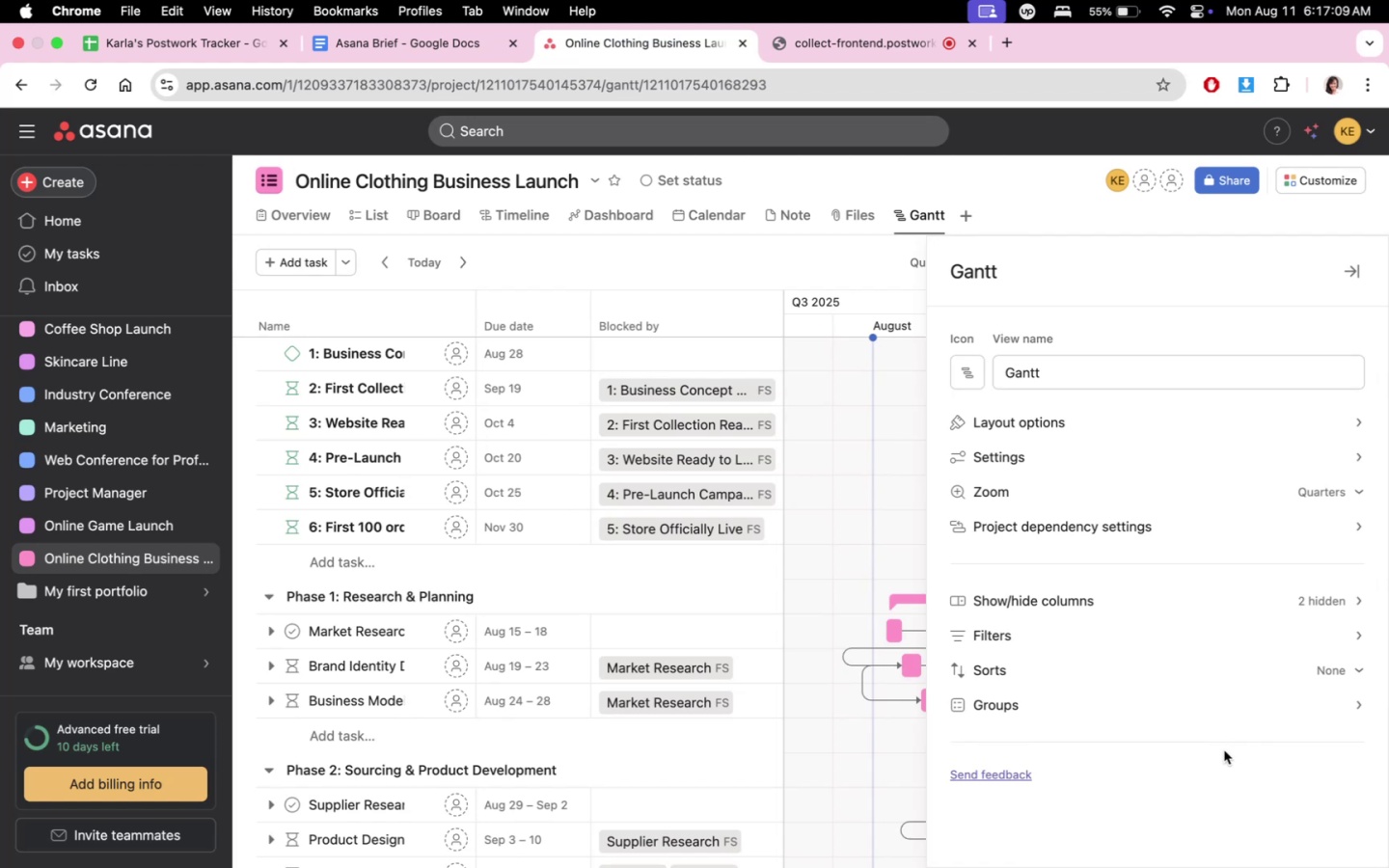 
left_click([1236, 711])
 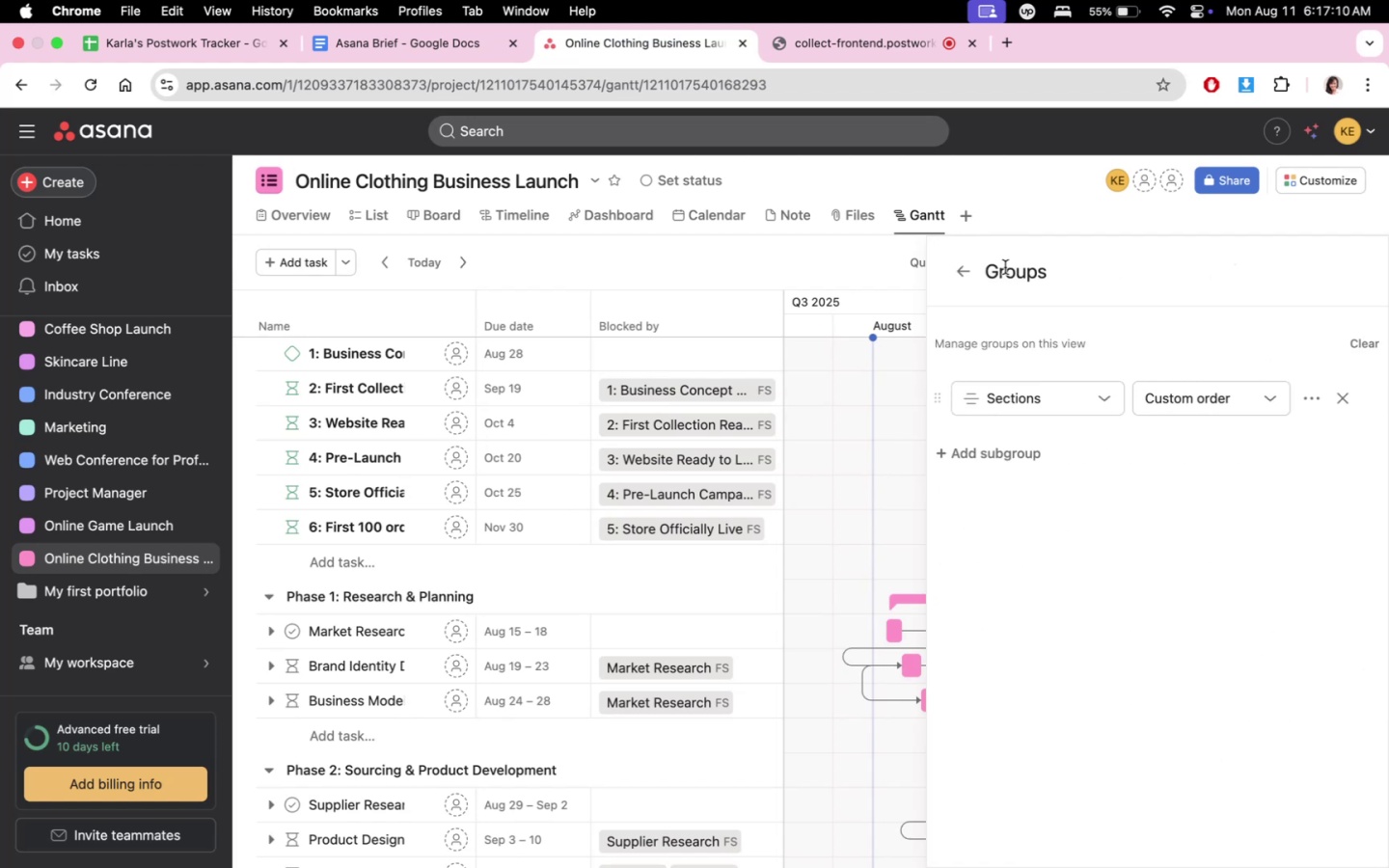 
left_click([963, 278])
 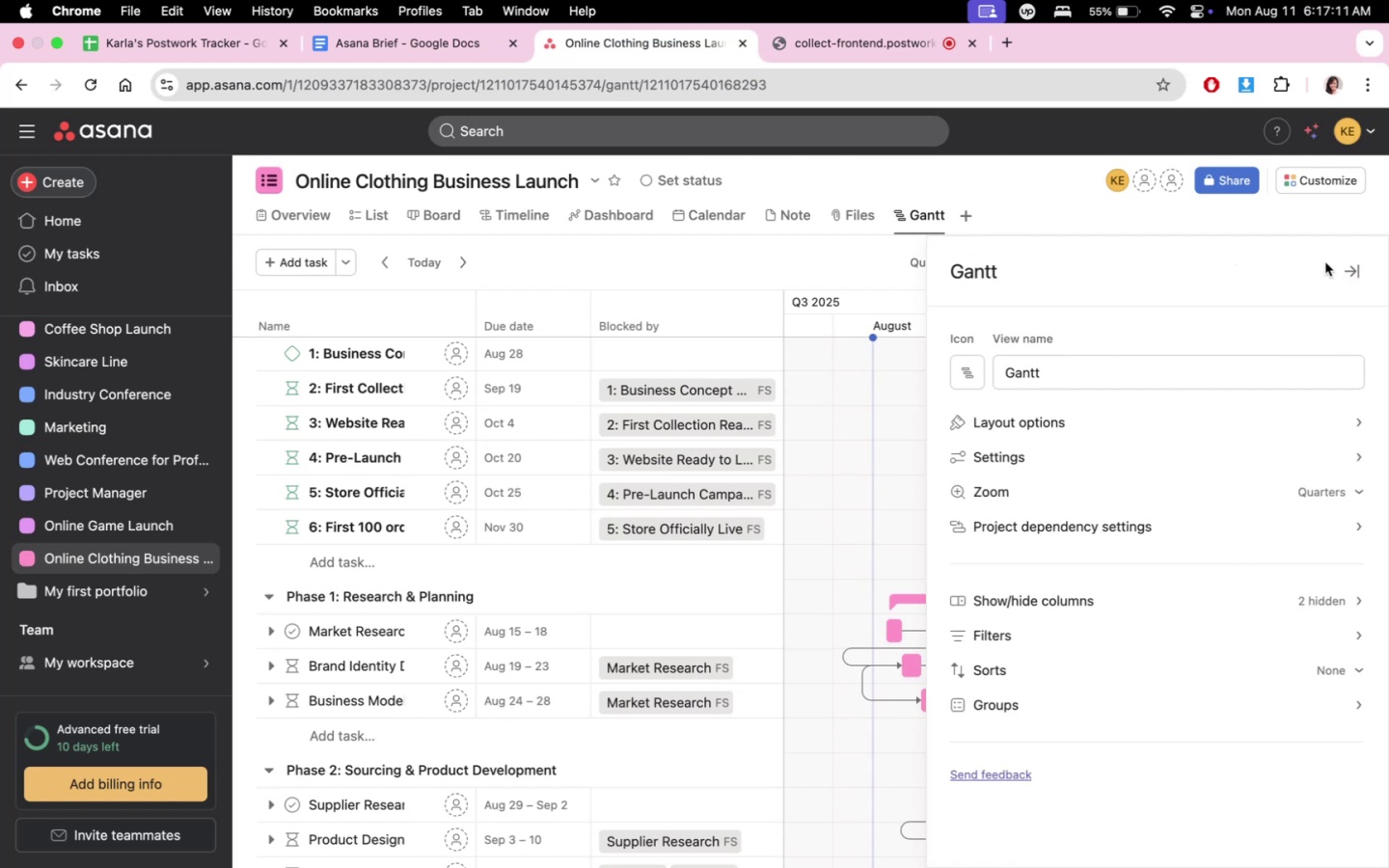 
left_click([1353, 267])
 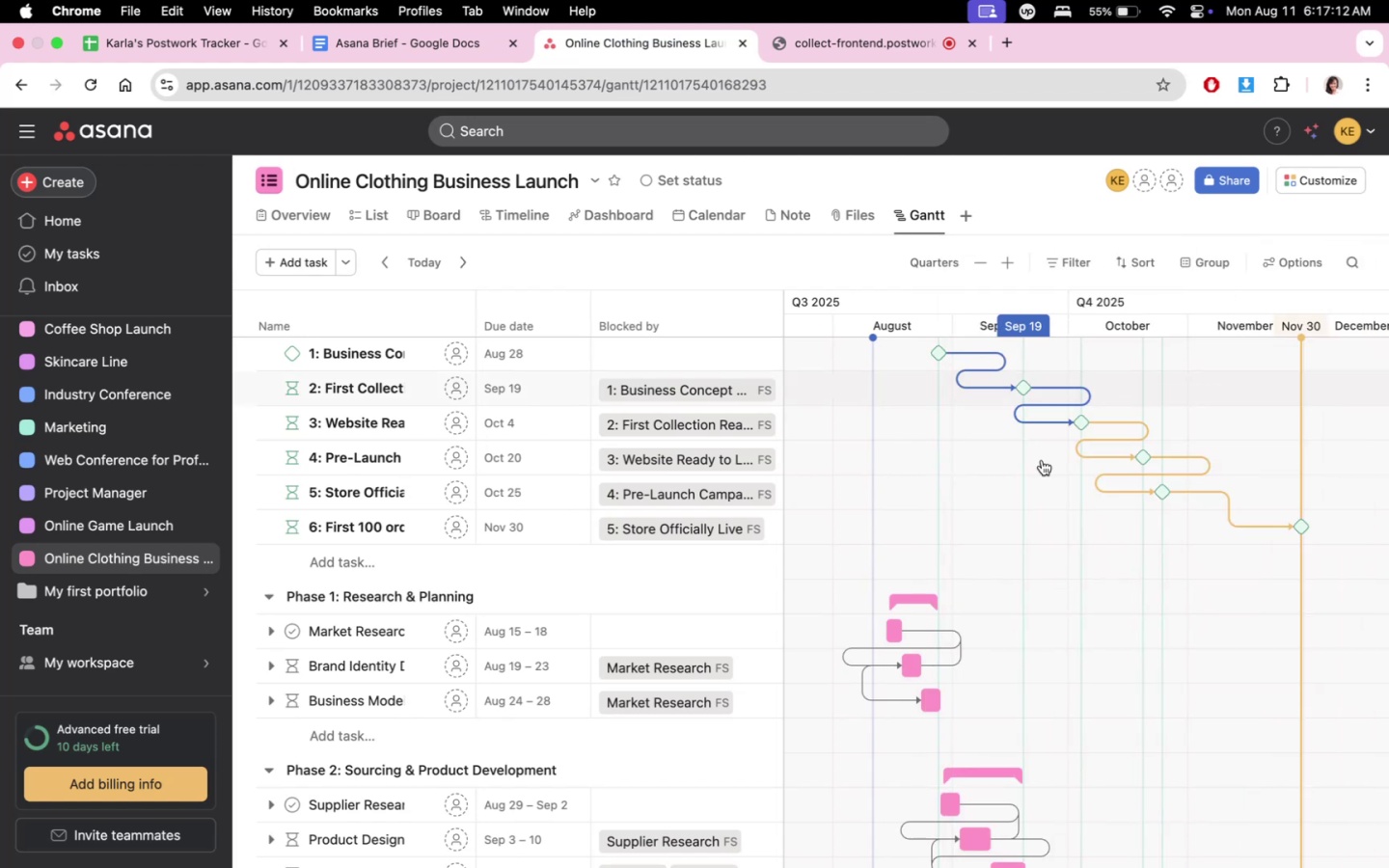 
scroll: coordinate [611, 111], scroll_direction: down, amount: 69.0
 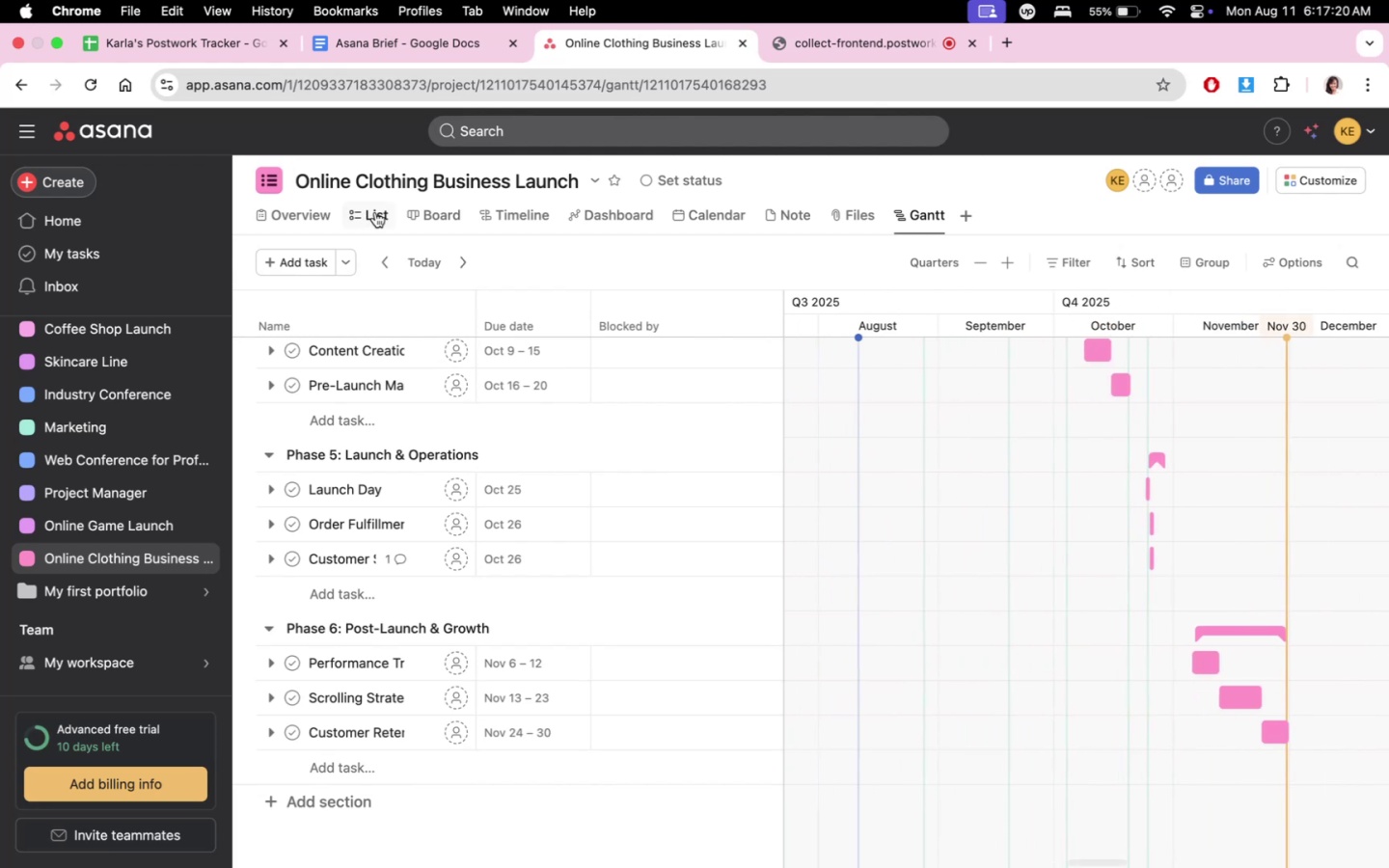 
left_click([375, 213])
 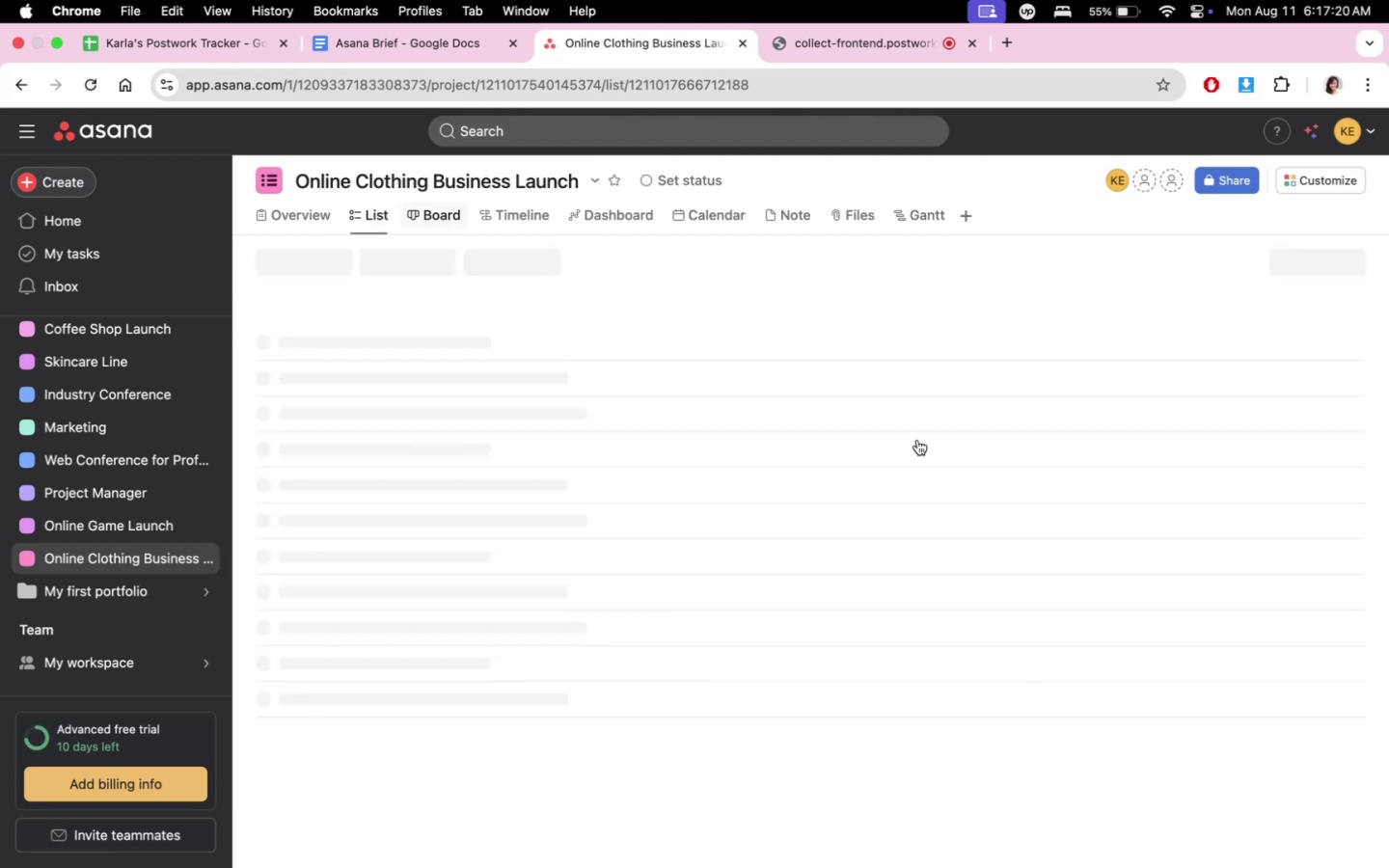 
scroll: coordinate [835, 693], scroll_direction: down, amount: 33.0
 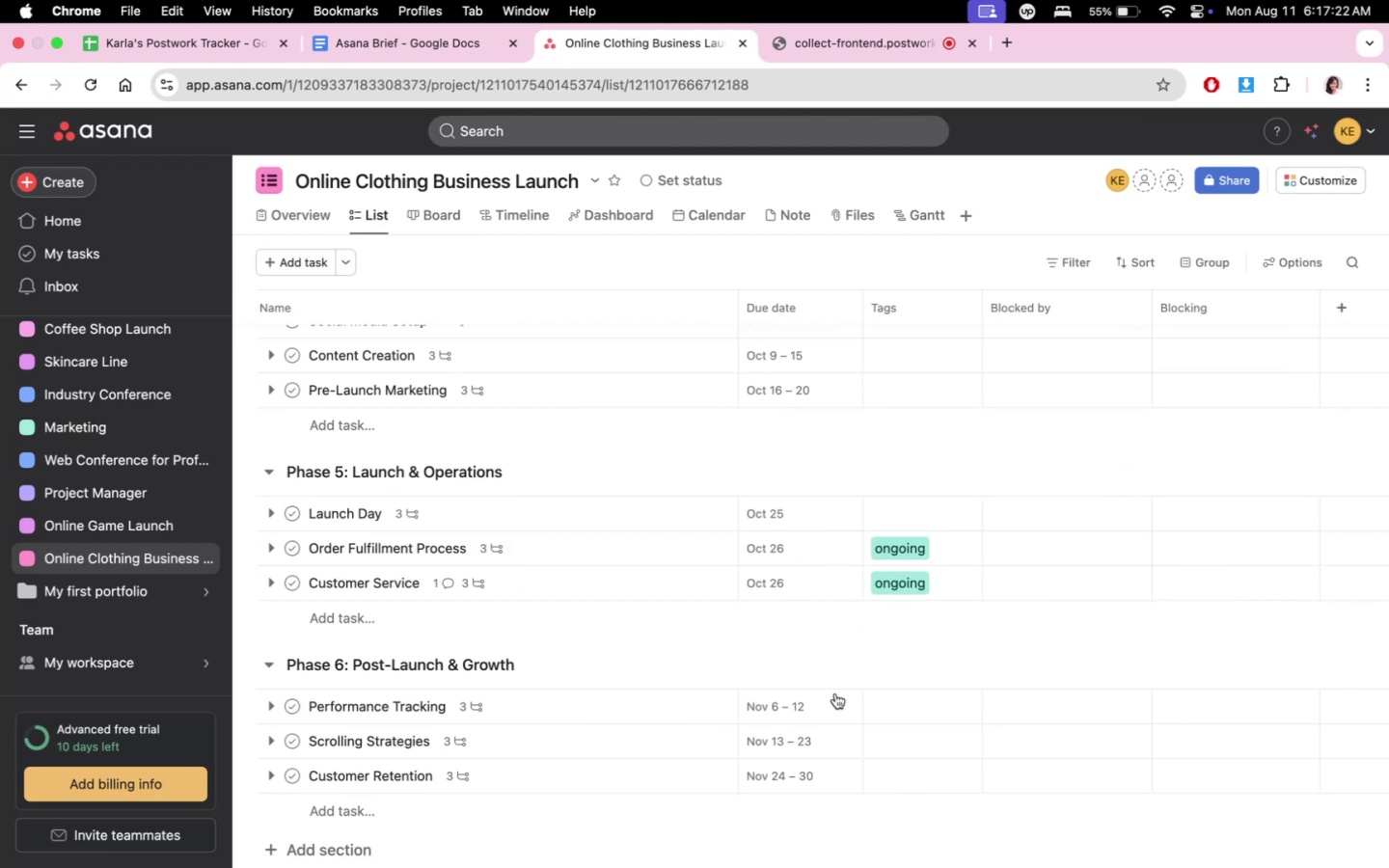 
scroll: coordinate [436, 217], scroll_direction: up, amount: 377.0
 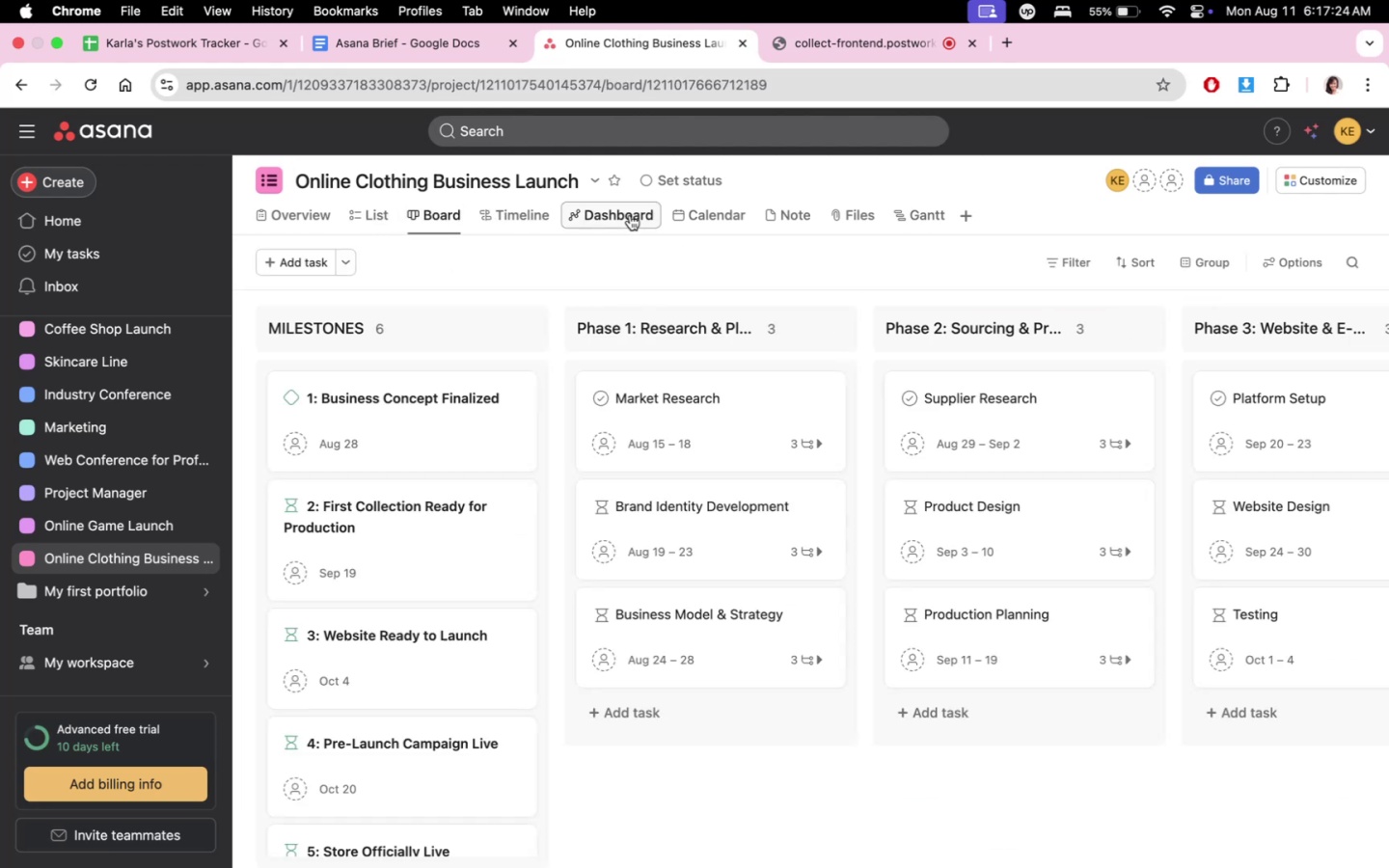 
left_click([436, 217])
 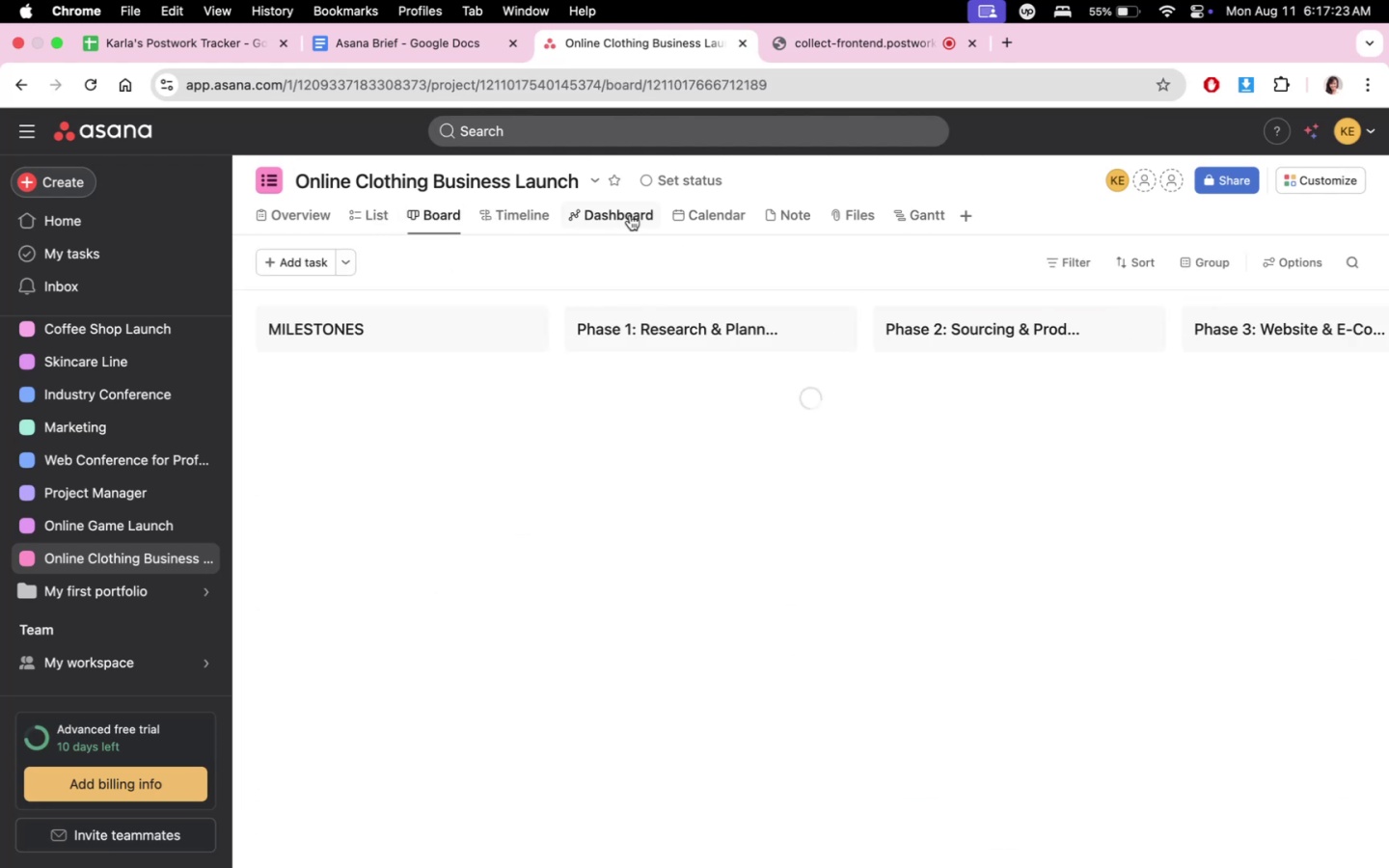 
left_click([630, 215])
 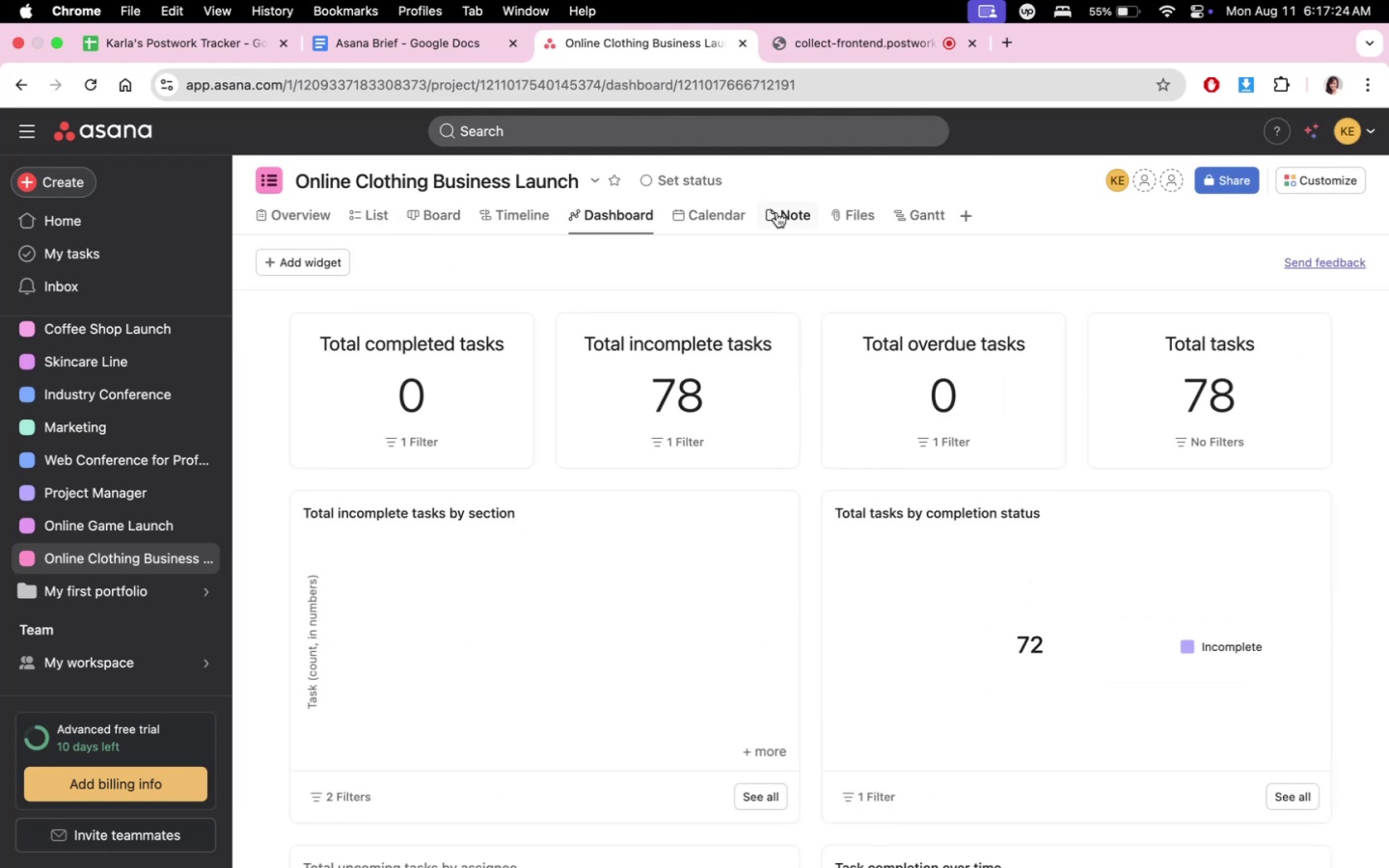 
double_click([749, 214])
 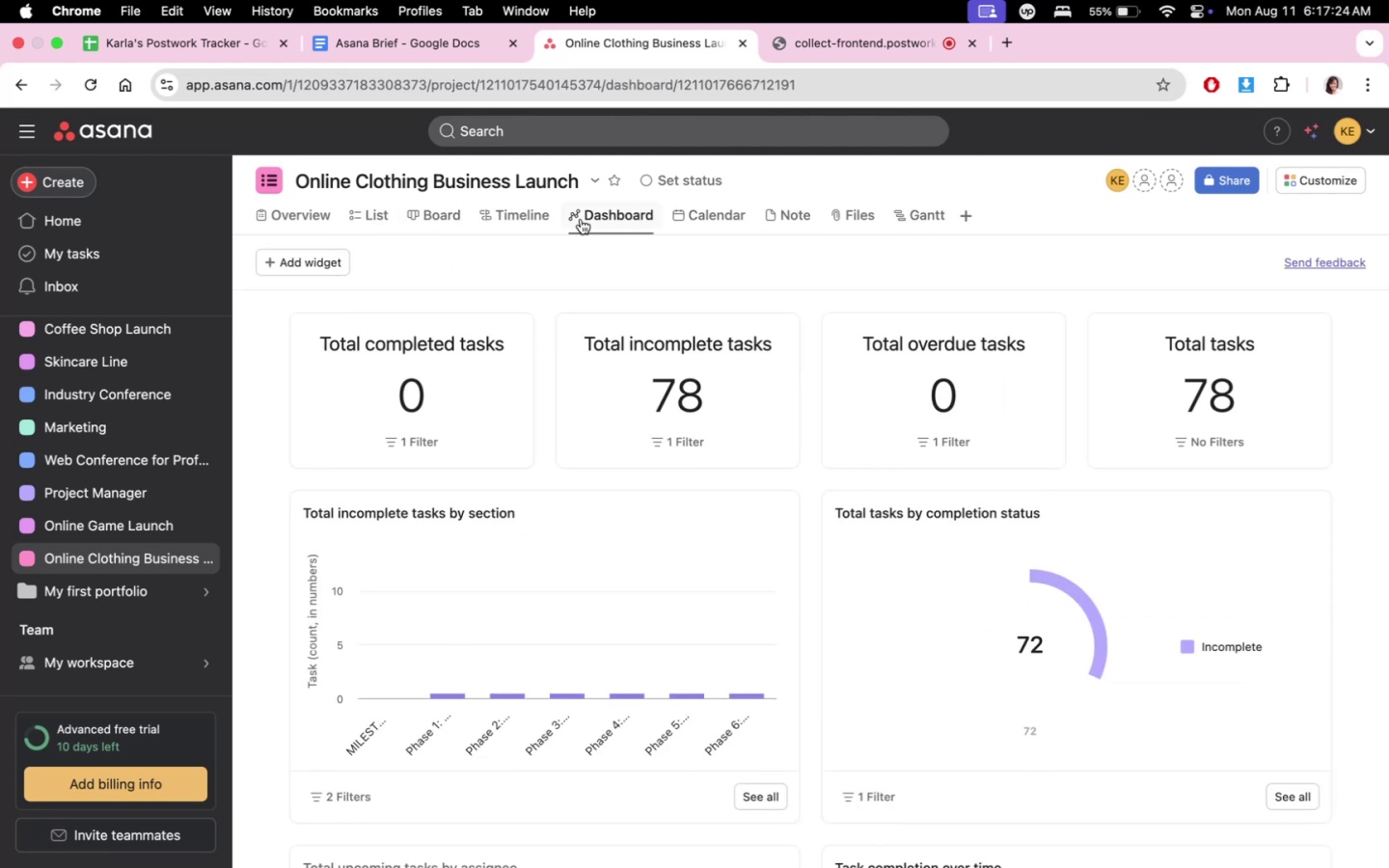 
triple_click([579, 219])
 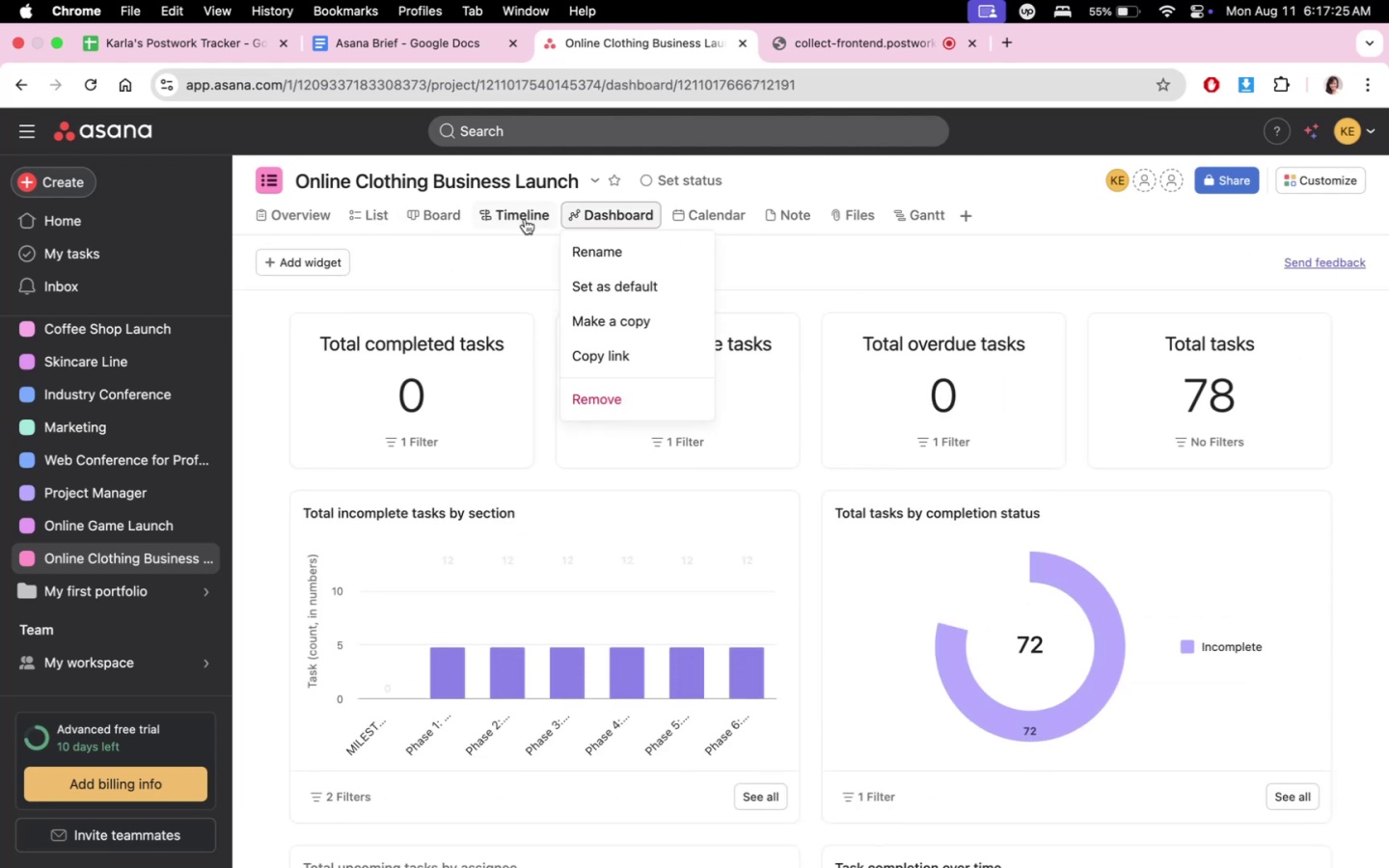 
triple_click([523, 219])
 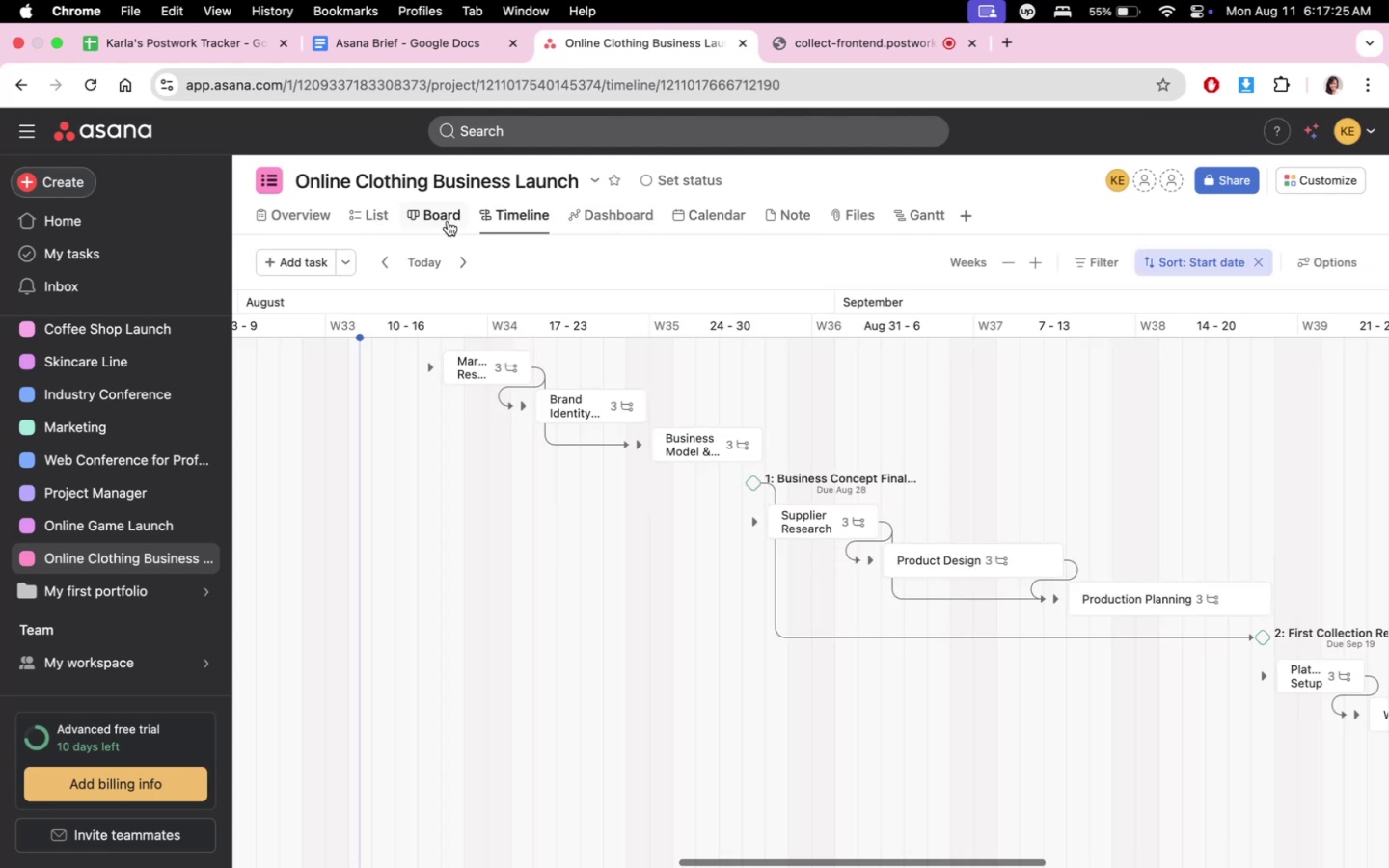 
triple_click([448, 221])
 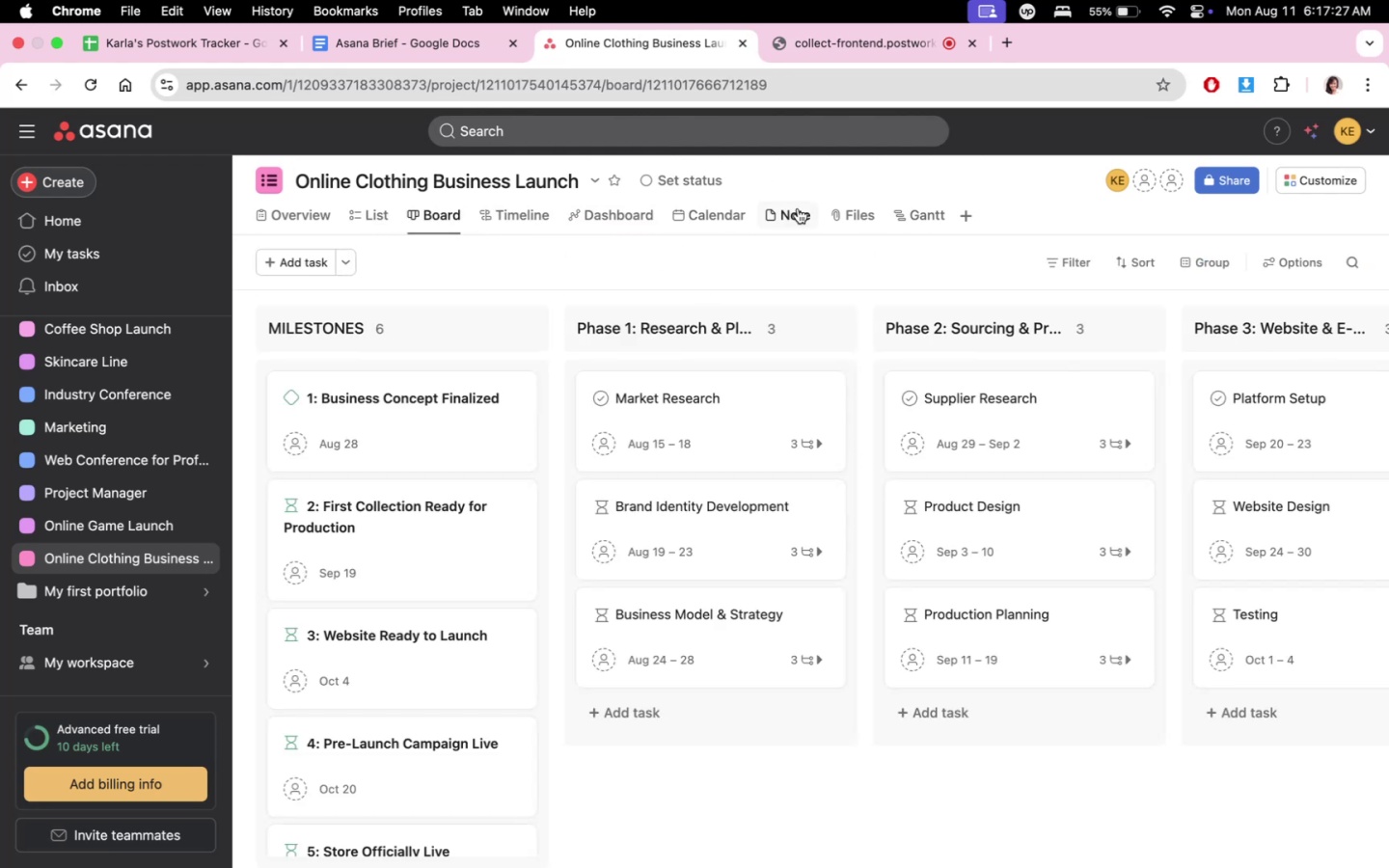 
left_click([929, 217])
 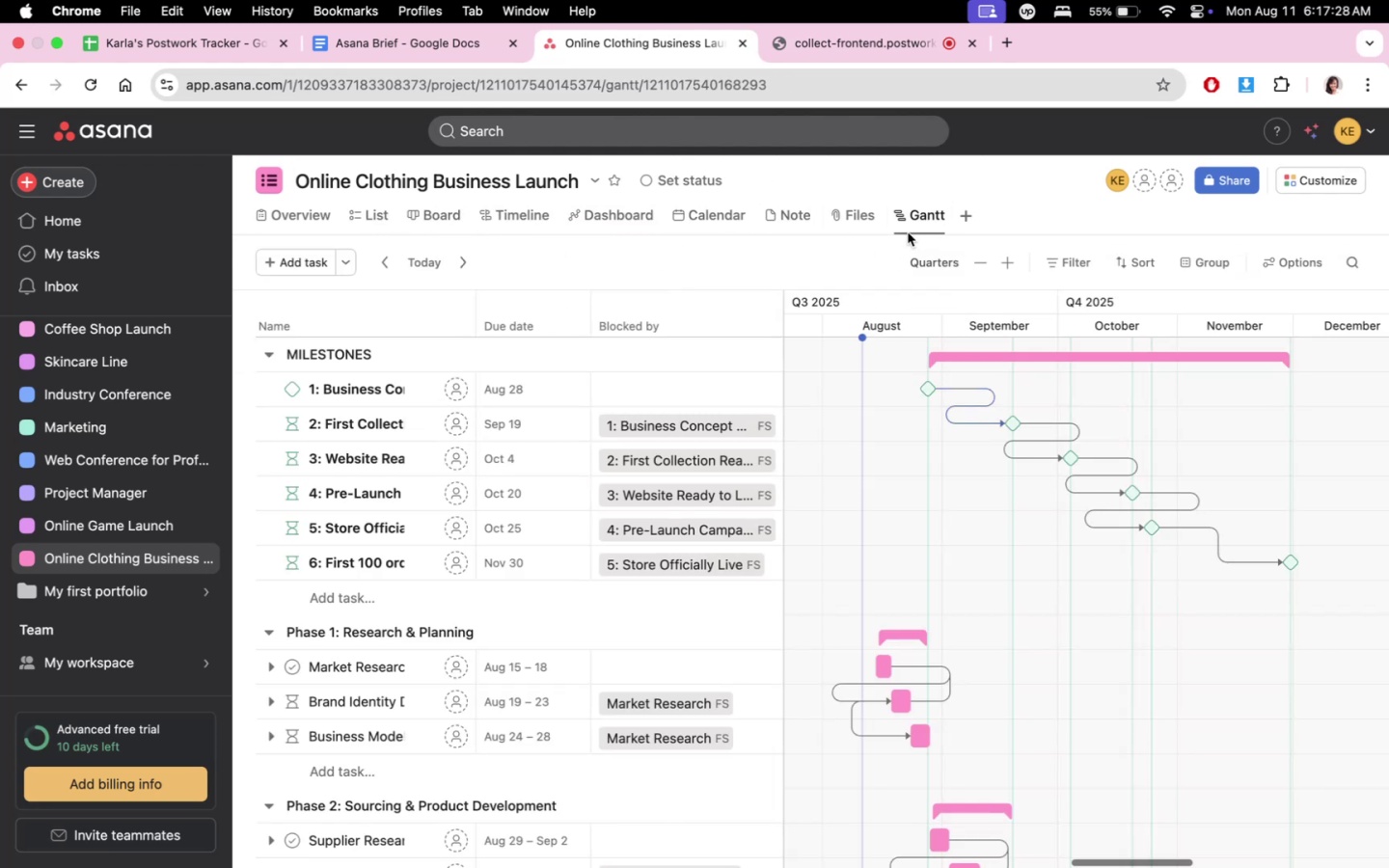 
left_click_drag(start_coordinate=[908, 211], to_coordinate=[586, 212])
 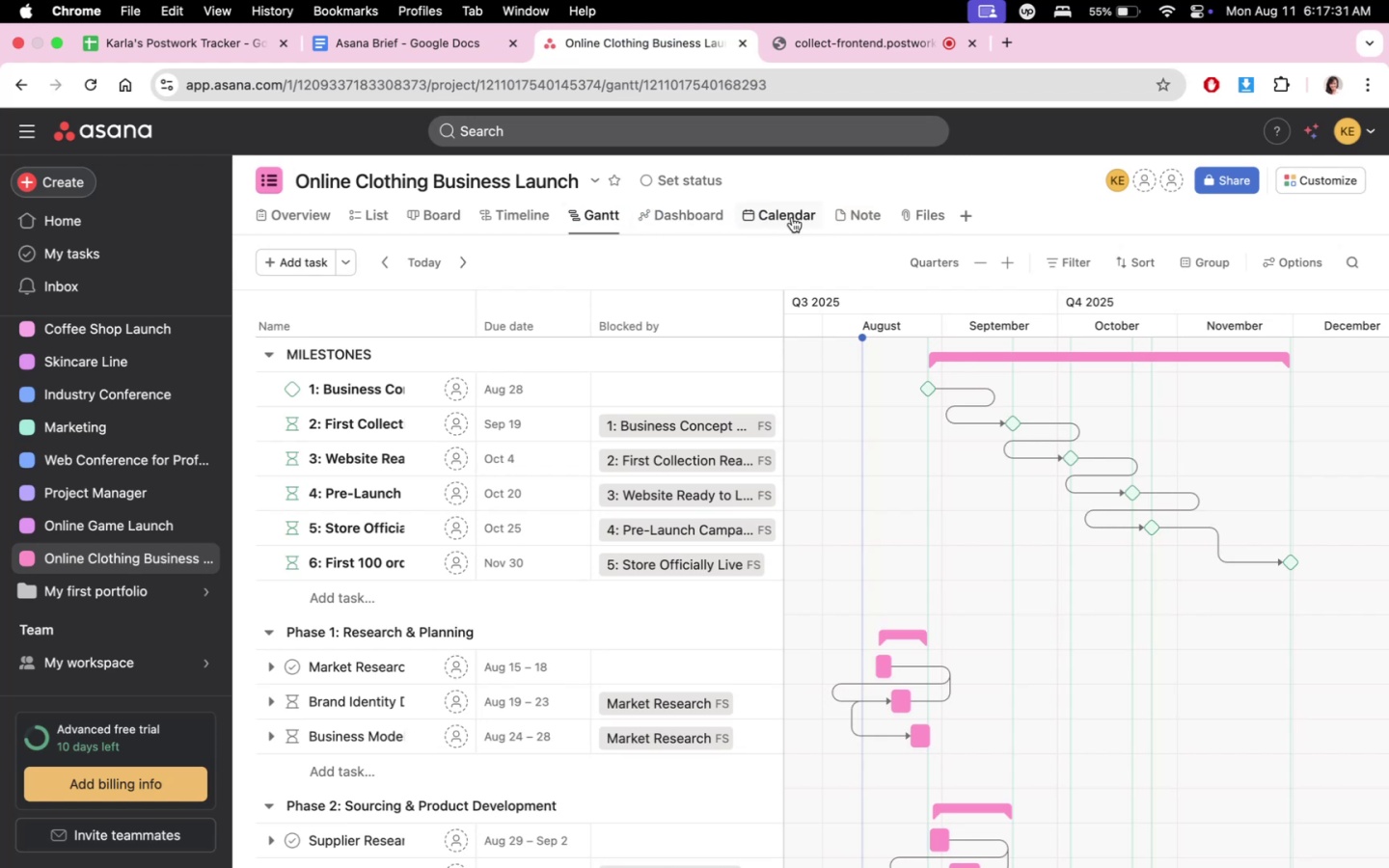 
left_click_drag(start_coordinate=[800, 217], to_coordinate=[684, 216])
 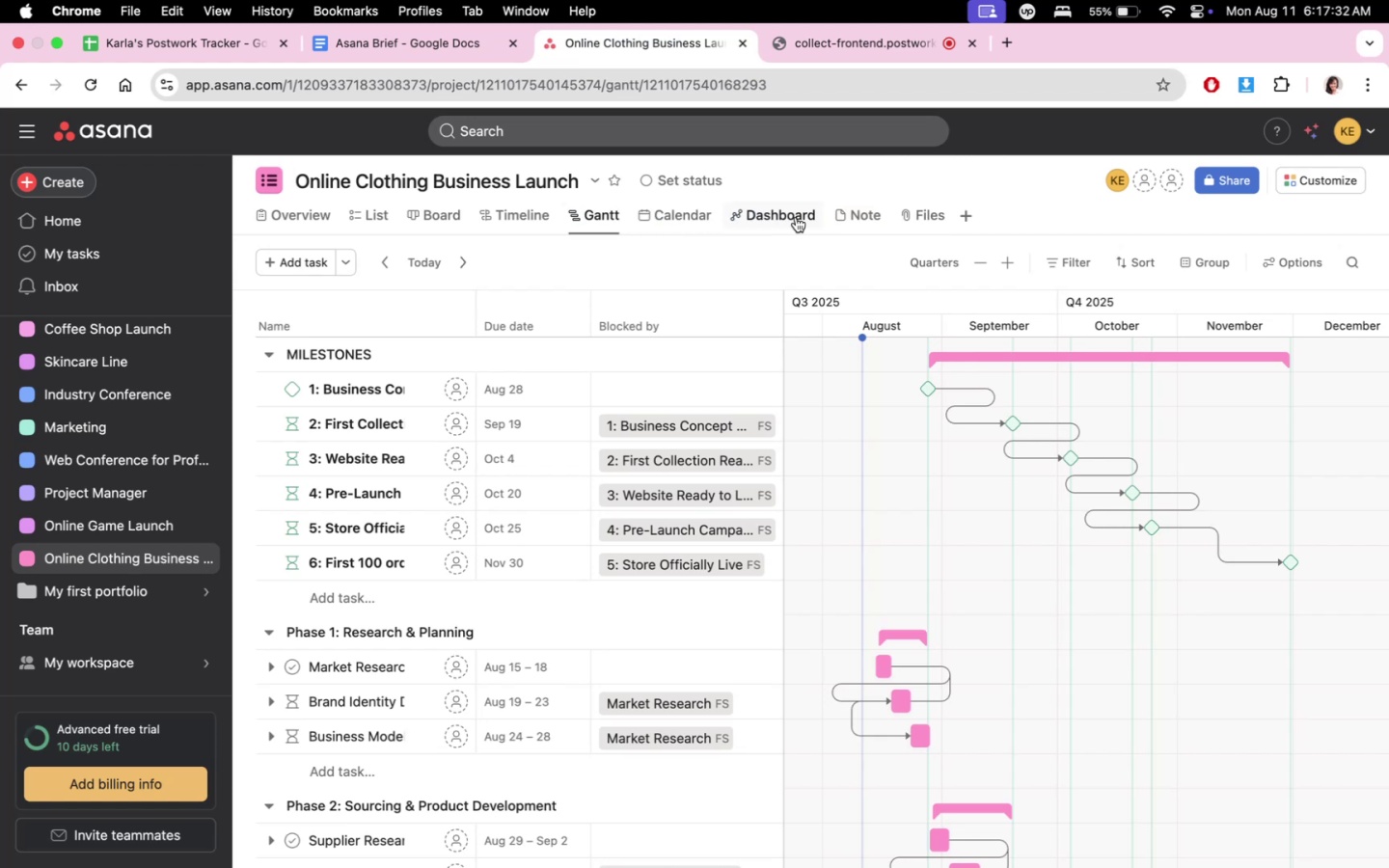 
left_click([796, 217])
 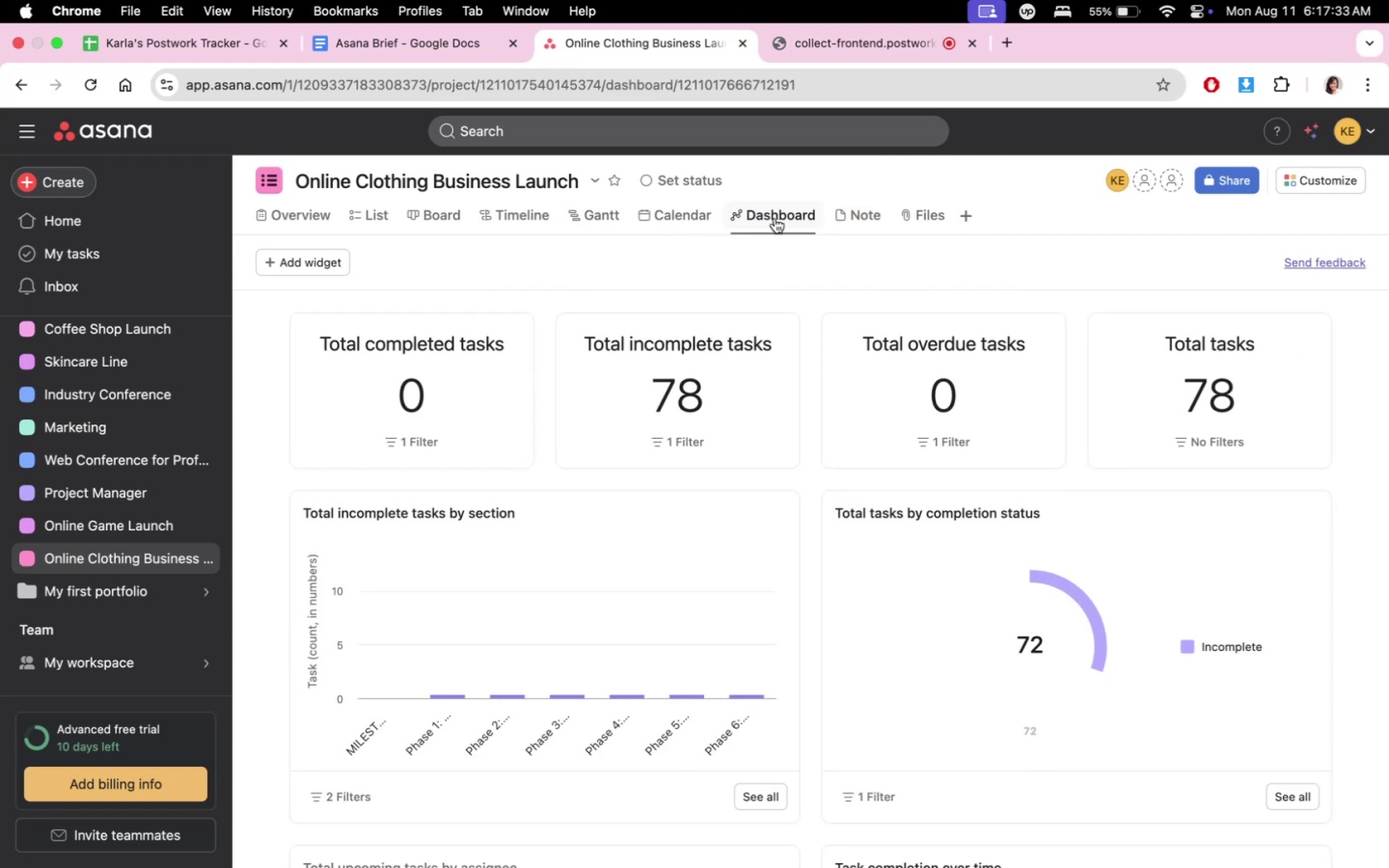 
left_click([642, 215])
 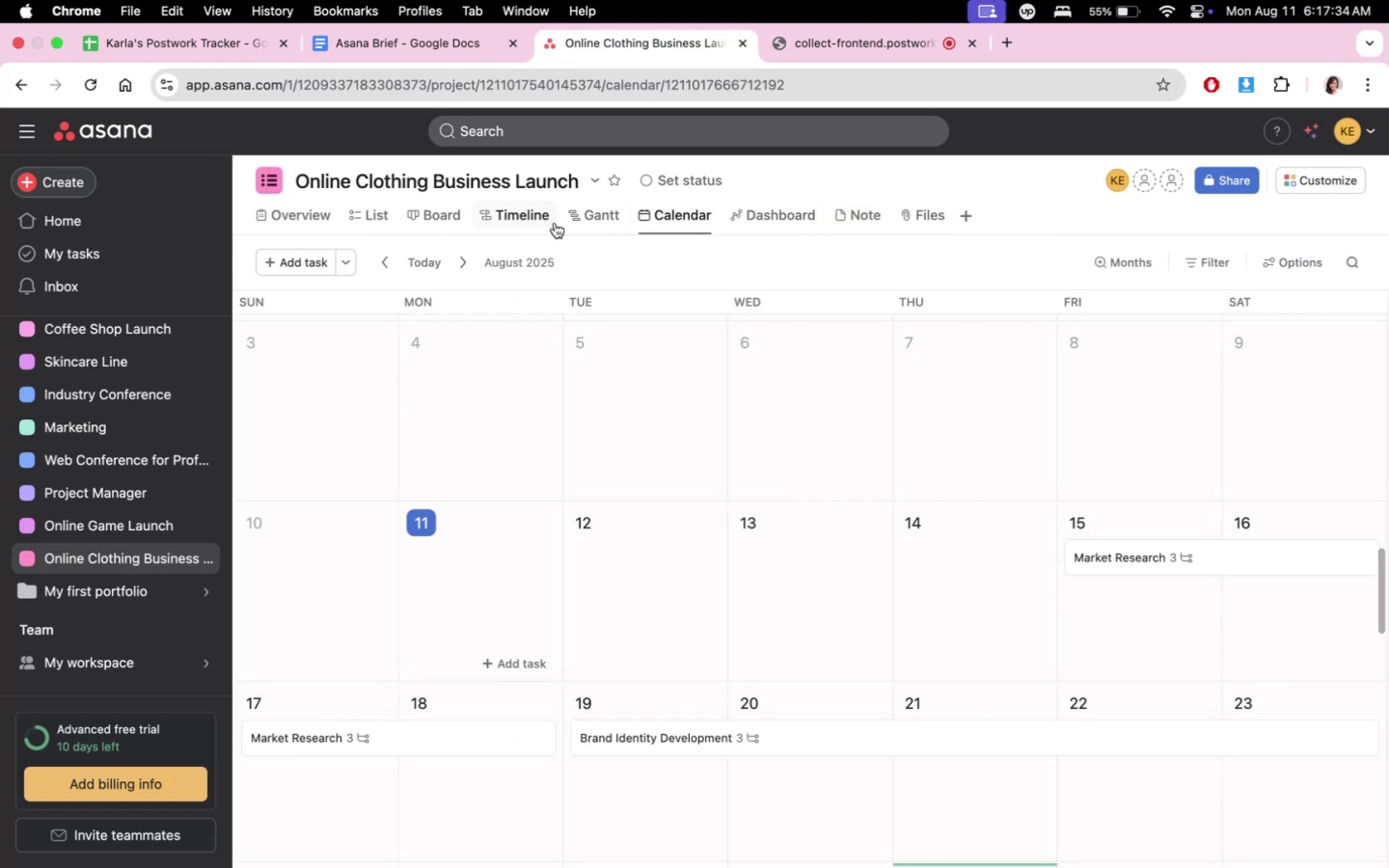 
left_click([596, 221])
 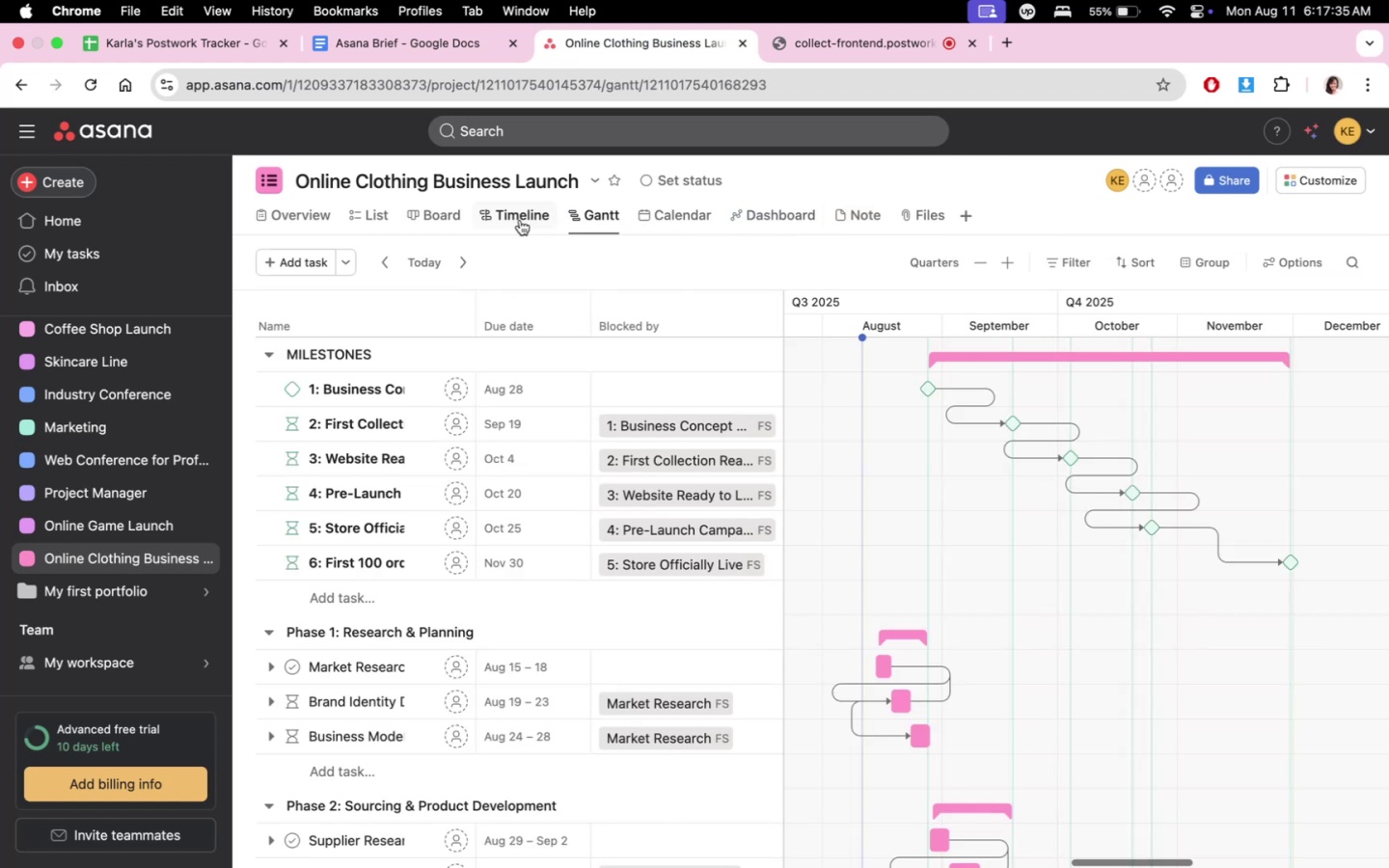 
double_click([520, 220])
 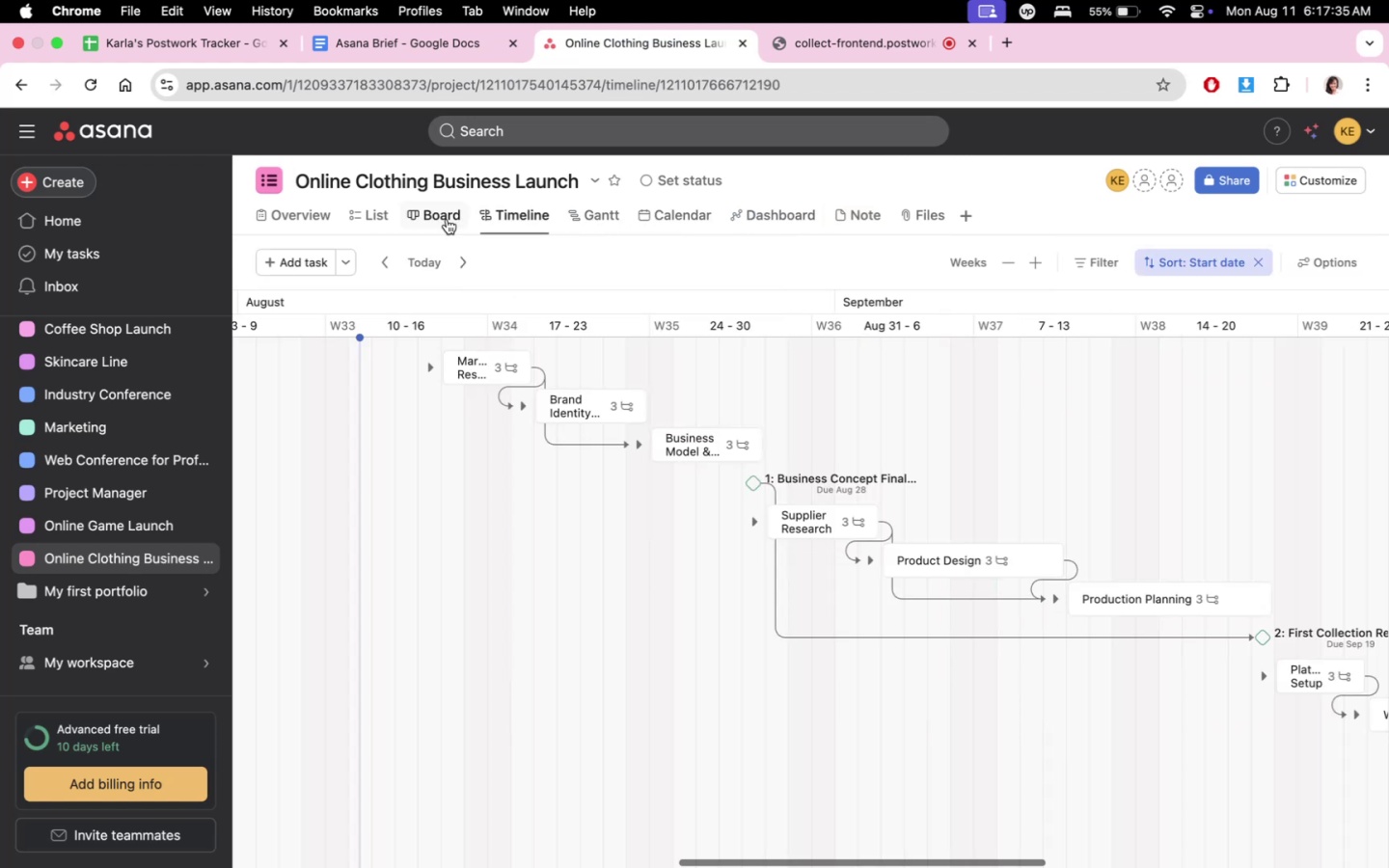 
triple_click([440, 218])
 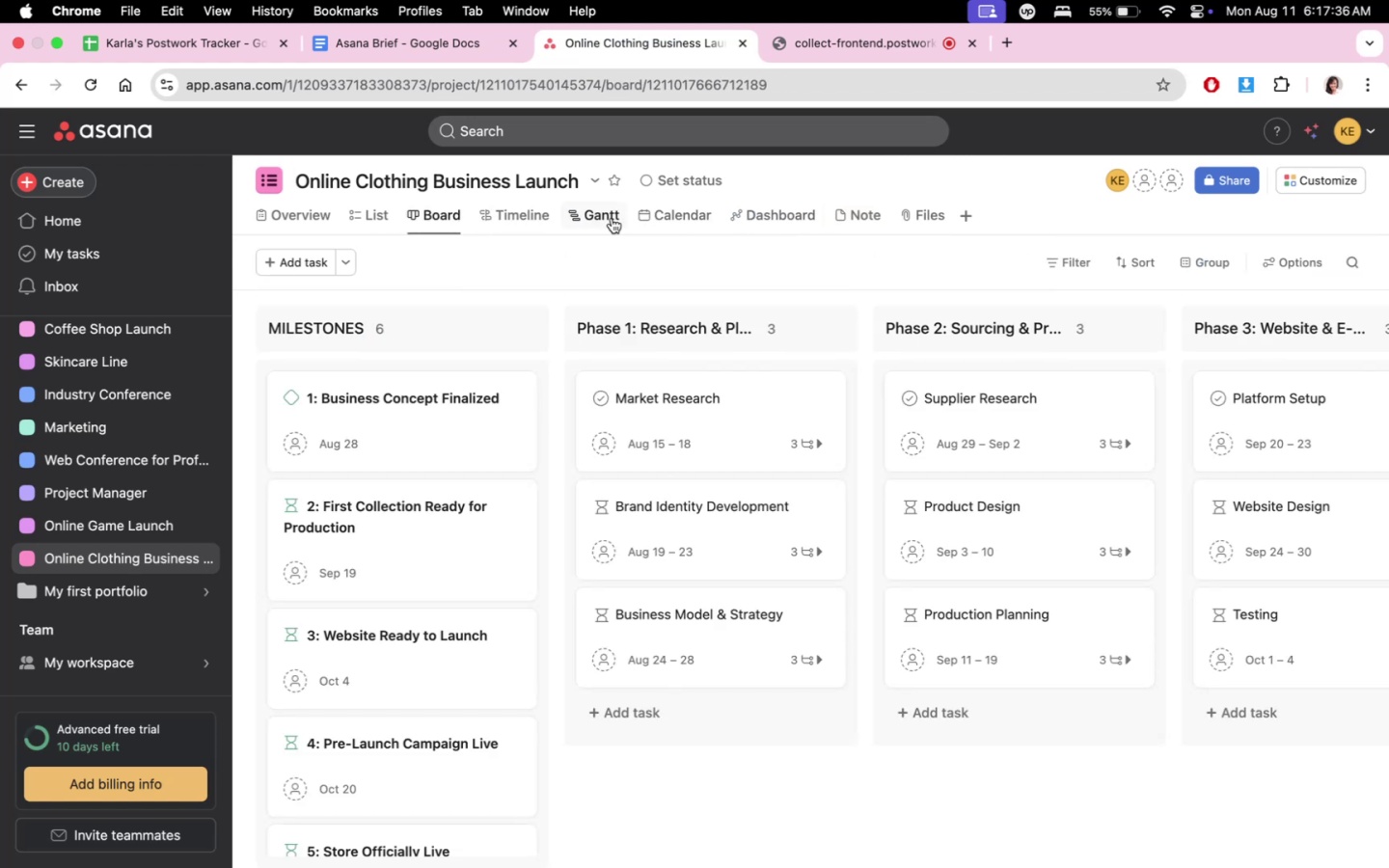 
left_click([612, 218])
 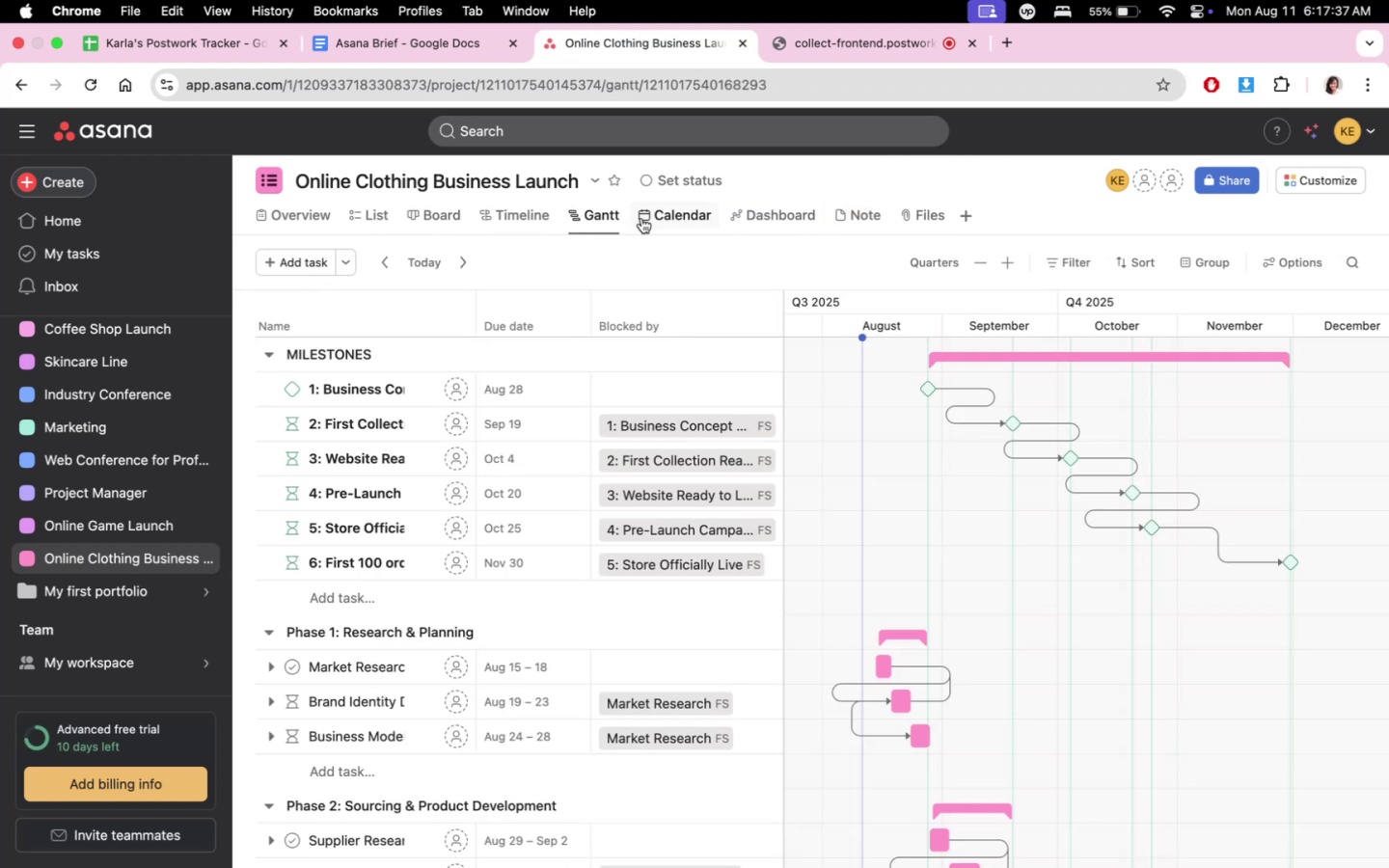 
scroll: coordinate [1213, 540], scroll_direction: down, amount: 11.0
 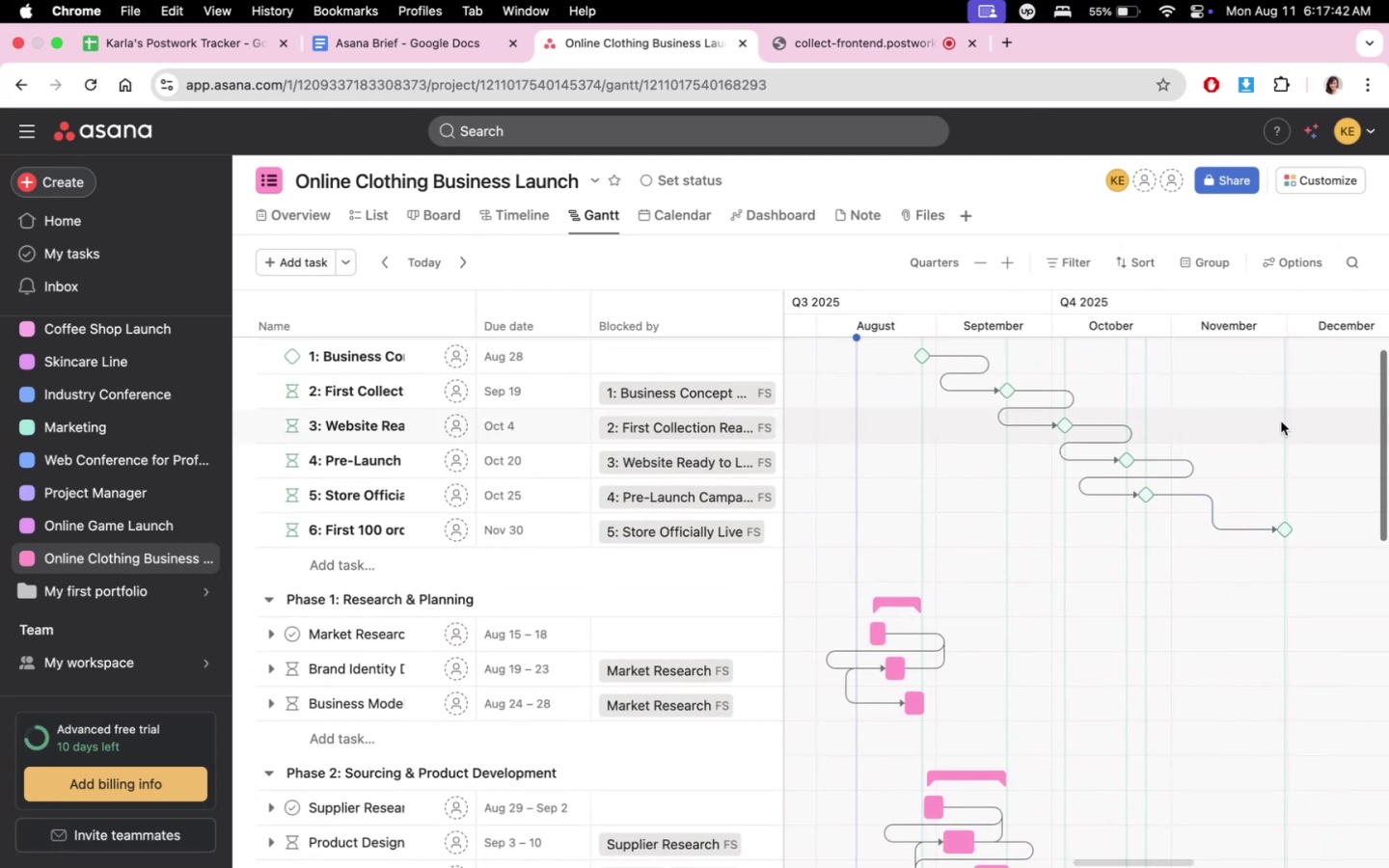 
scroll: coordinate [1190, 667], scroll_direction: up, amount: 1.0
 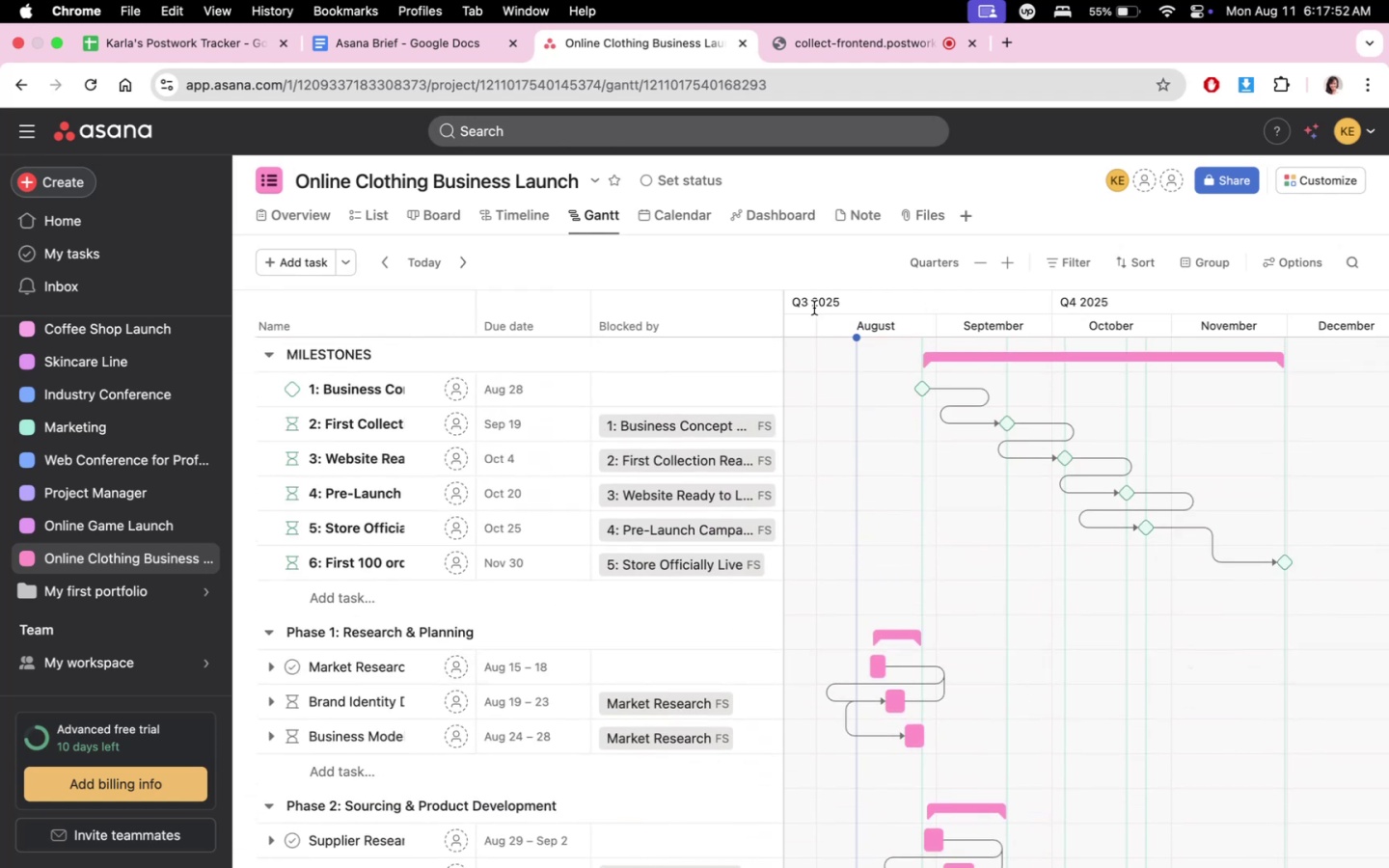 
left_click_drag(start_coordinate=[782, 310], to_coordinate=[738, 309])
 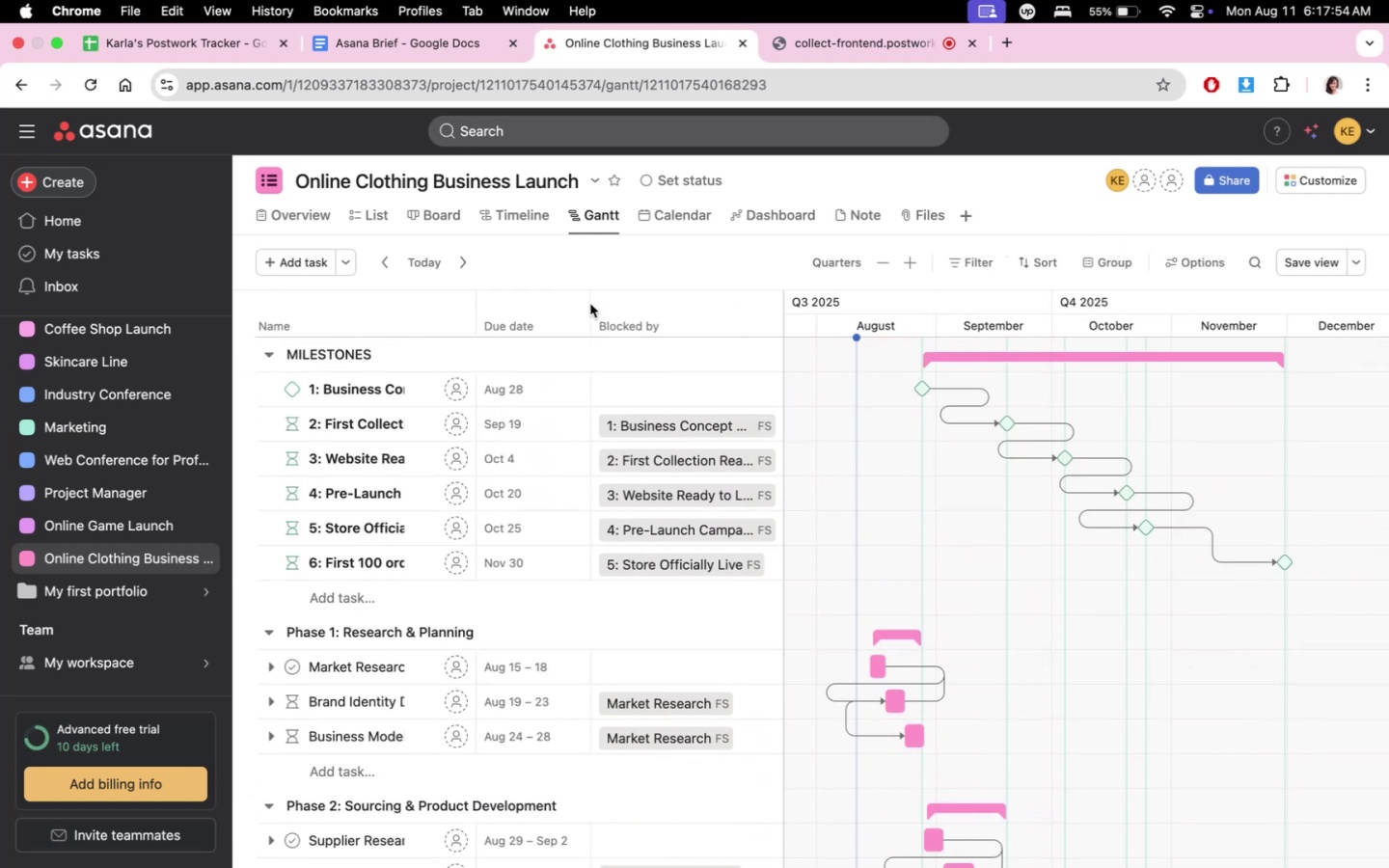 
left_click([589, 304])
 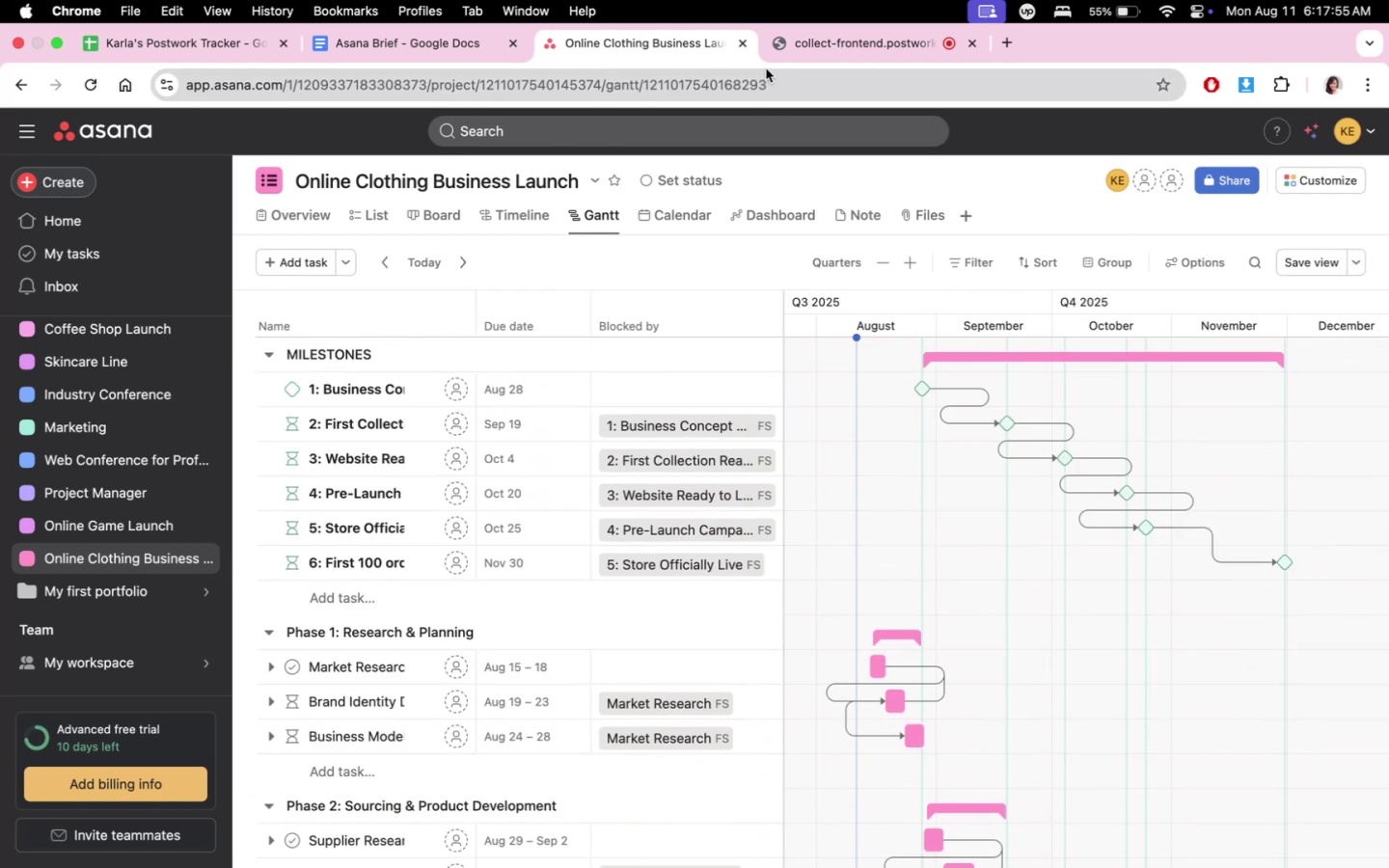 
left_click([772, 59])
 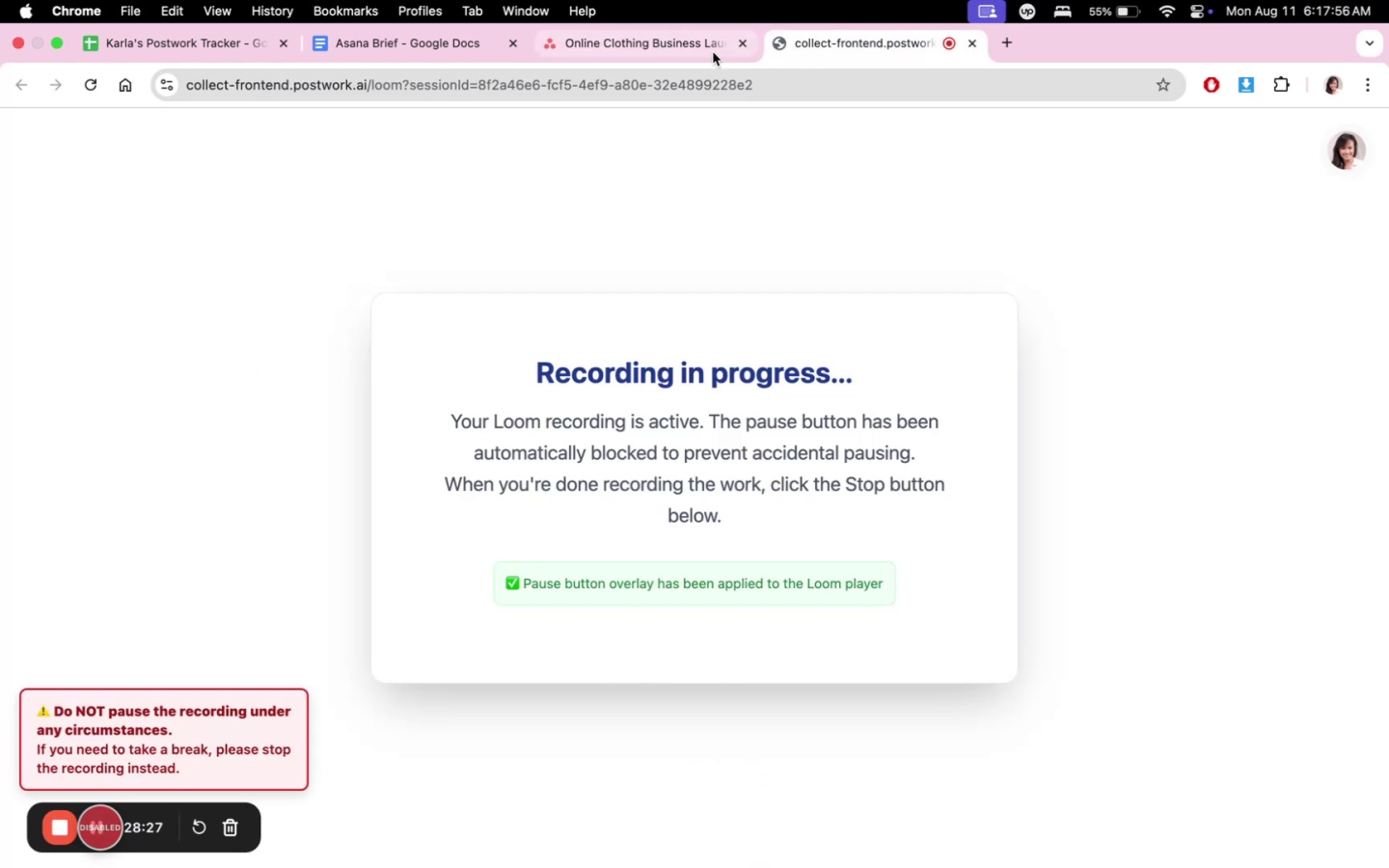 
left_click([702, 52])
 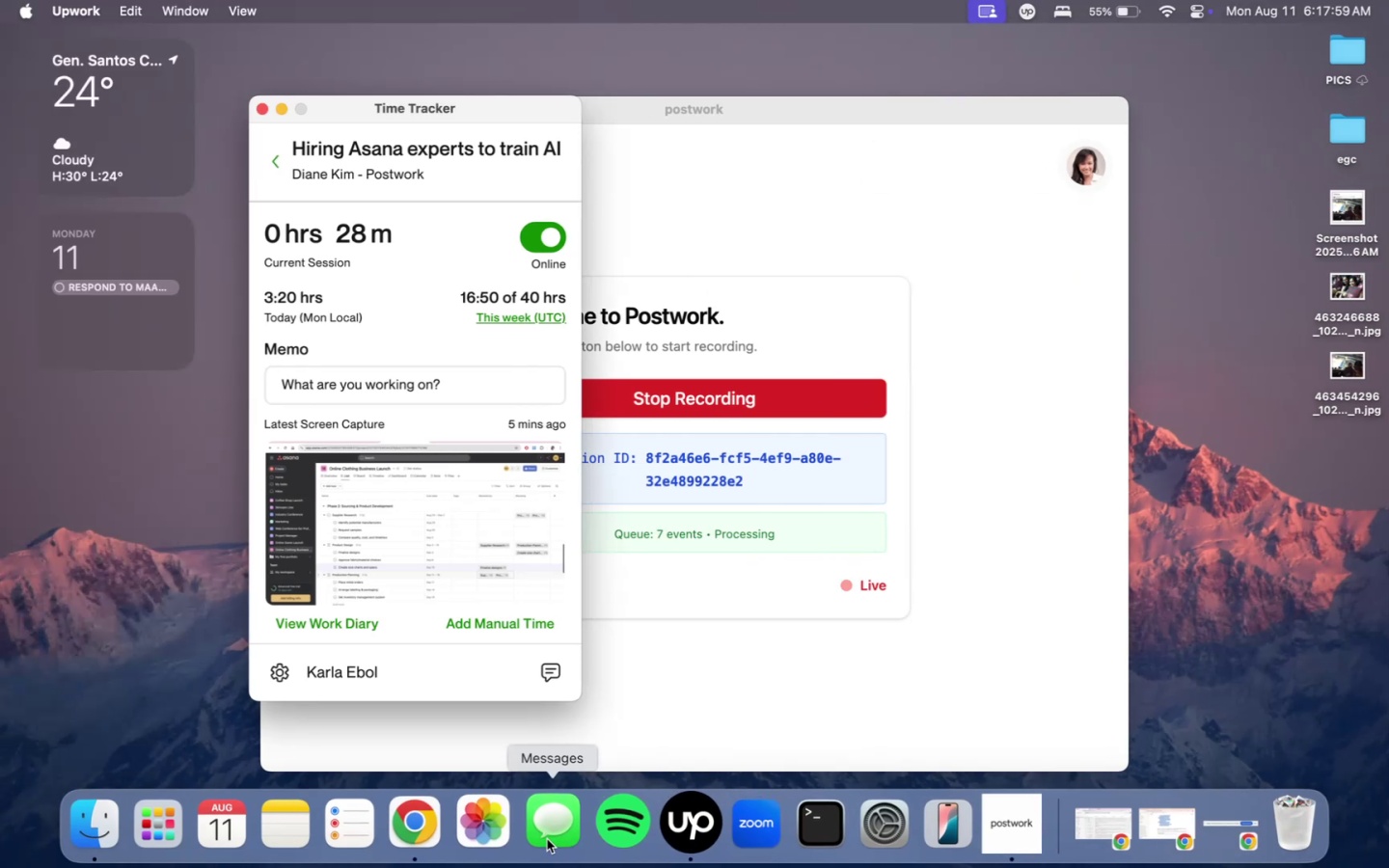 
double_click([422, 826])
 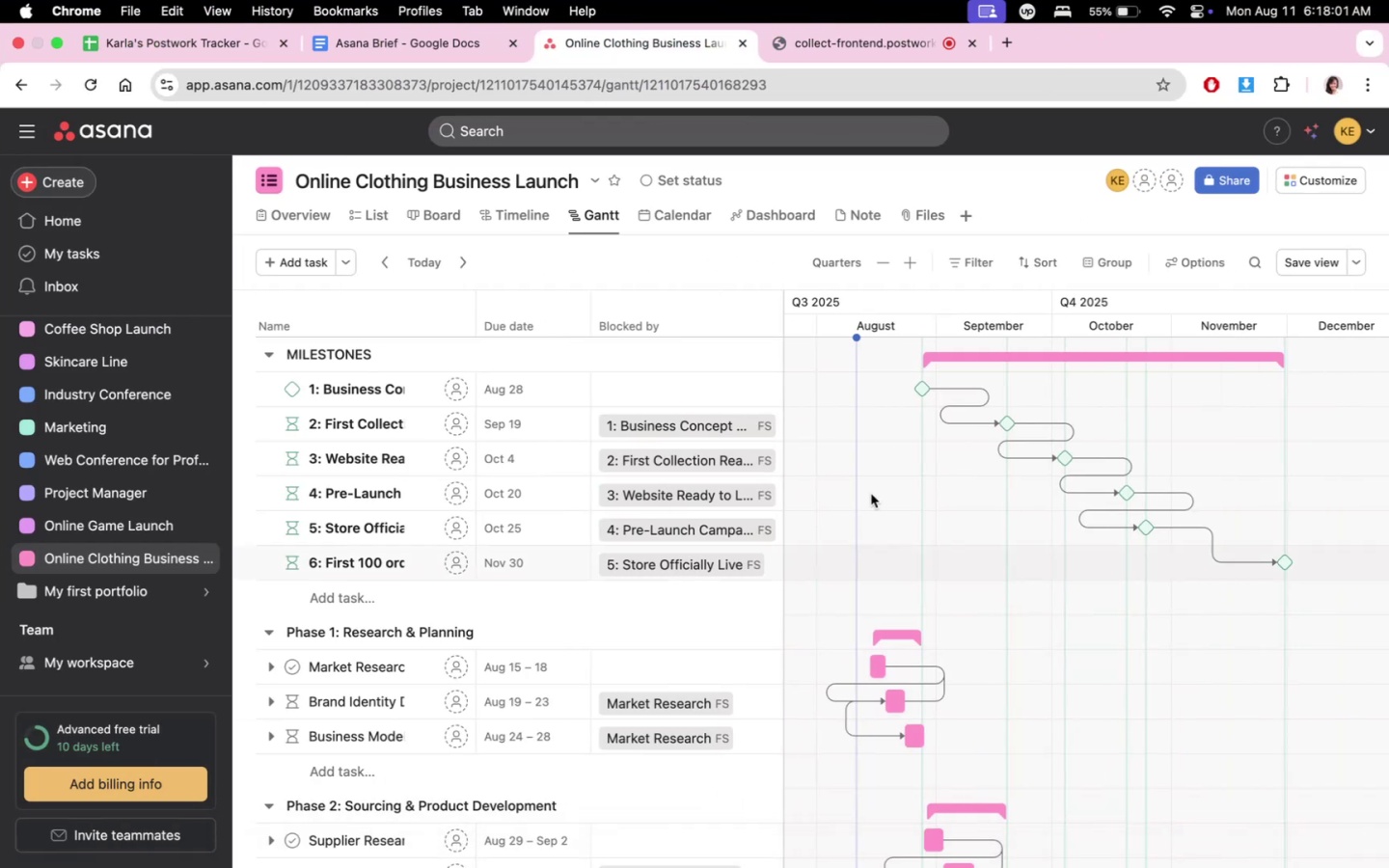 
scroll: coordinate [973, 612], scroll_direction: down, amount: 2.0
 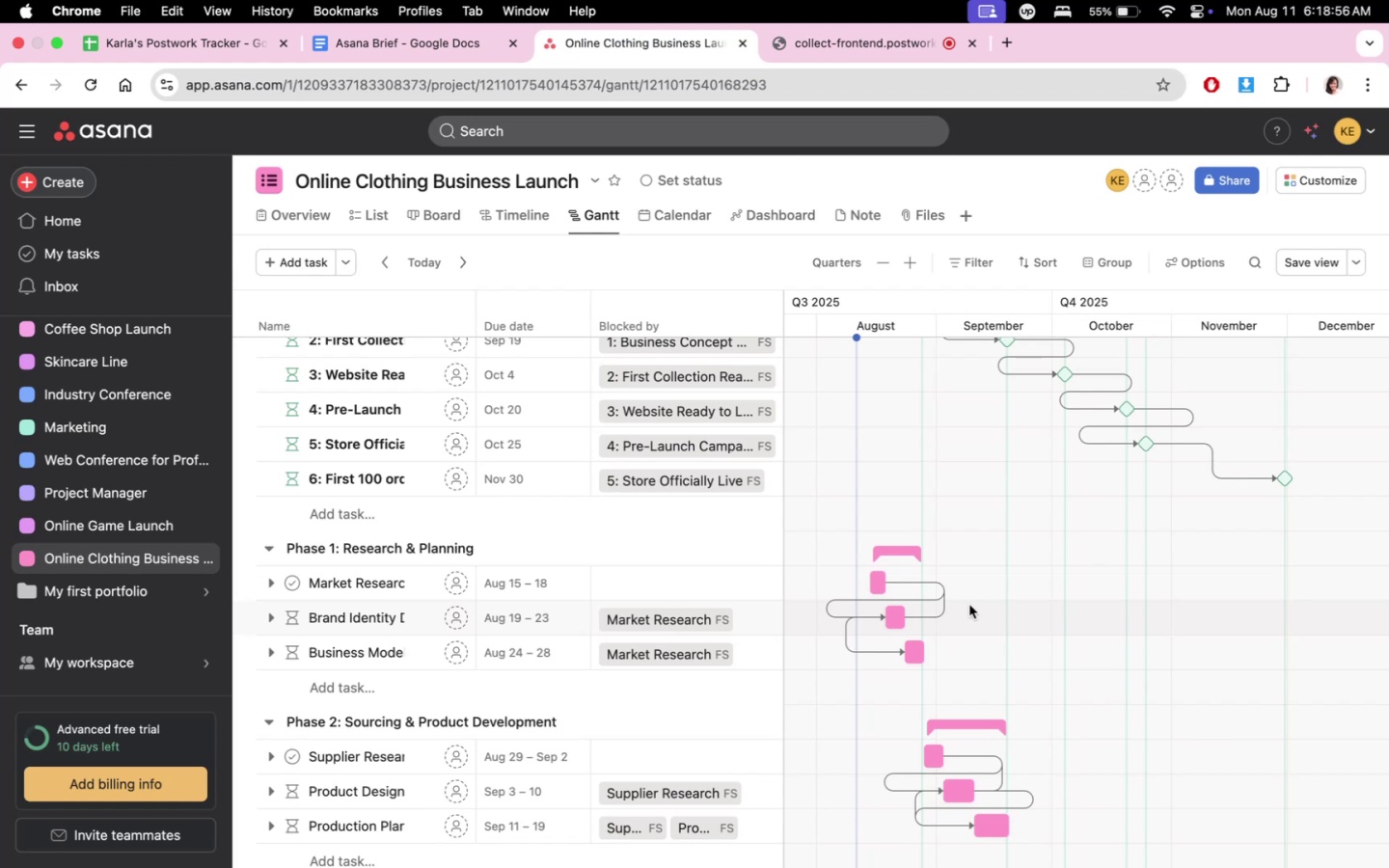 
wait(59.73)
 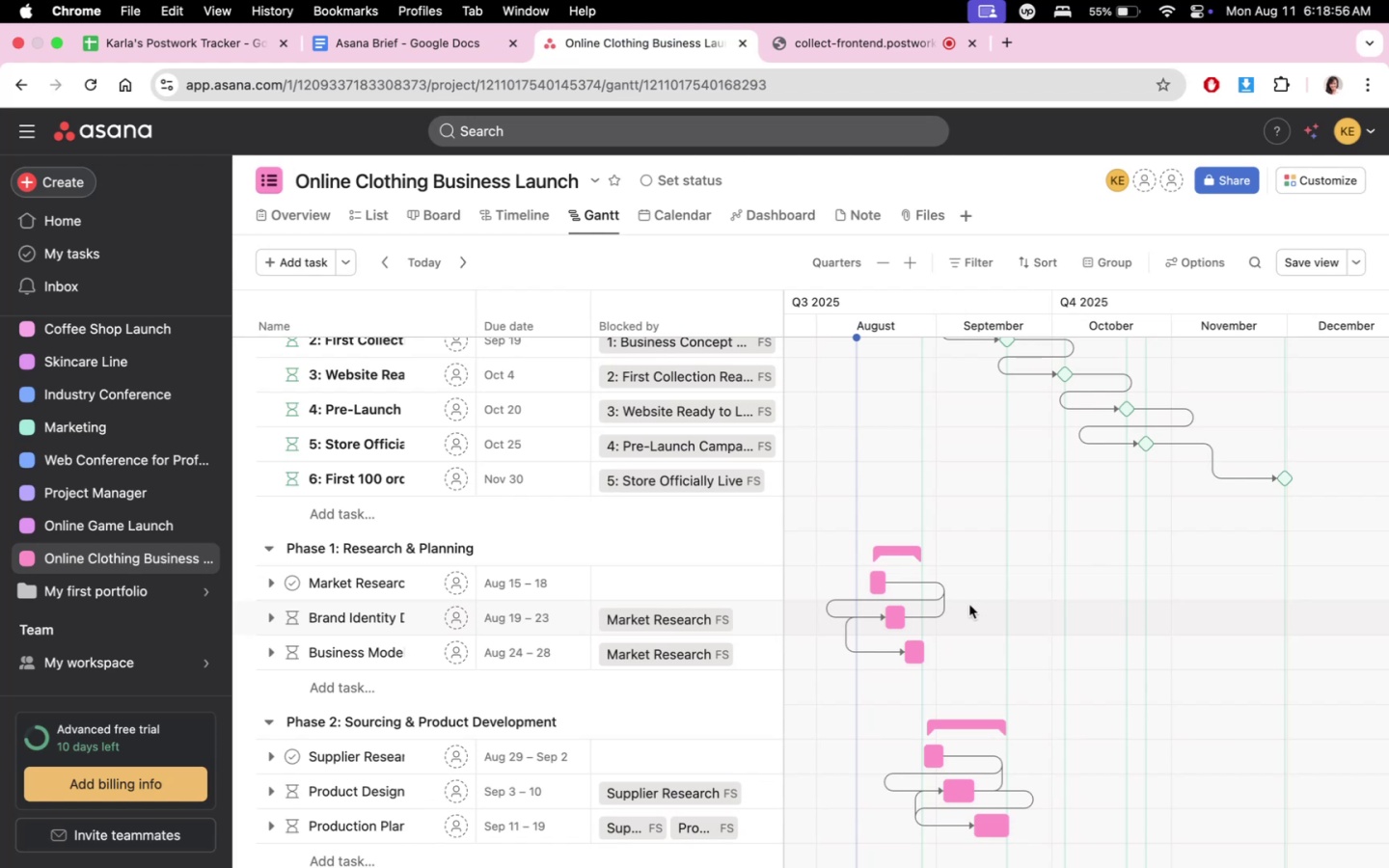 
left_click([233, 54])
 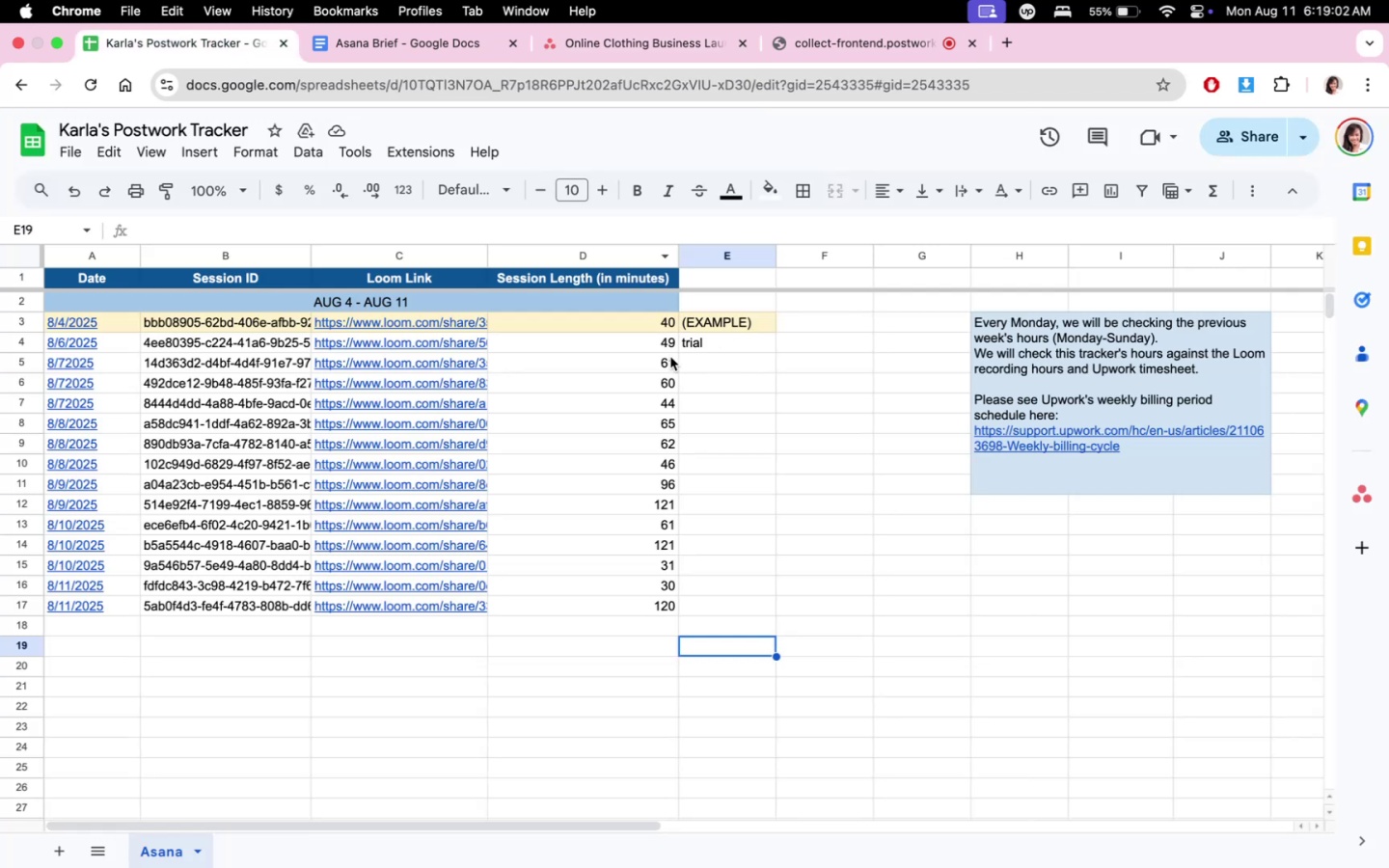 
left_click_drag(start_coordinate=[658, 344], to_coordinate=[661, 609])
 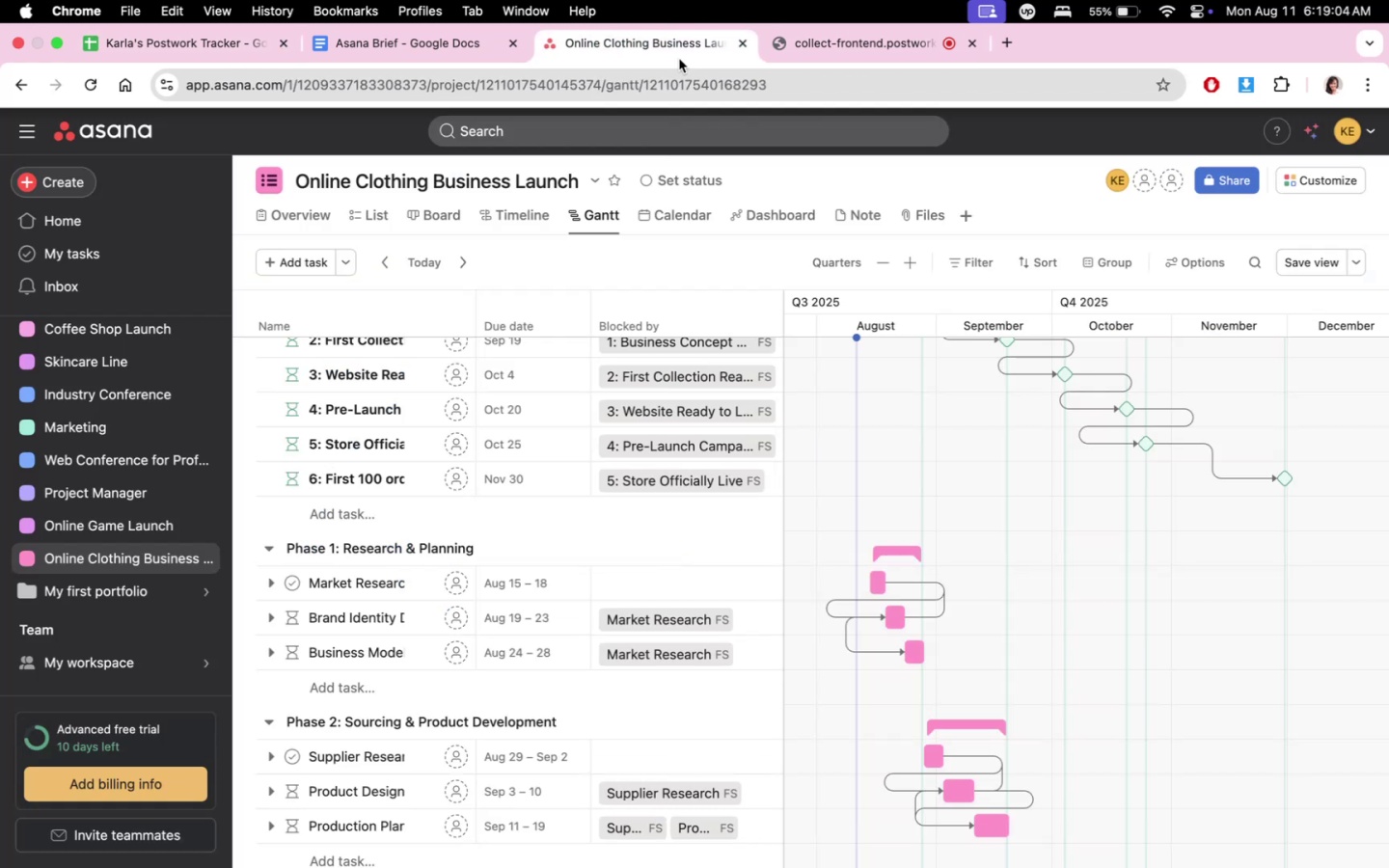 
double_click([858, 58])
 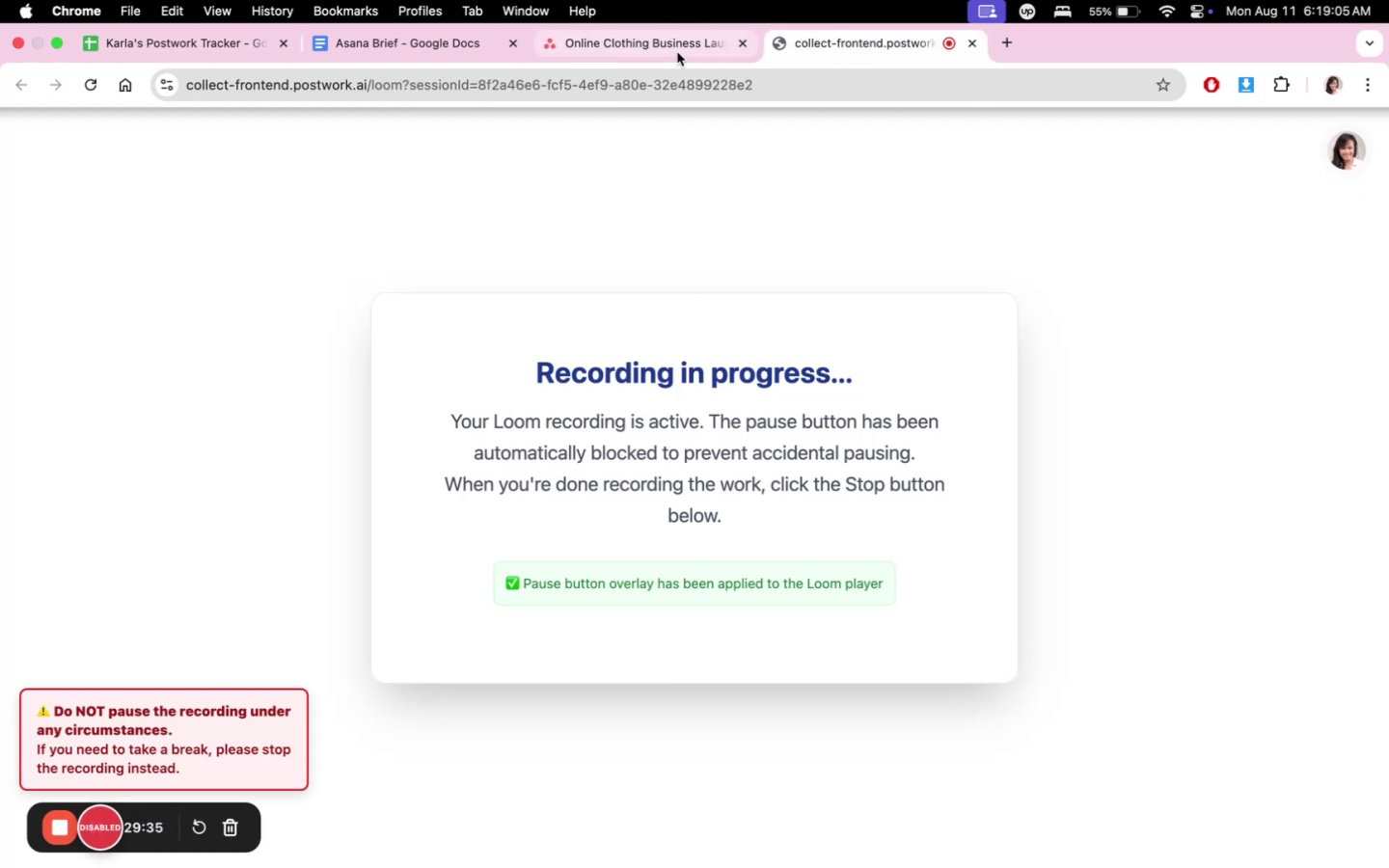 
triple_click([673, 52])
 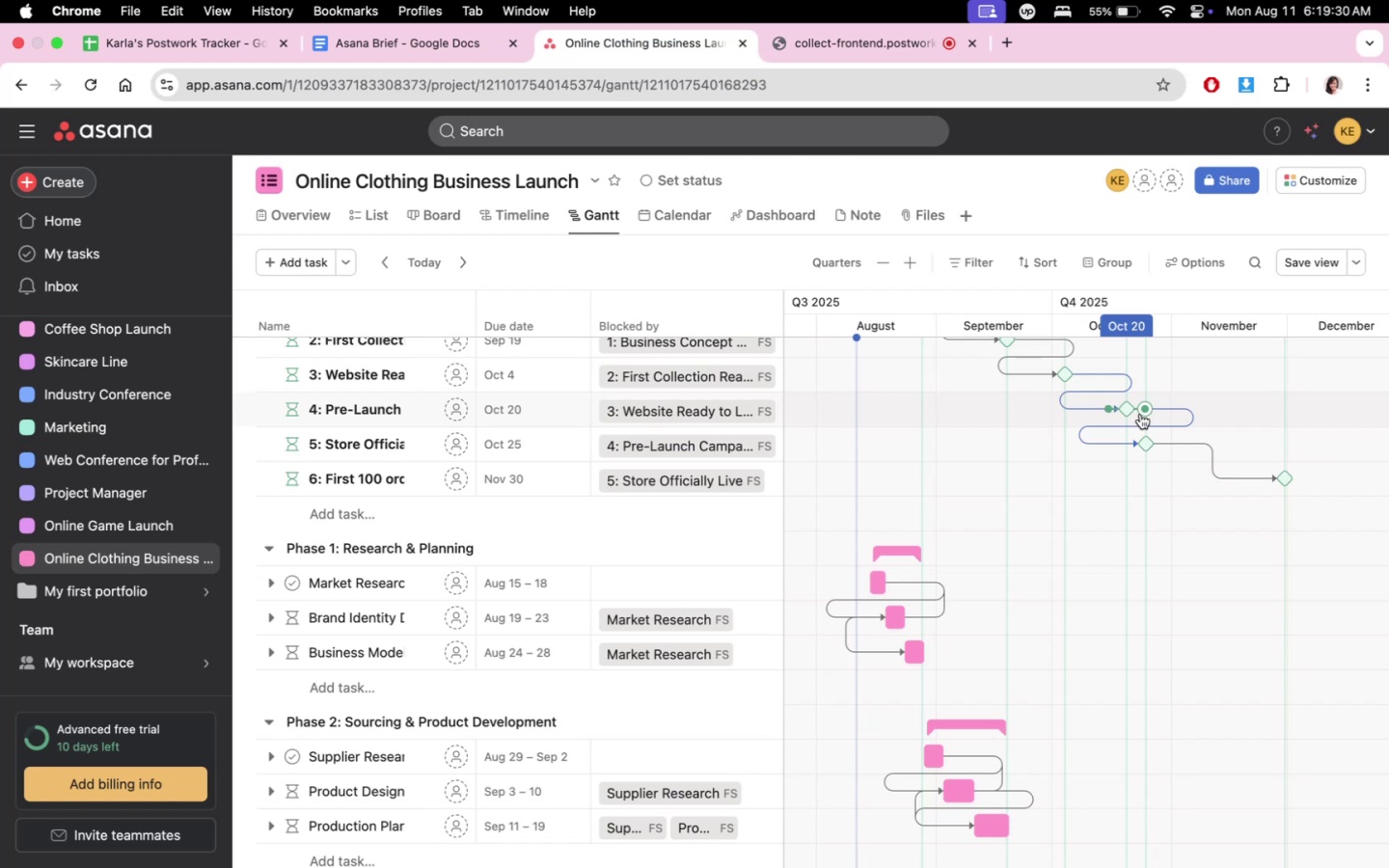 
wait(30.93)
 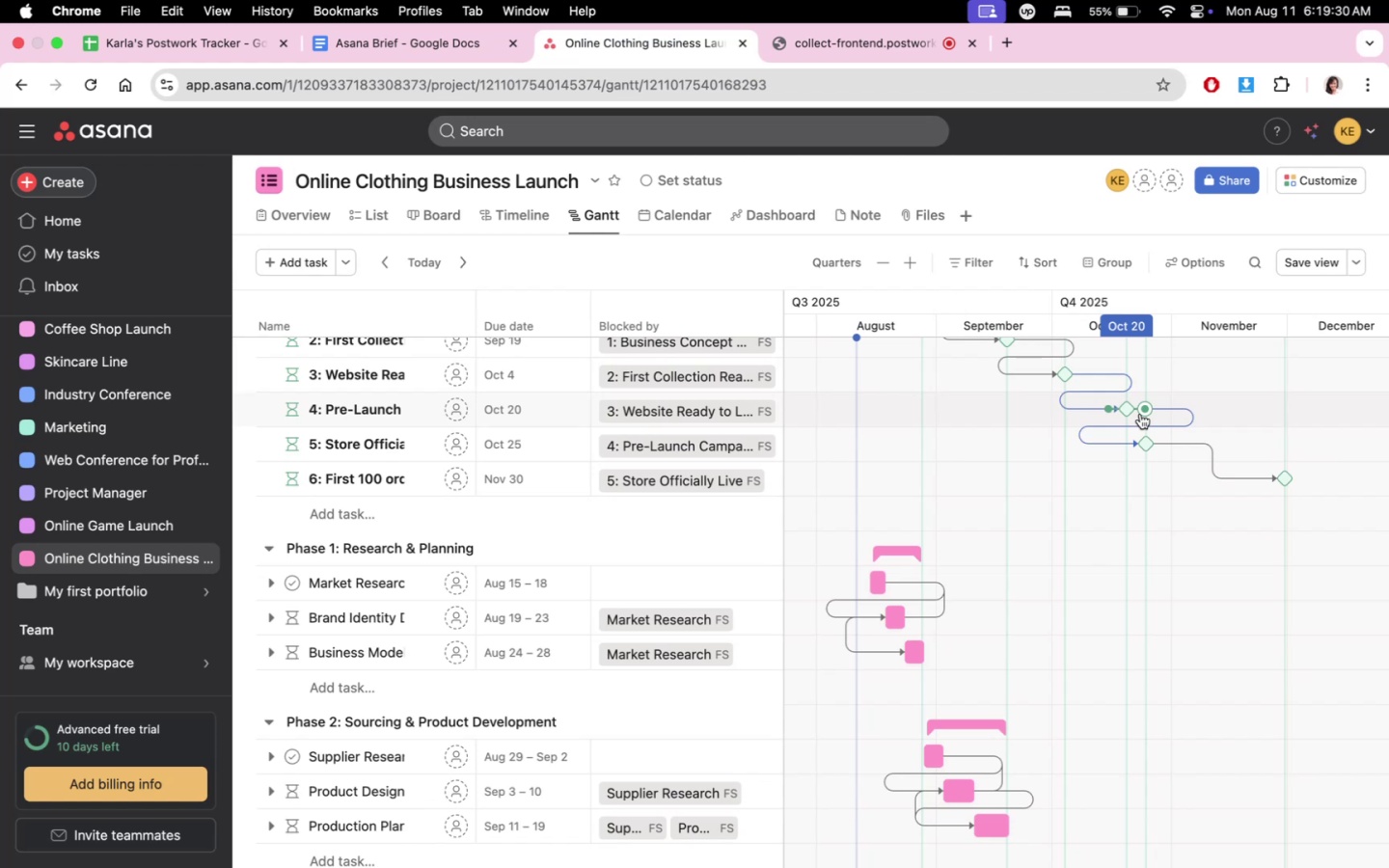 
scroll: coordinate [1279, 500], scroll_direction: down, amount: 10.0
 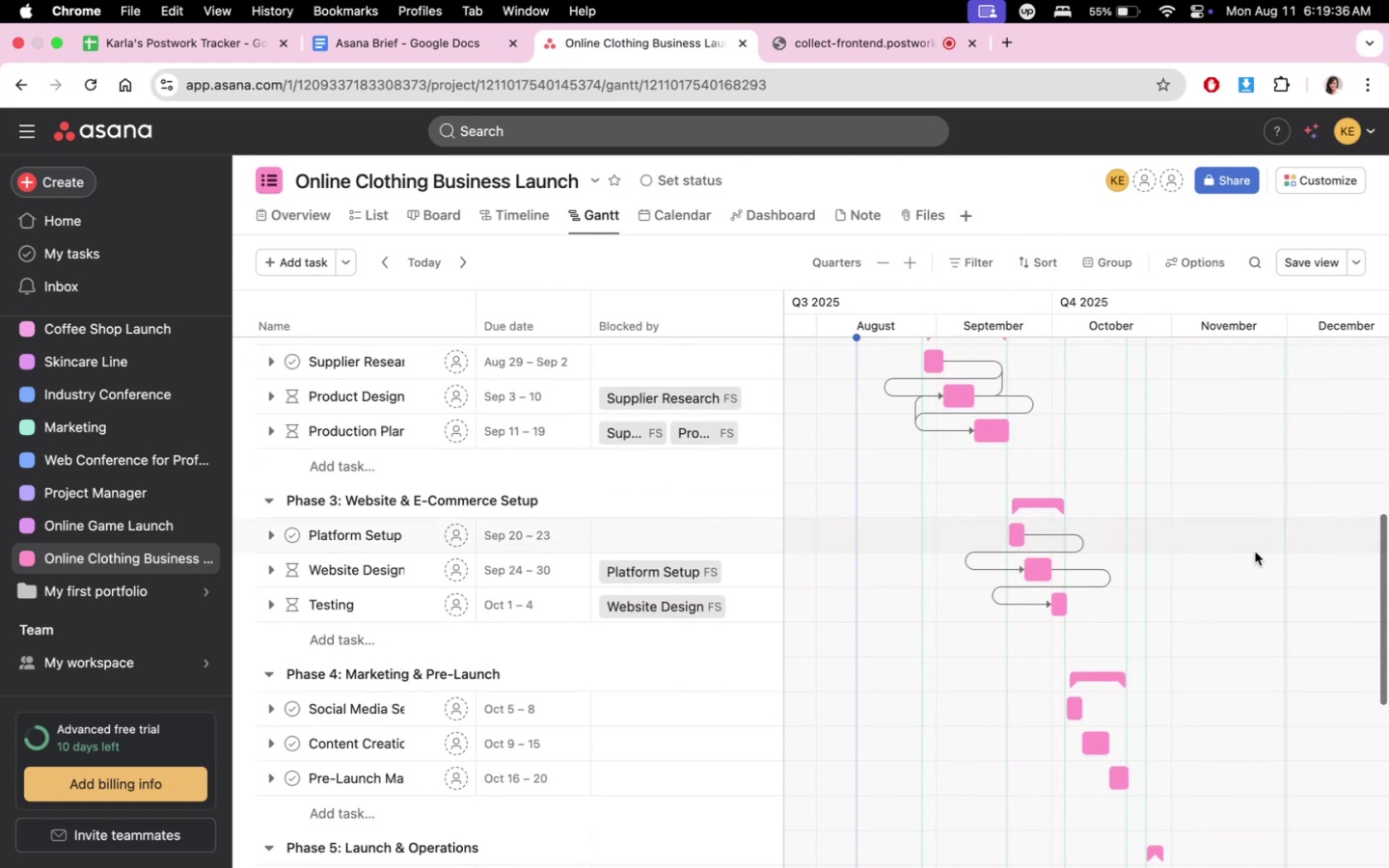 
scroll: coordinate [1243, 593], scroll_direction: up, amount: 4.0
 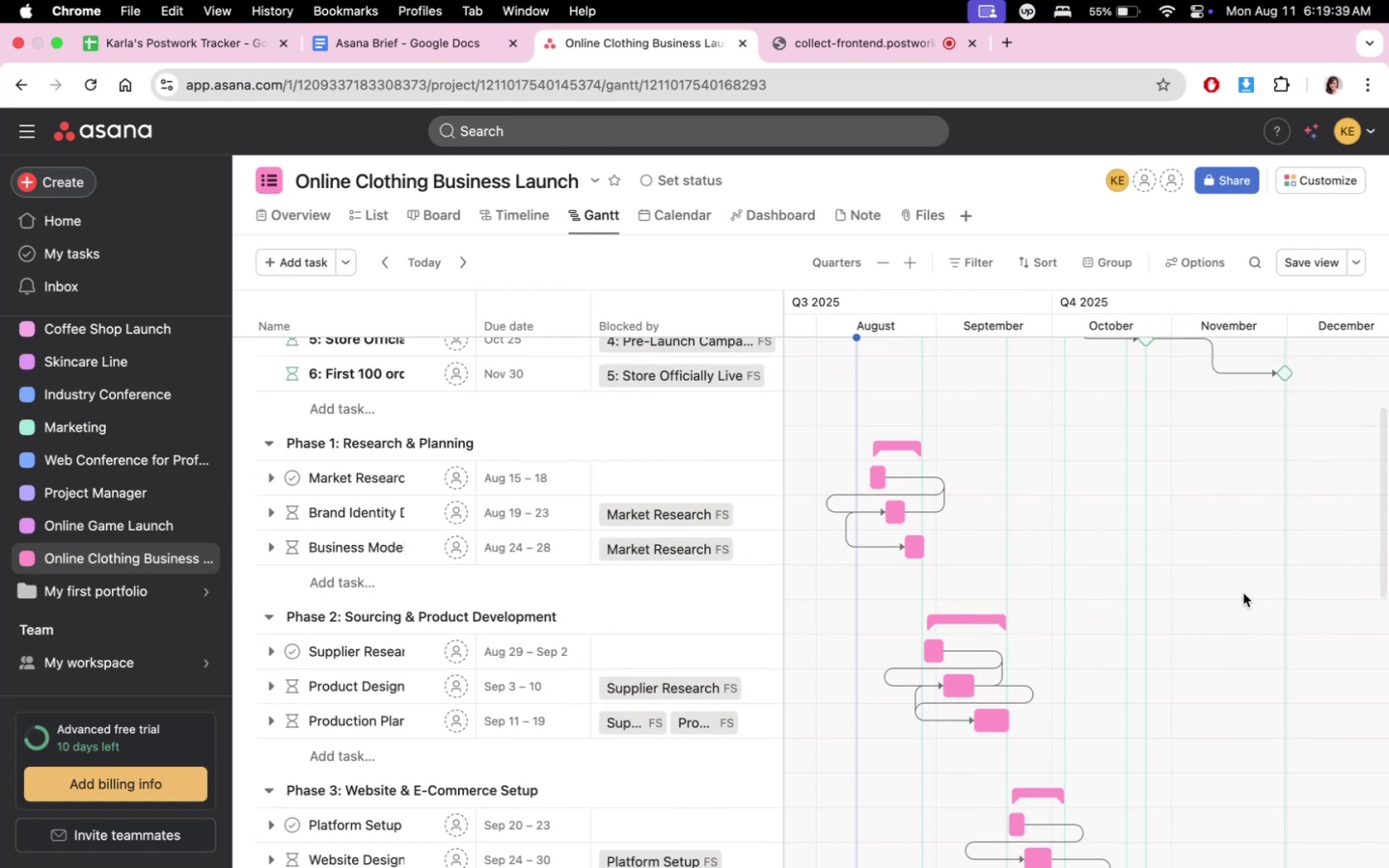 
scroll: coordinate [1233, 697], scroll_direction: down, amount: 9.0
 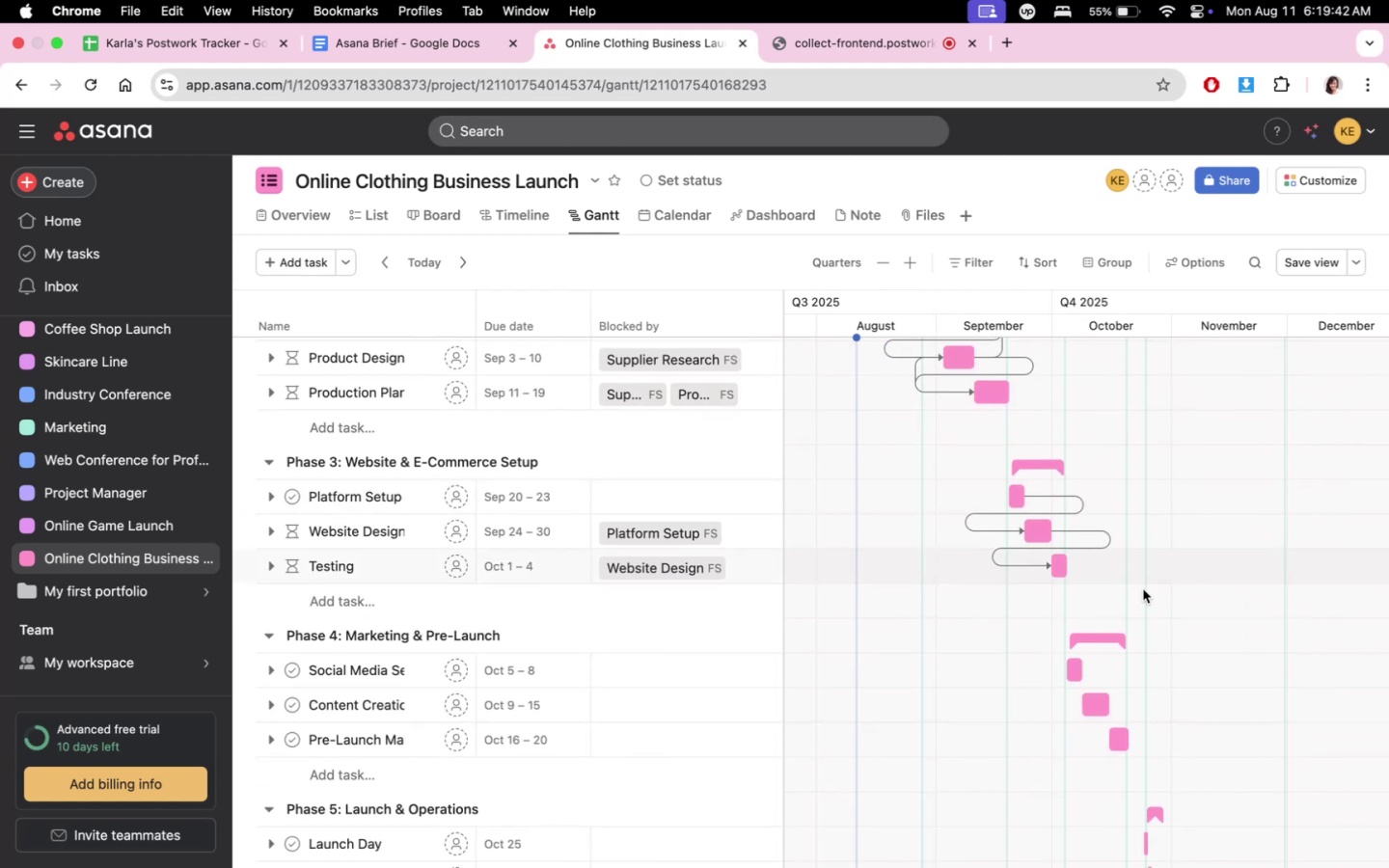 
scroll: coordinate [1133, 634], scroll_direction: up, amount: 18.0
 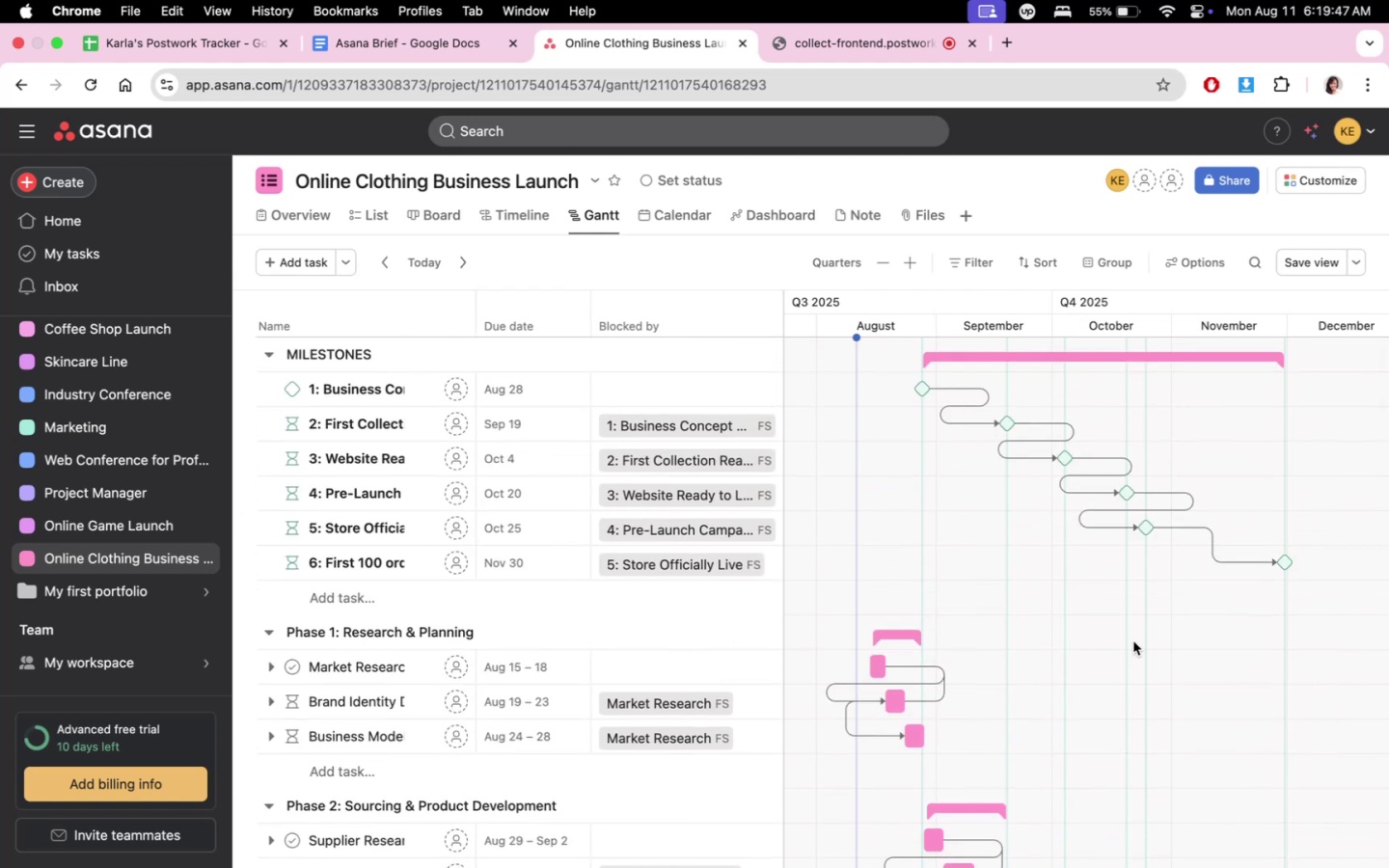 
scroll: coordinate [1132, 670], scroll_direction: down, amount: 14.0
 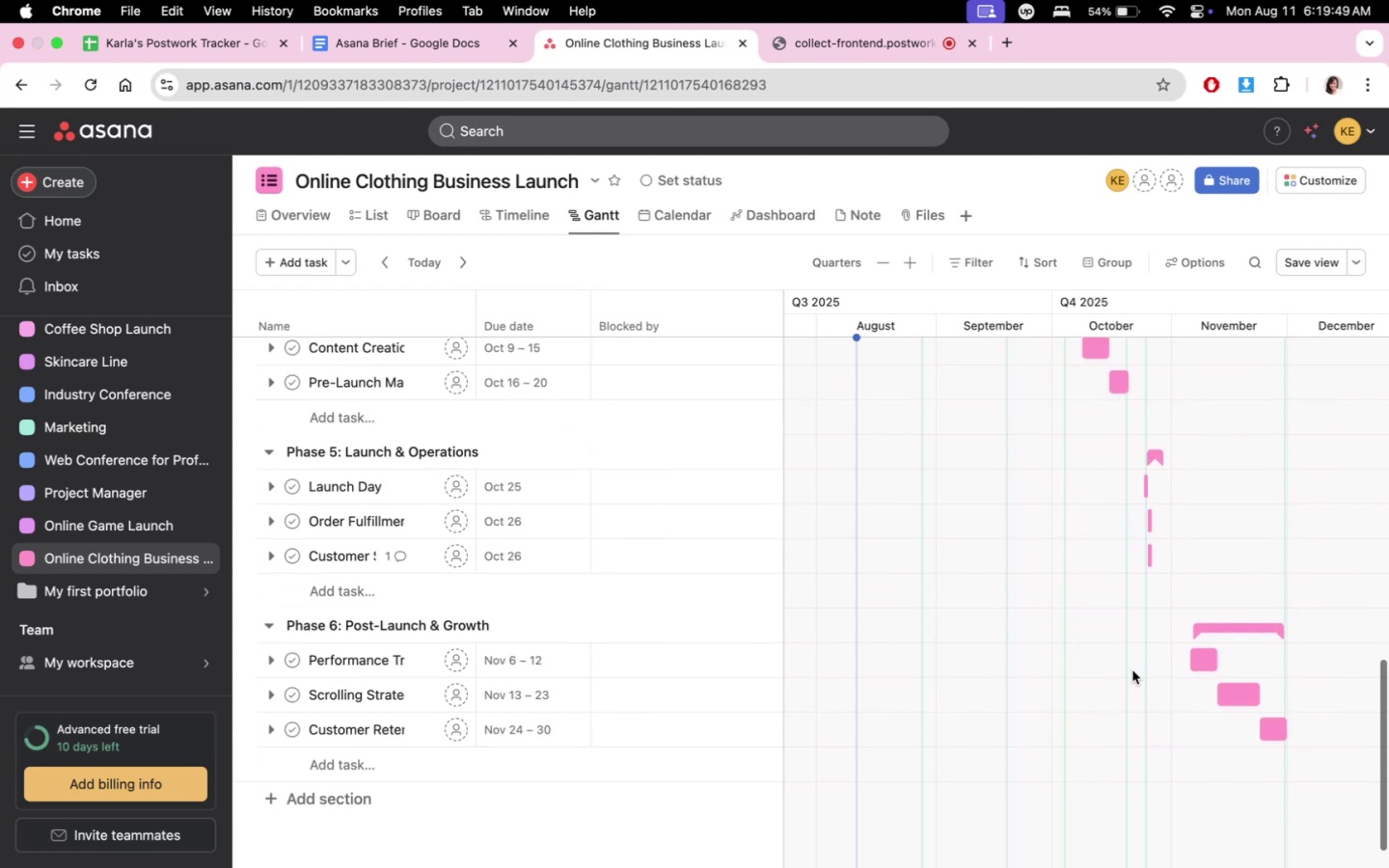 
scroll: coordinate [1132, 670], scroll_direction: up, amount: 26.0
 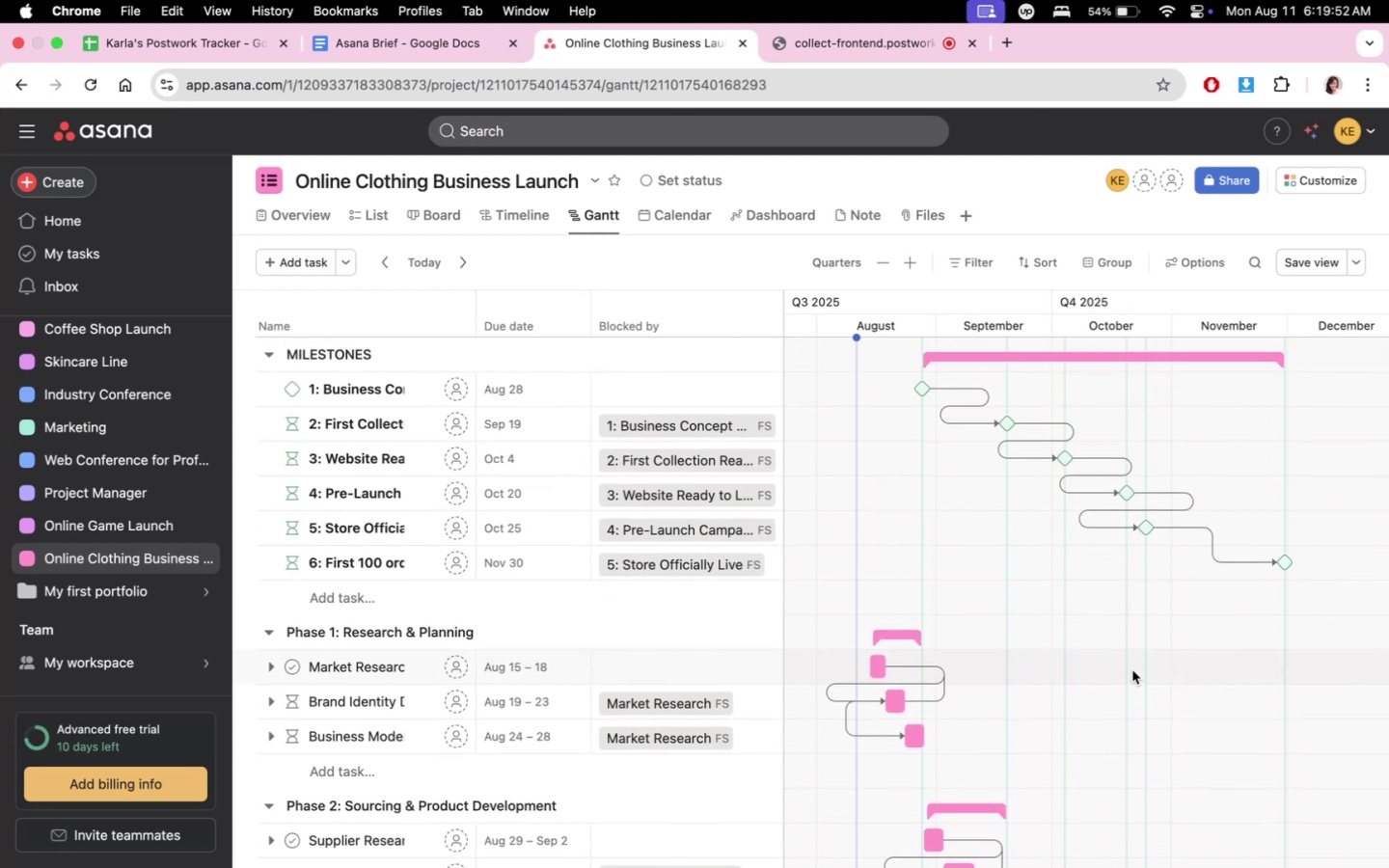 
scroll: coordinate [1132, 670], scroll_direction: down, amount: 4.0
 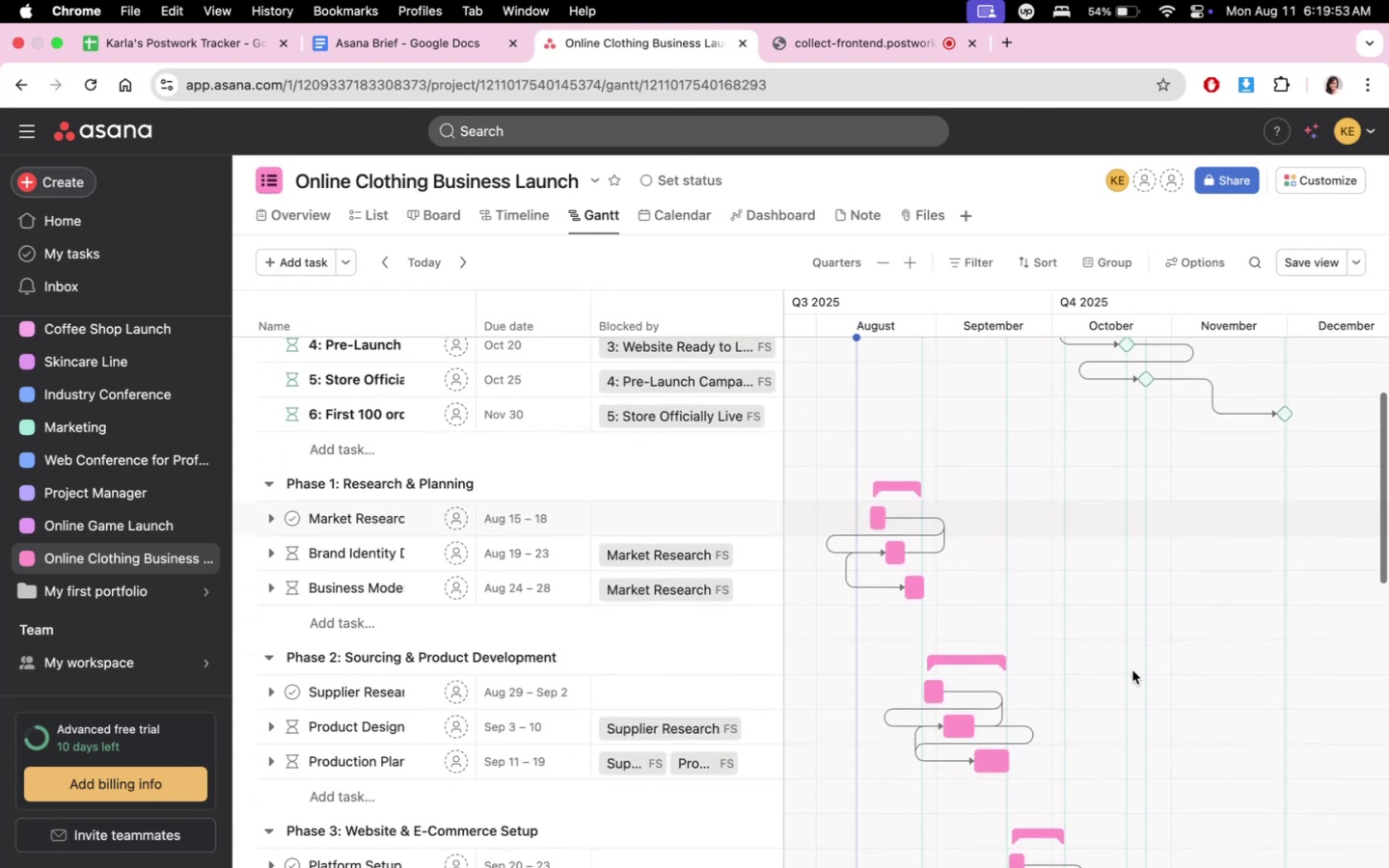 
scroll: coordinate [1132, 670], scroll_direction: up, amount: 10.0
 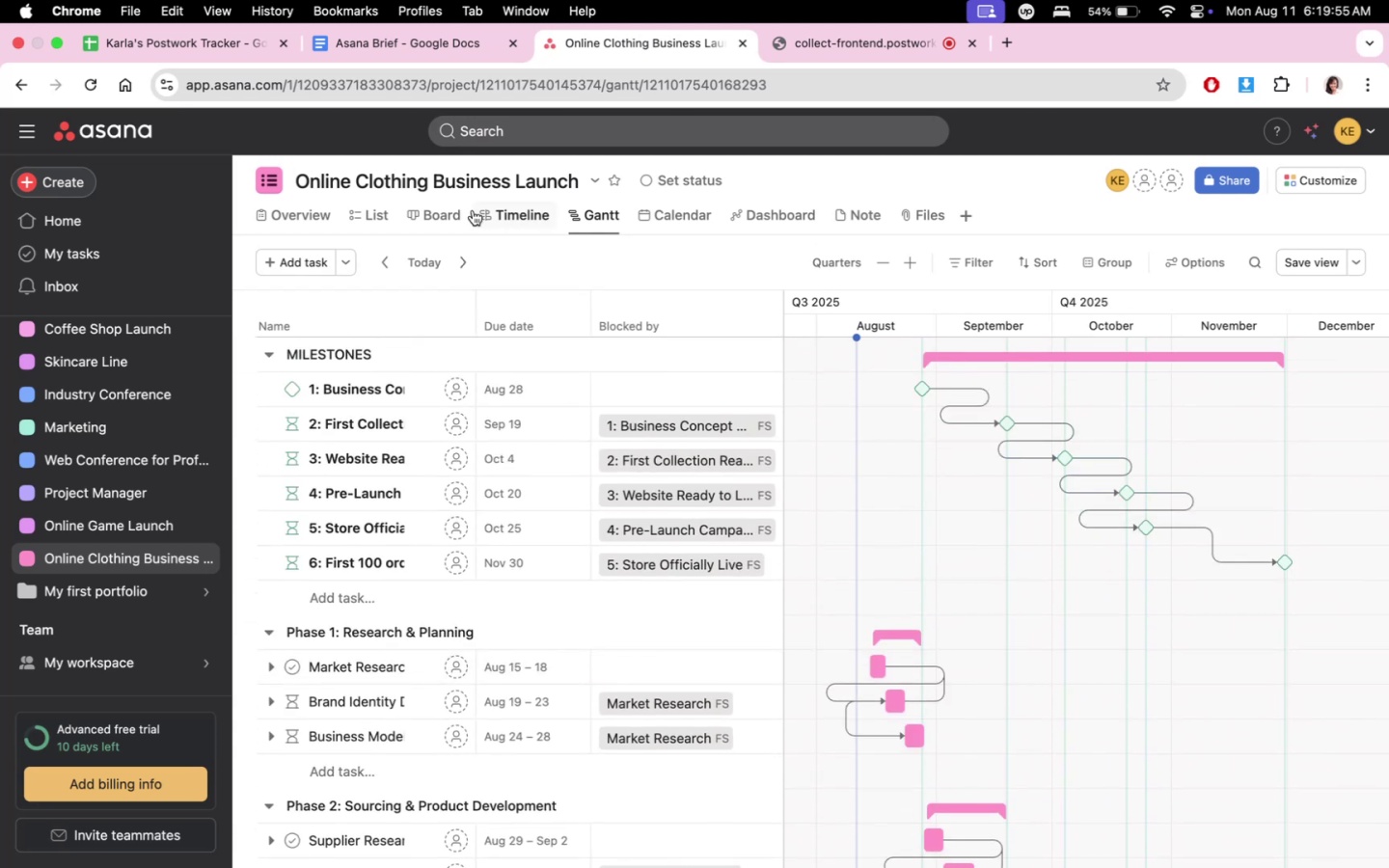 
left_click([490, 209])
 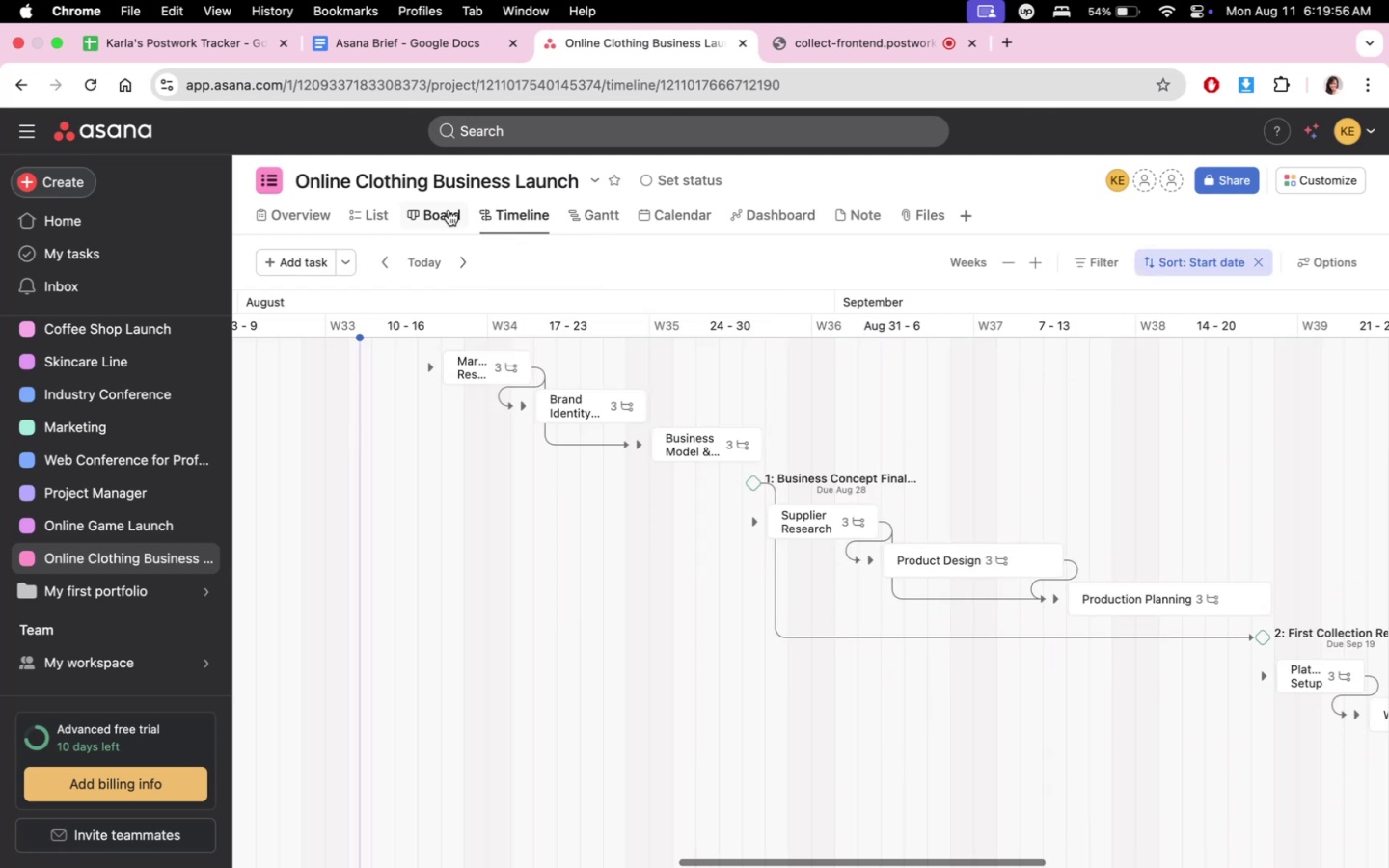 
left_click([449, 210])
 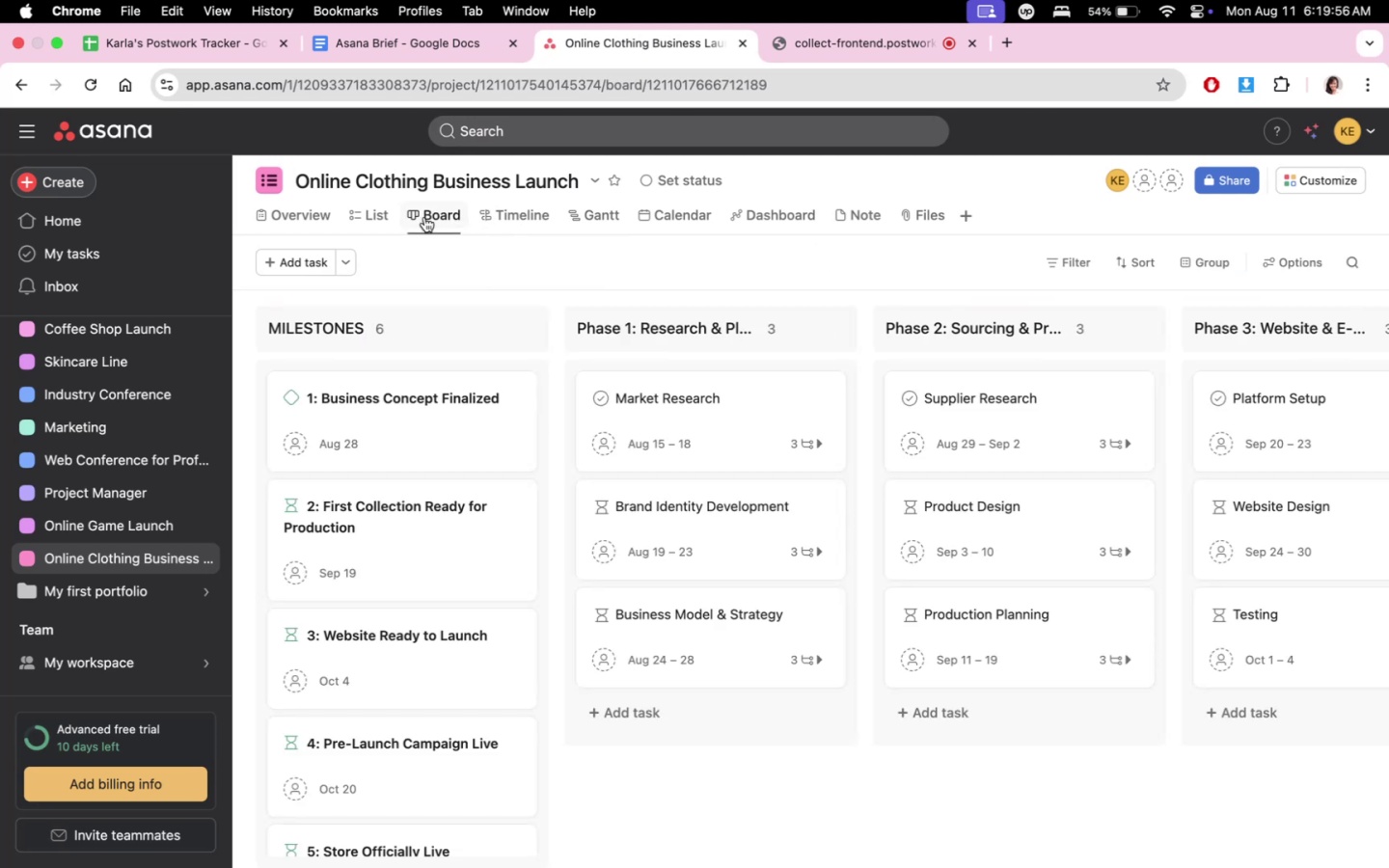 
left_click([370, 220])
 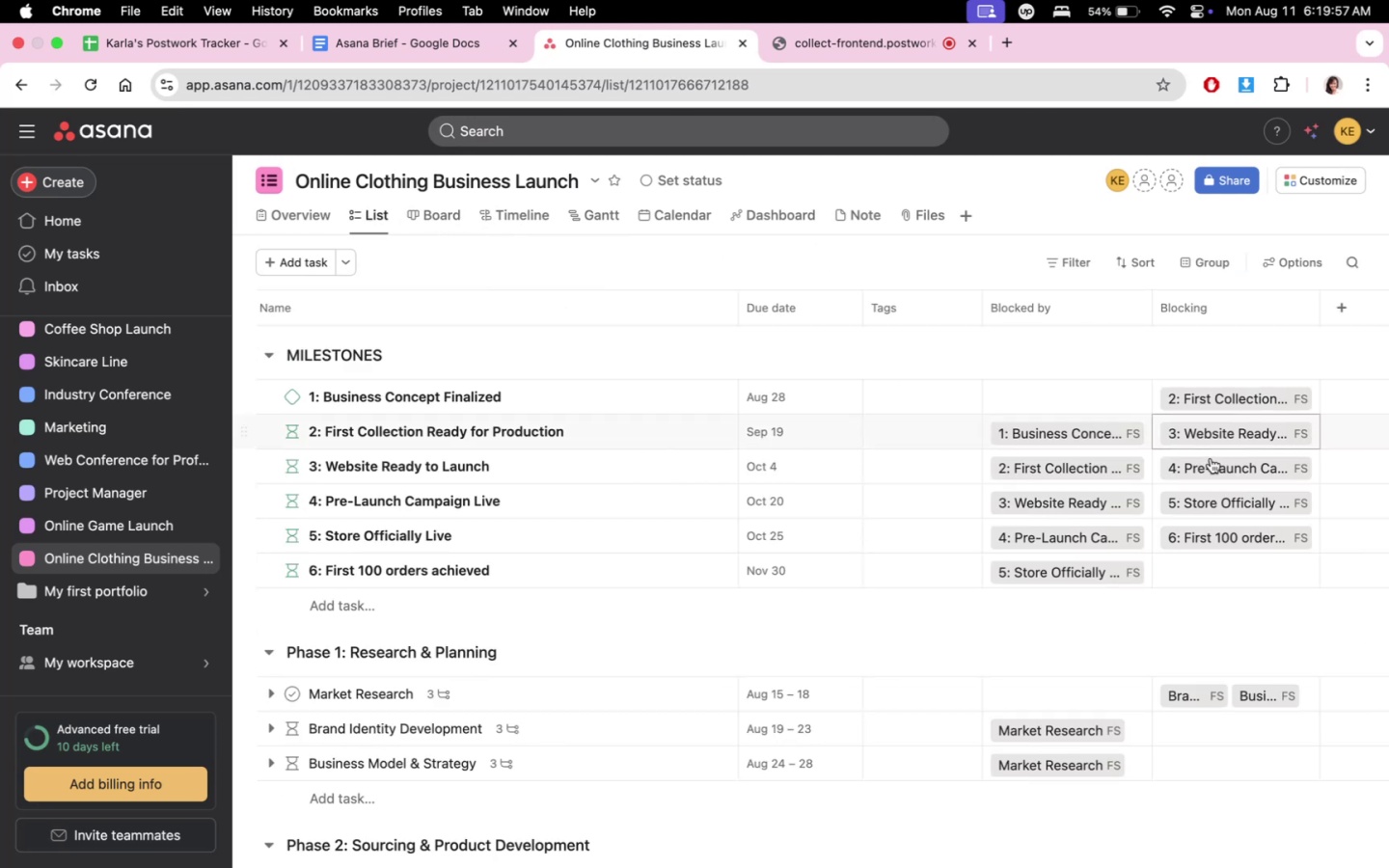 
scroll: coordinate [1151, 718], scroll_direction: down, amount: 20.0
 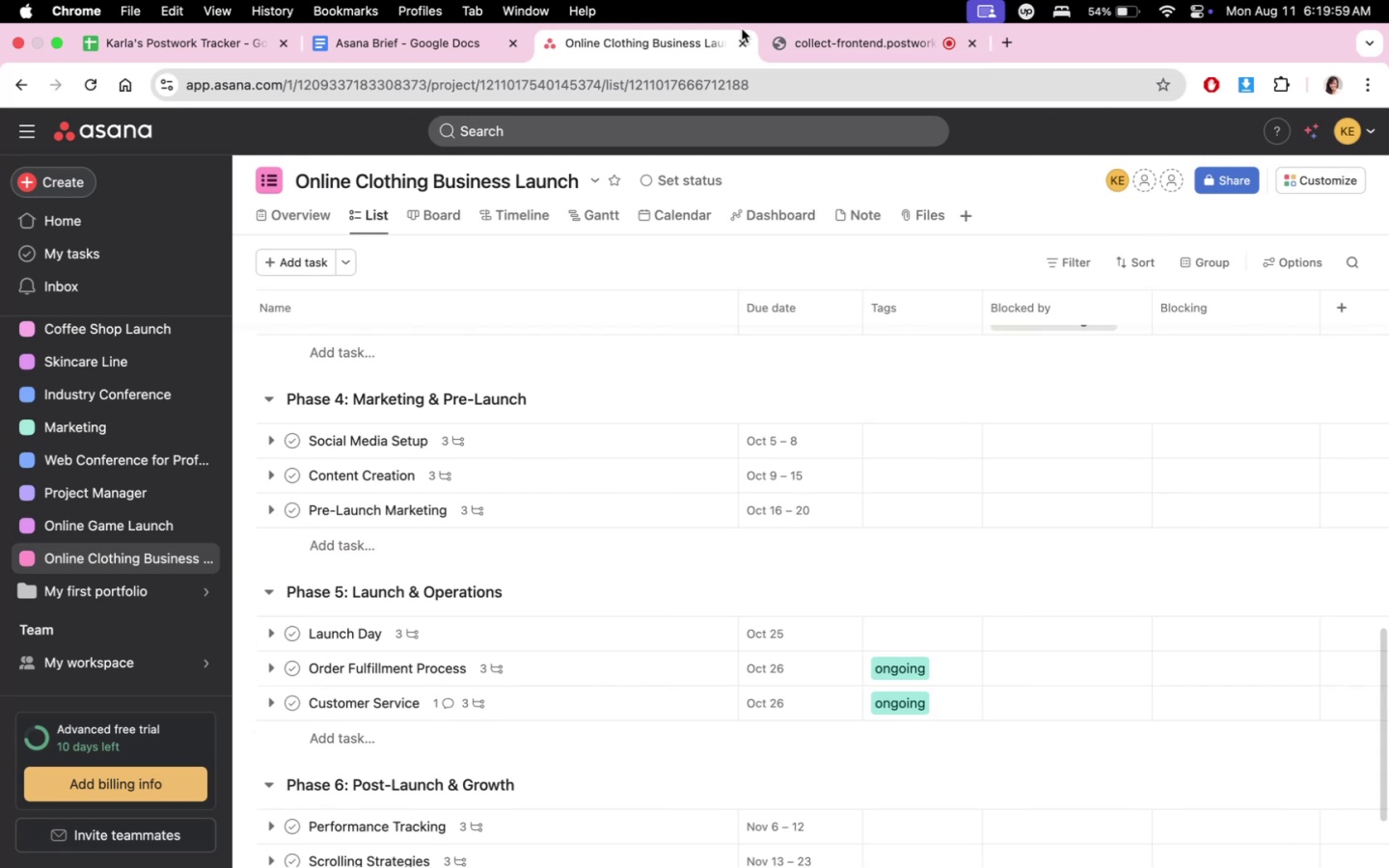 
left_click([834, 42])
 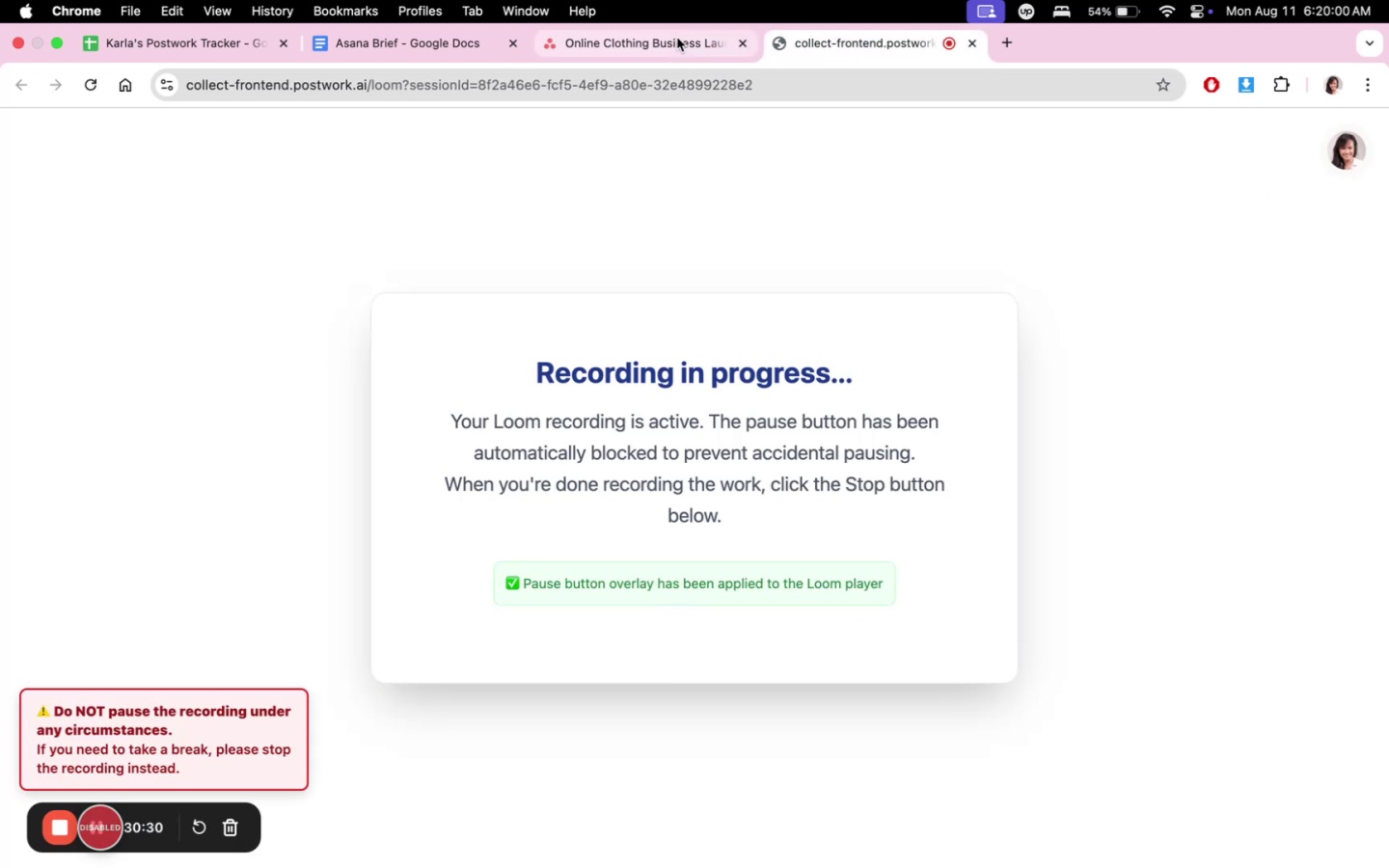 
left_click([677, 38])
 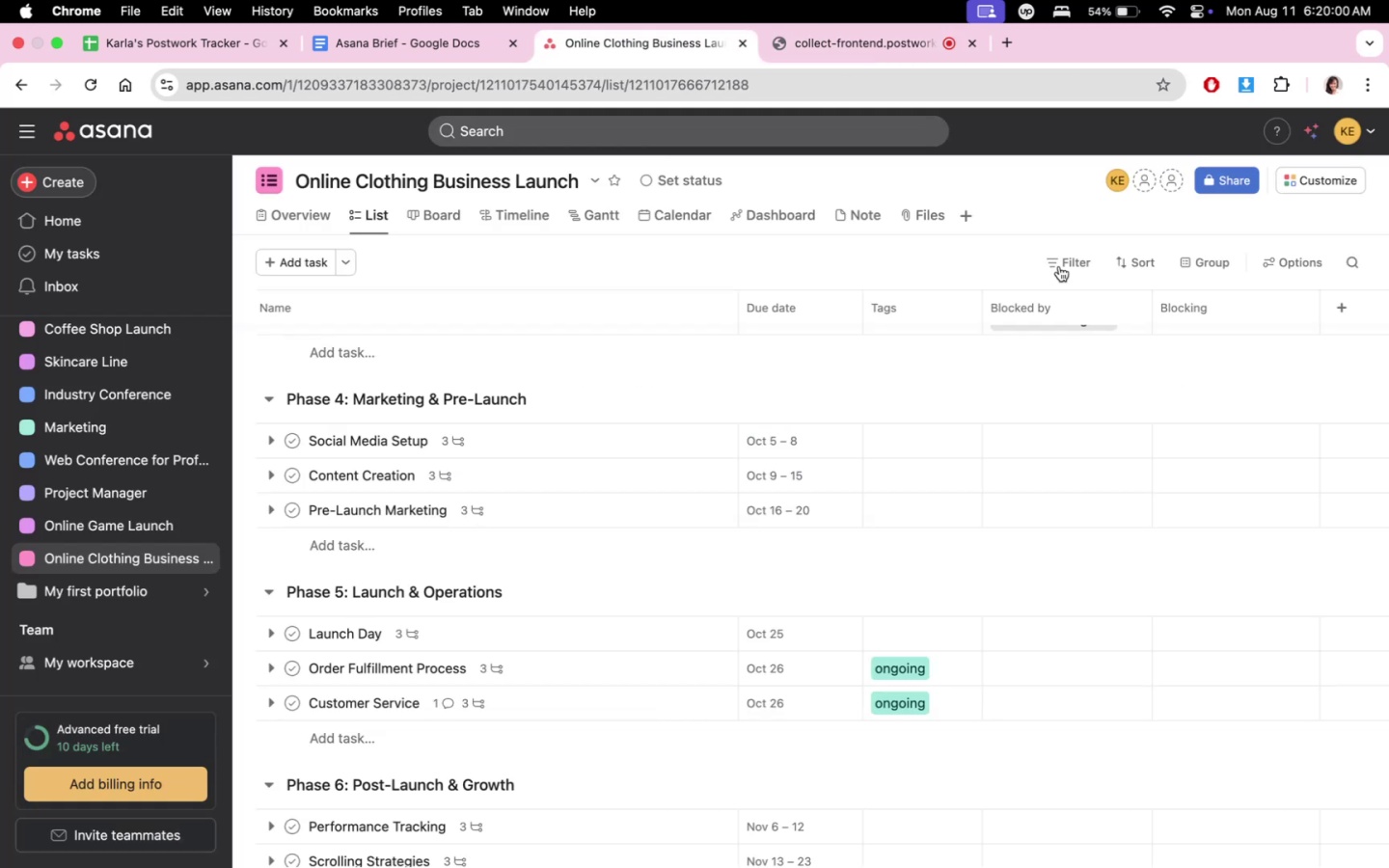 
scroll: coordinate [1065, 538], scroll_direction: up, amount: 4.0
 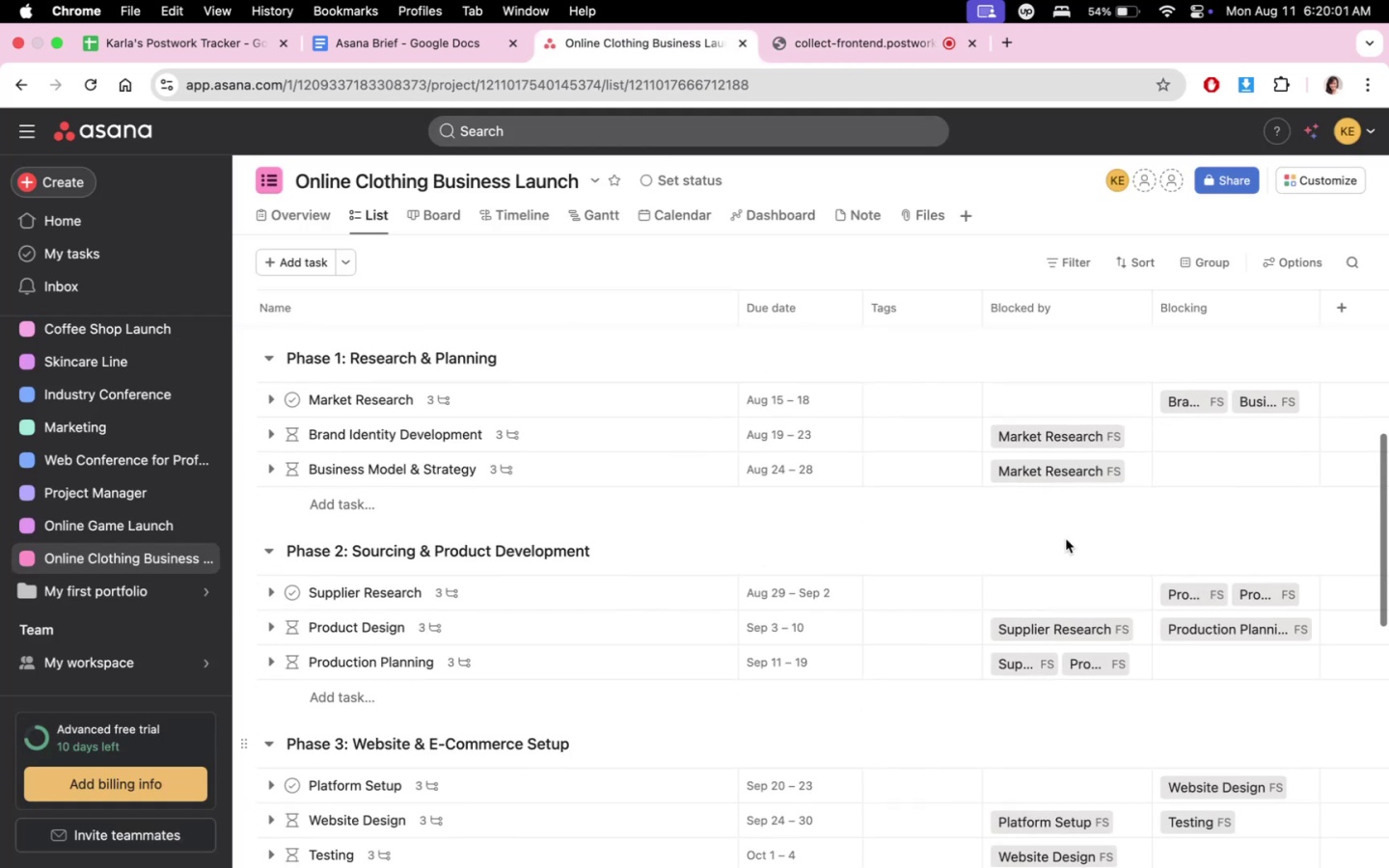 
scroll: coordinate [1066, 539], scroll_direction: down, amount: 11.0
 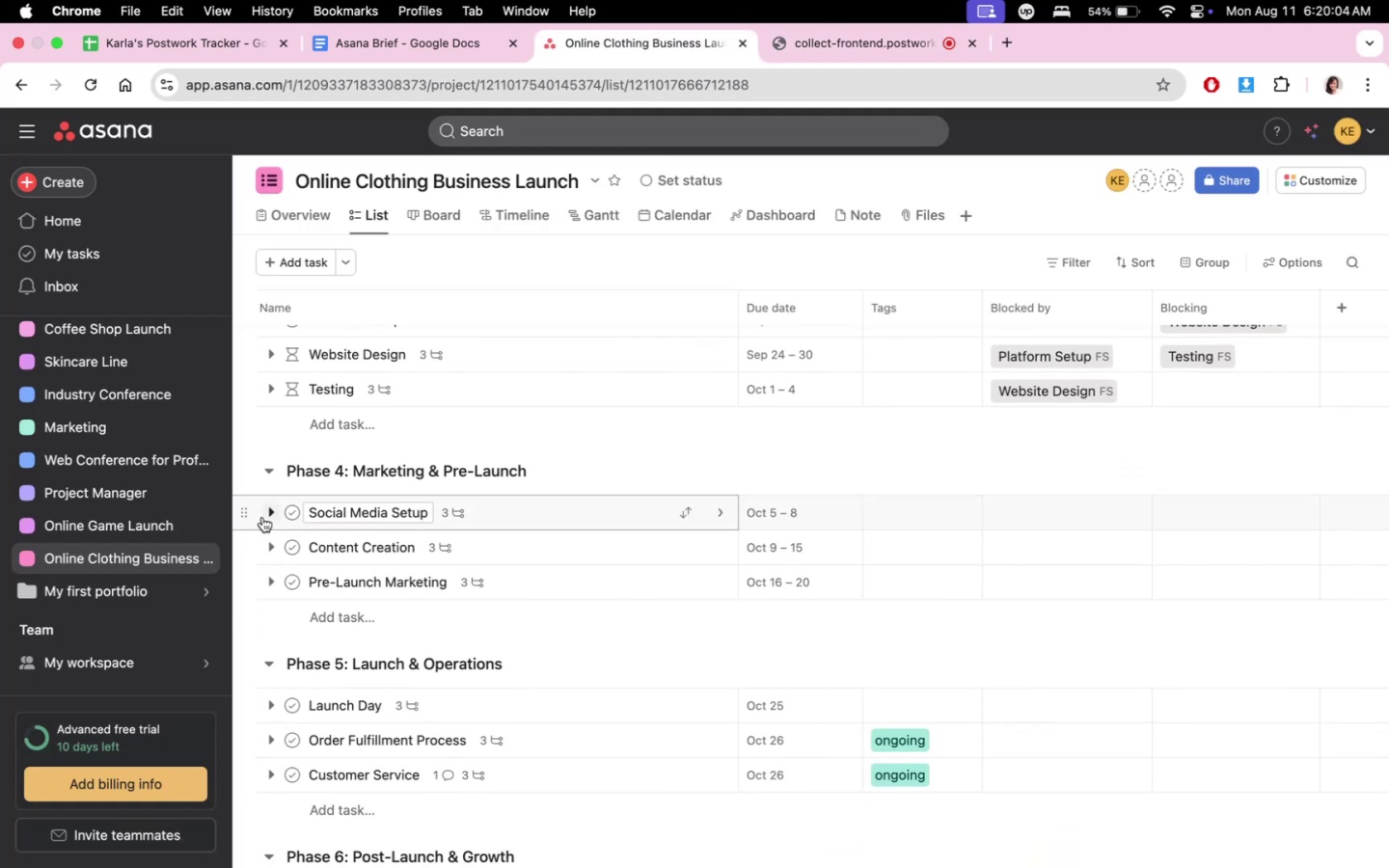 
left_click([262, 517])
 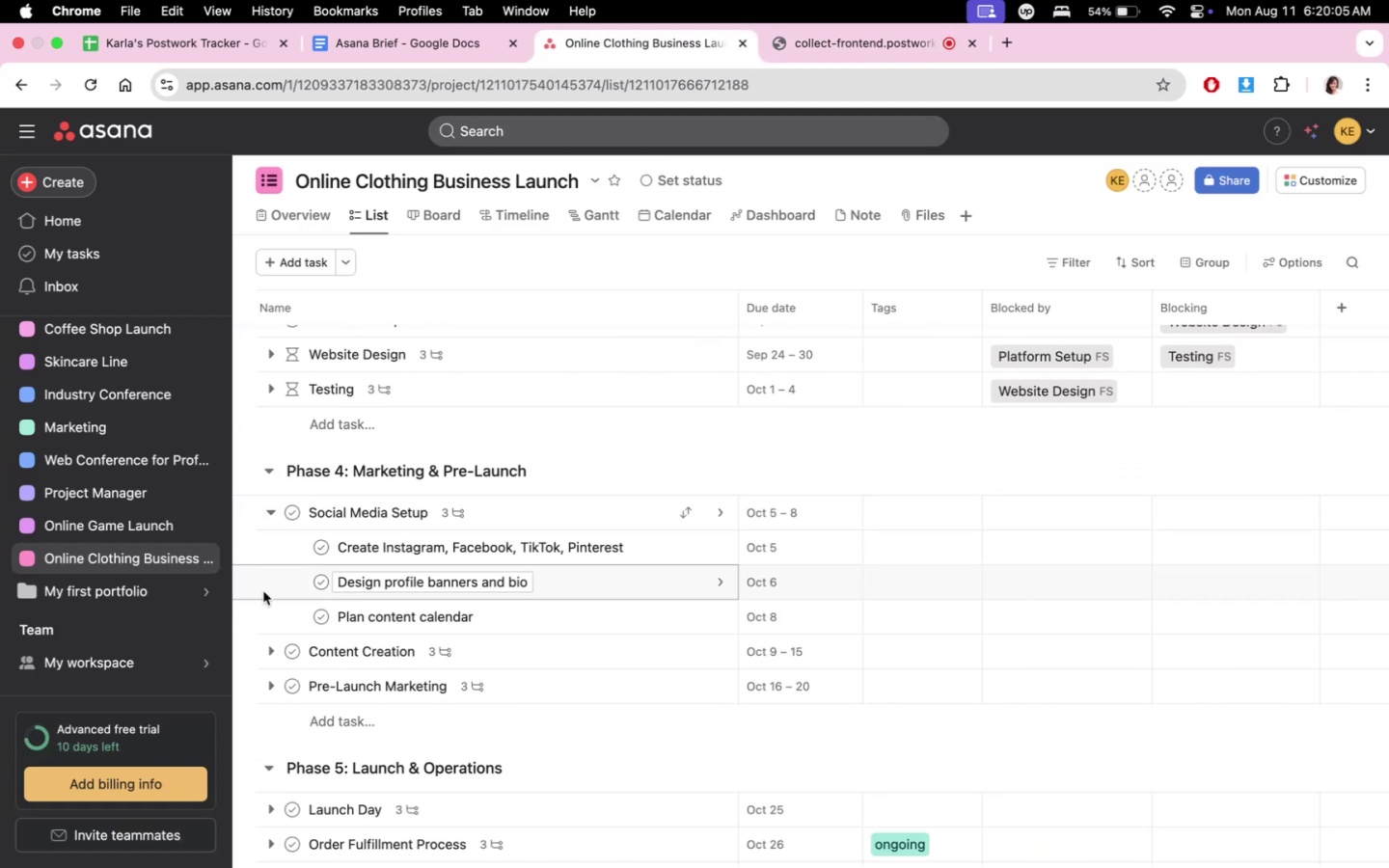 
scroll: coordinate [449, 584], scroll_direction: down, amount: 3.0
 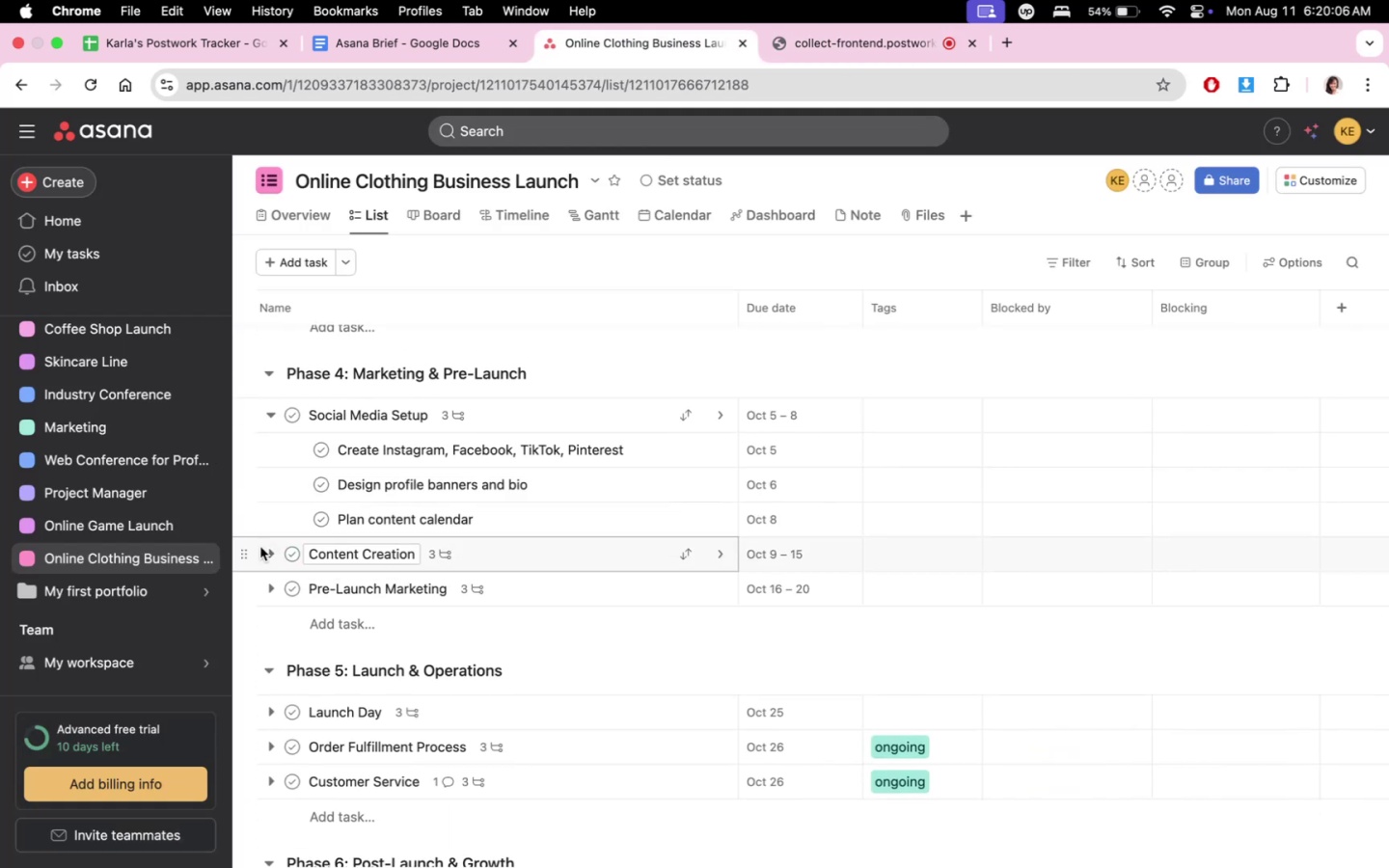 
left_click([269, 551])
 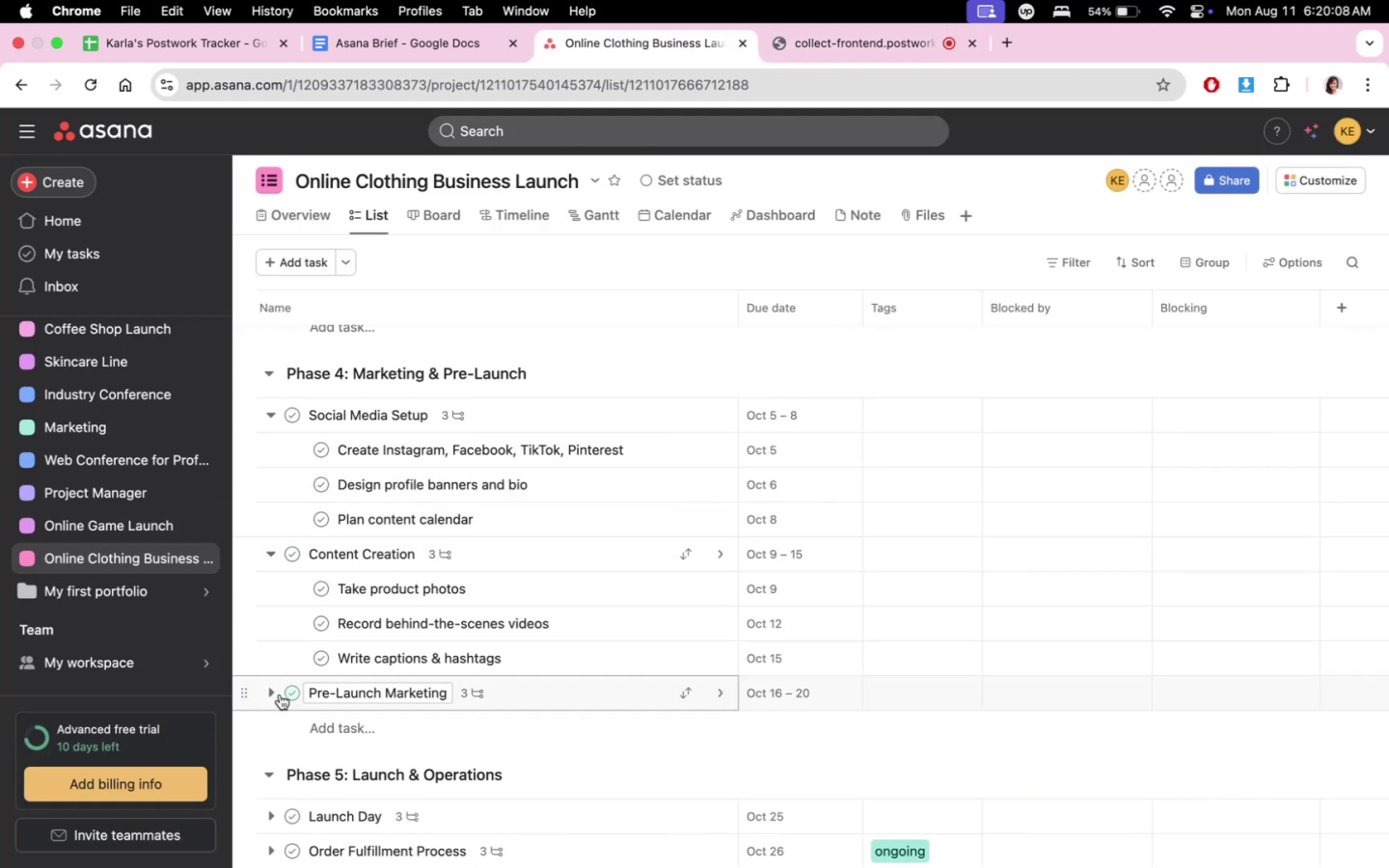 
left_click([270, 693])
 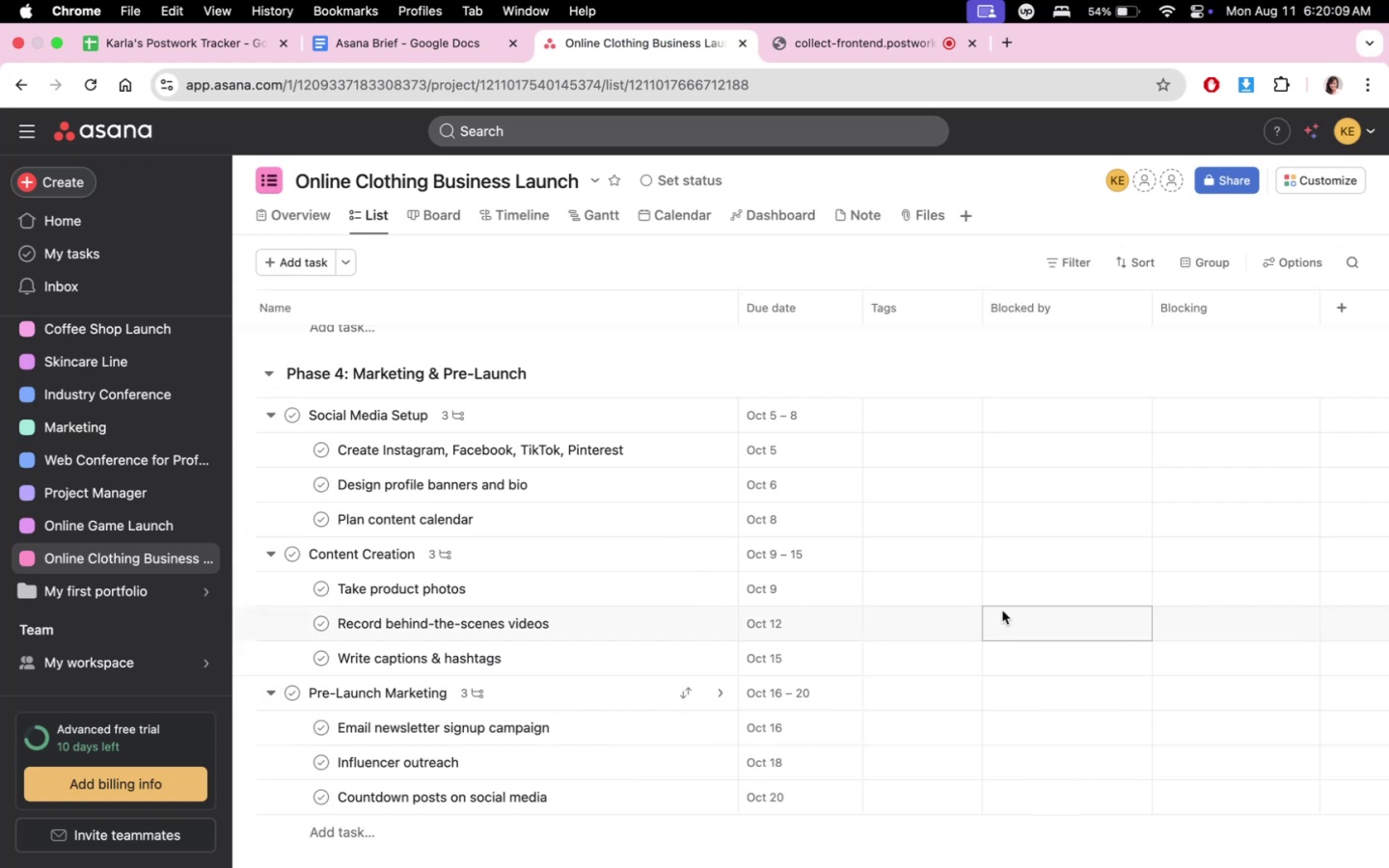 
scroll: coordinate [1004, 608], scroll_direction: down, amount: 1.0
 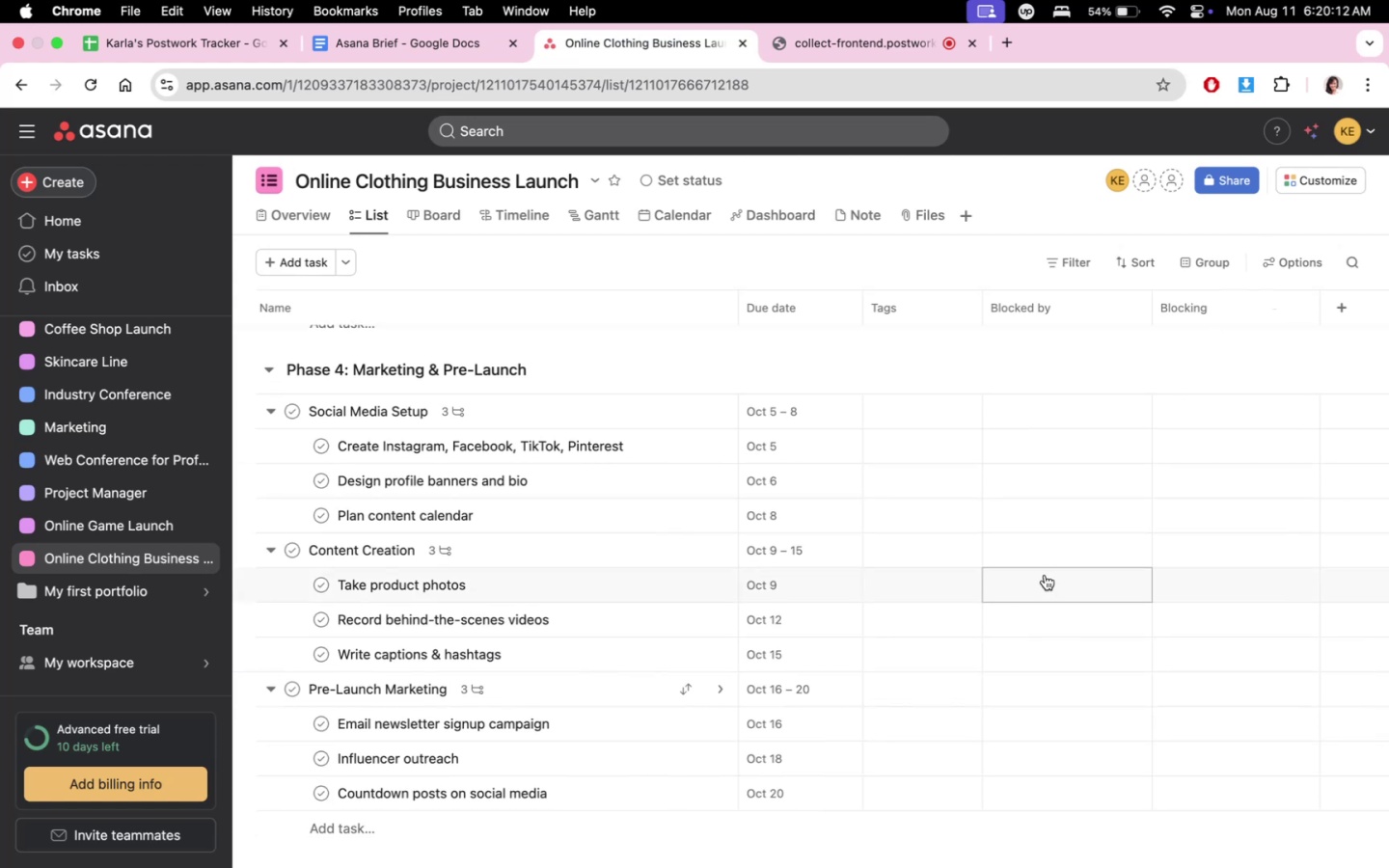 
wait(8.32)
 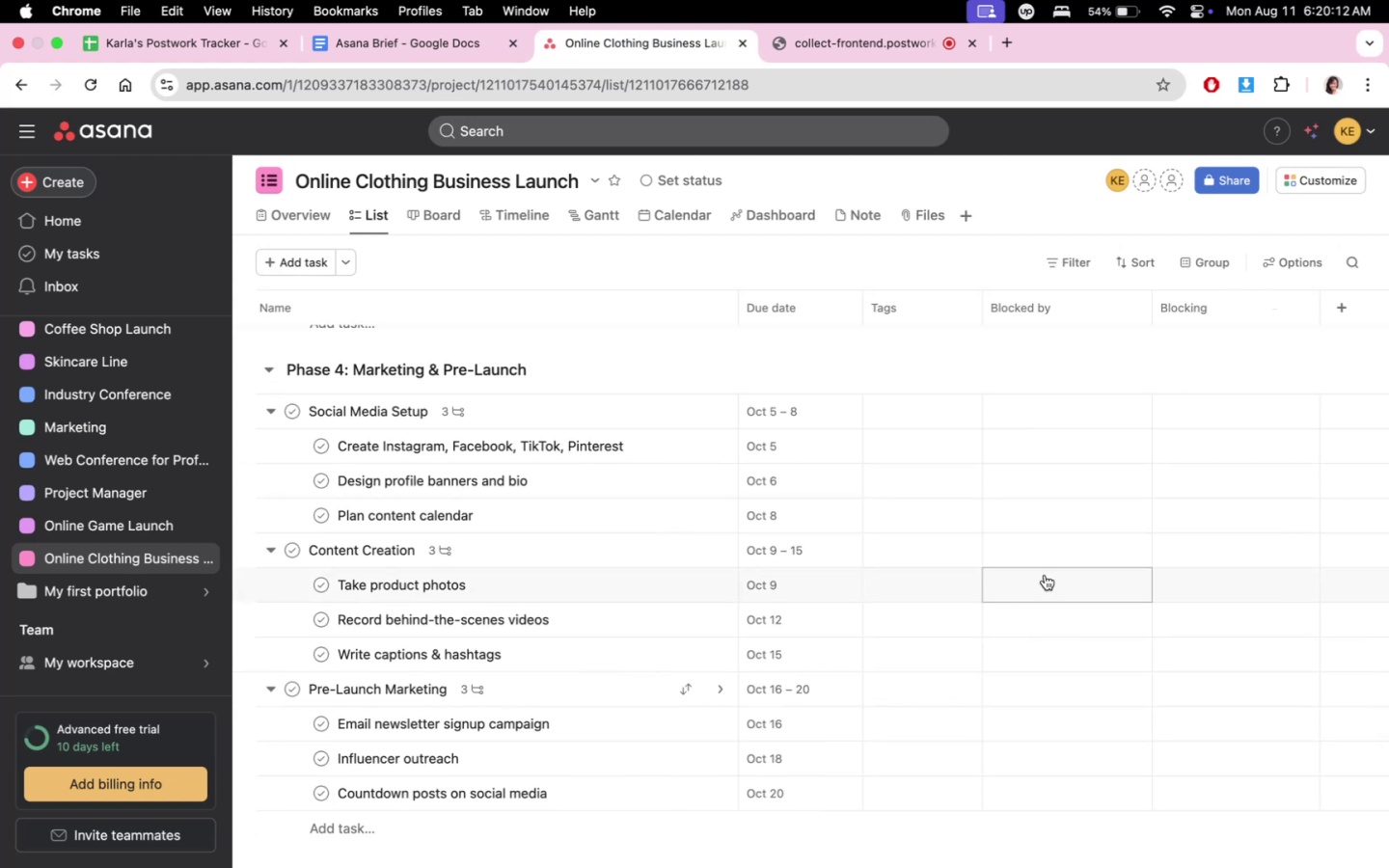 
scroll: coordinate [1049, 570], scroll_direction: down, amount: 2.0
 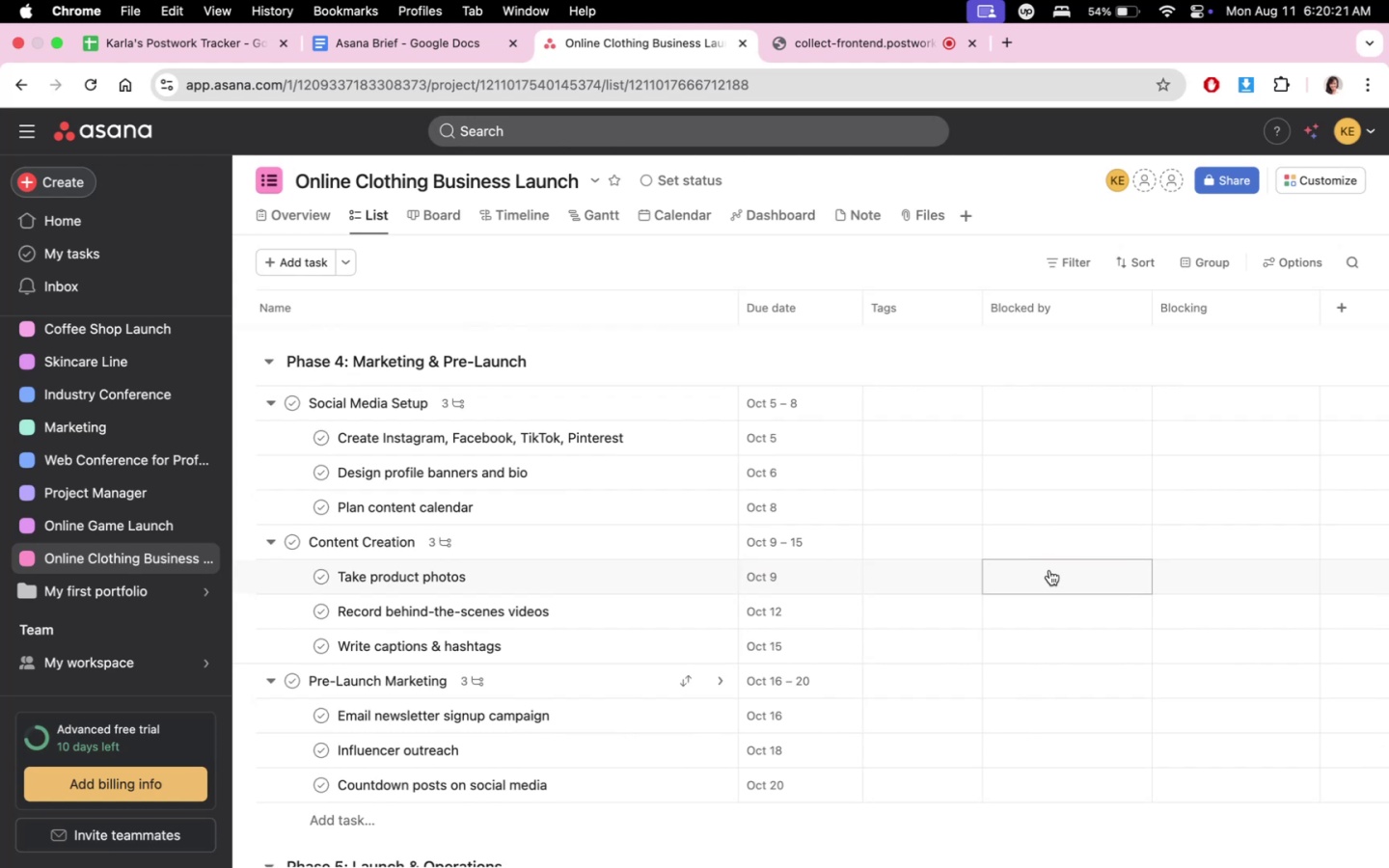 
wait(9.16)
 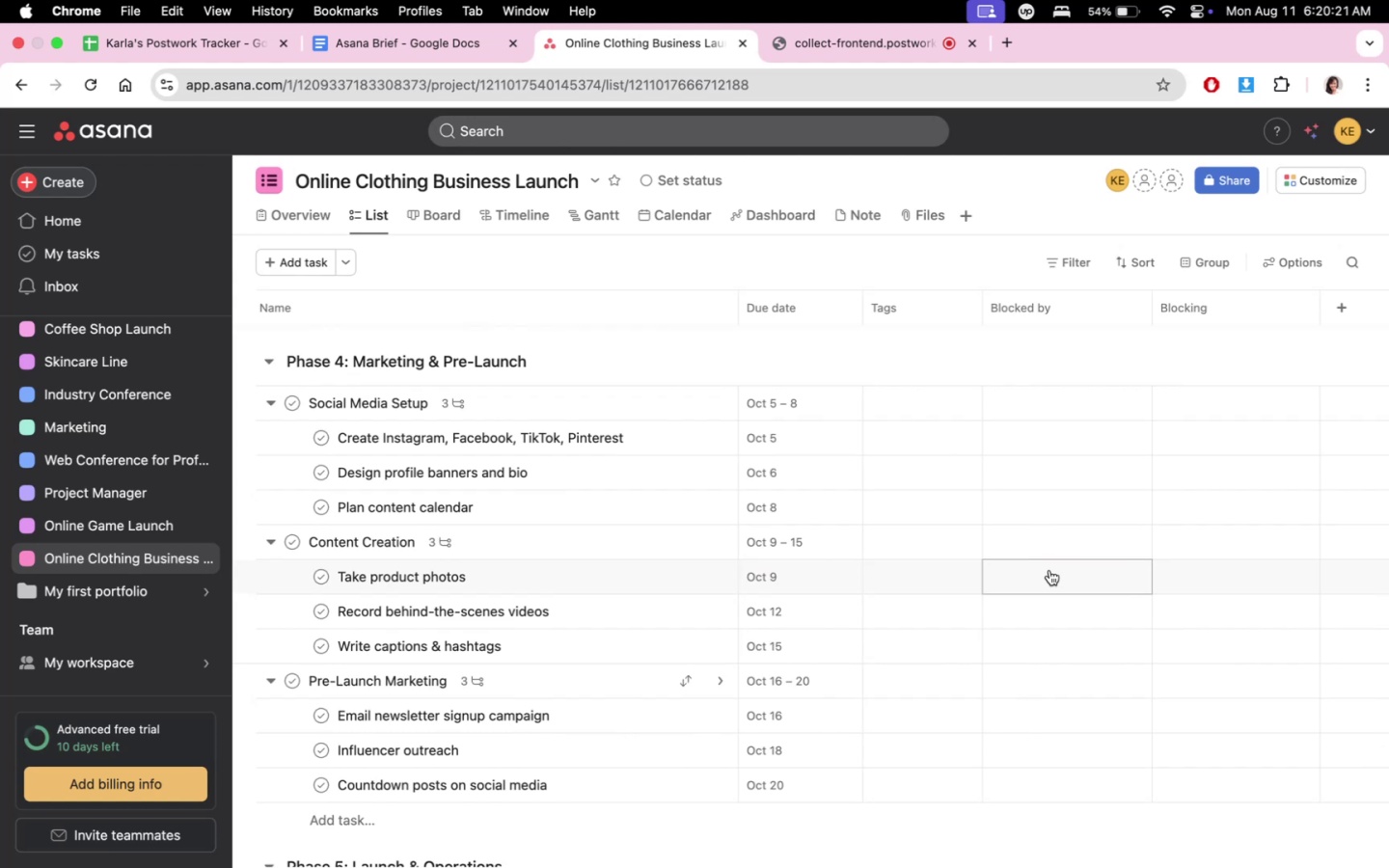 
left_click([1063, 670])
 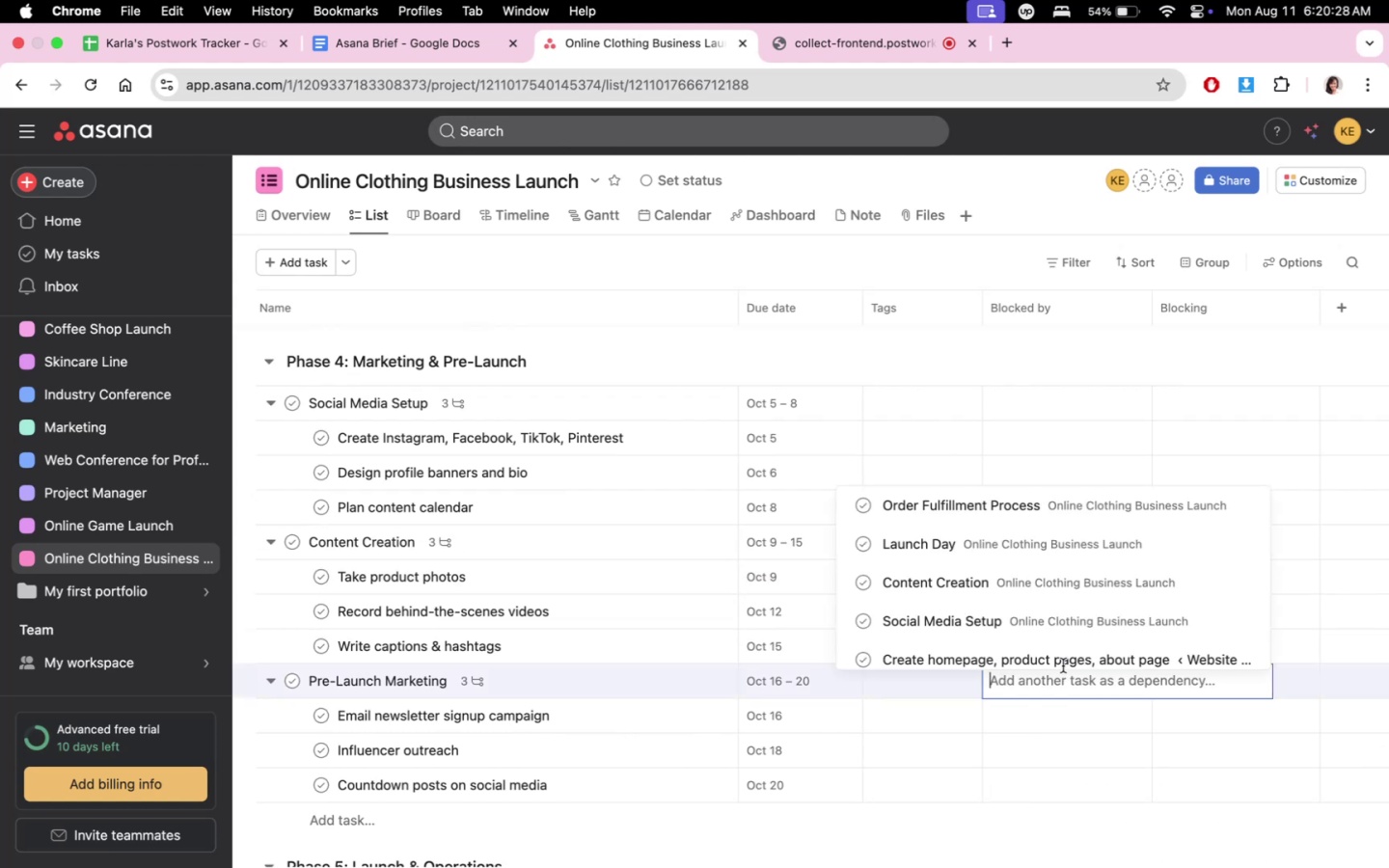 
left_click([1070, 589])
 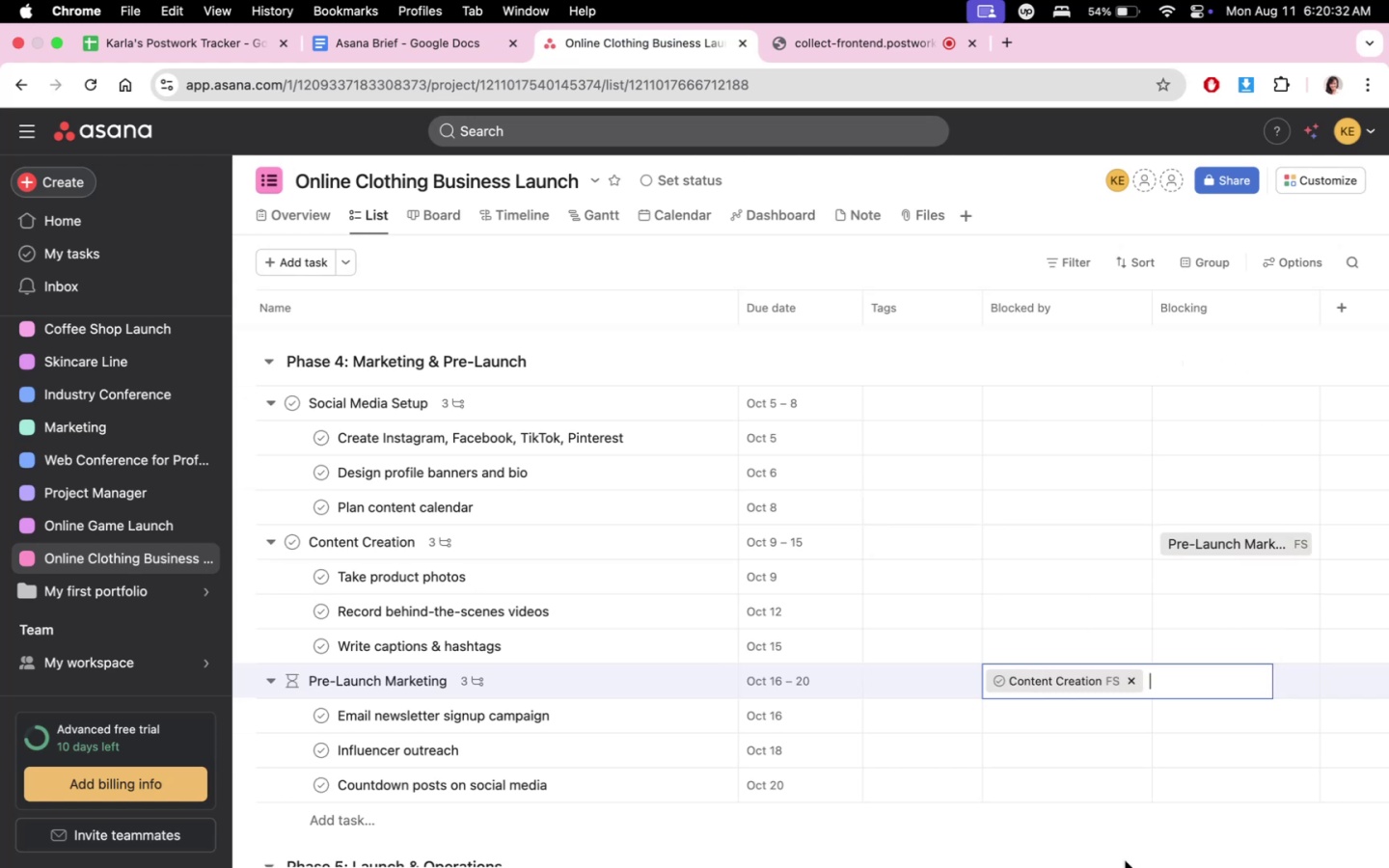 
left_click([1107, 842])
 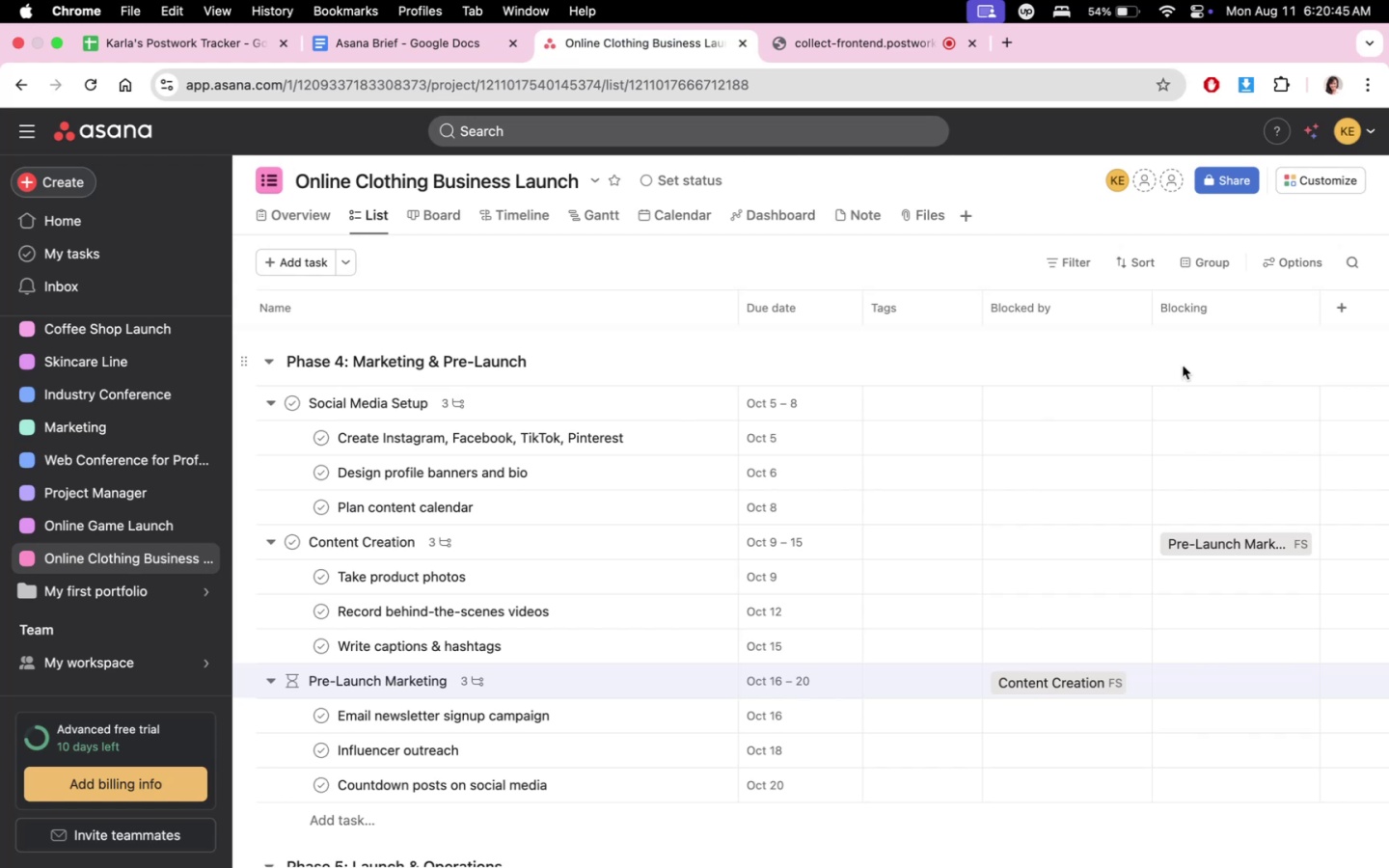 
wait(16.75)
 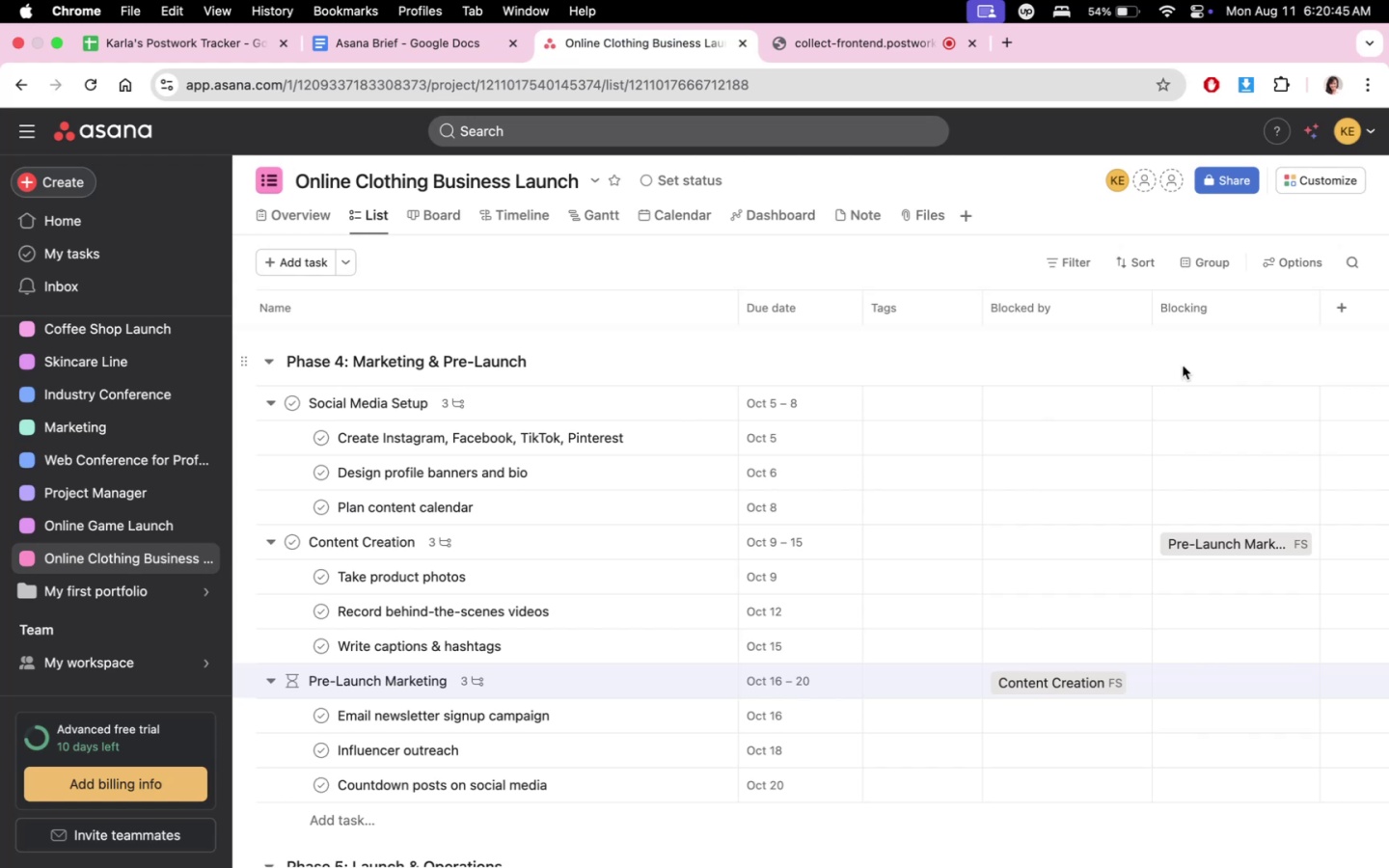 
left_click([1183, 366])
 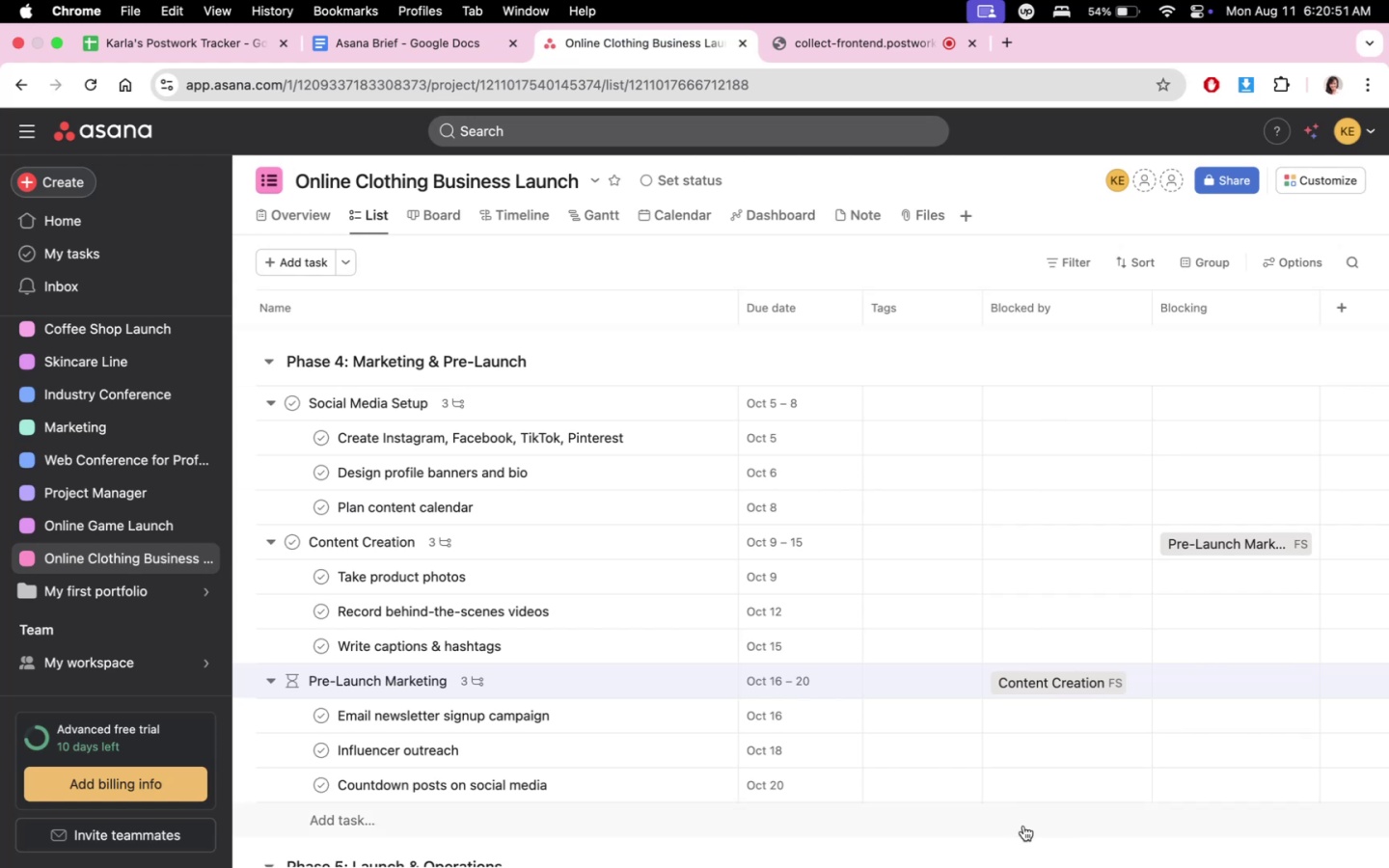 
left_click([1073, 843])
 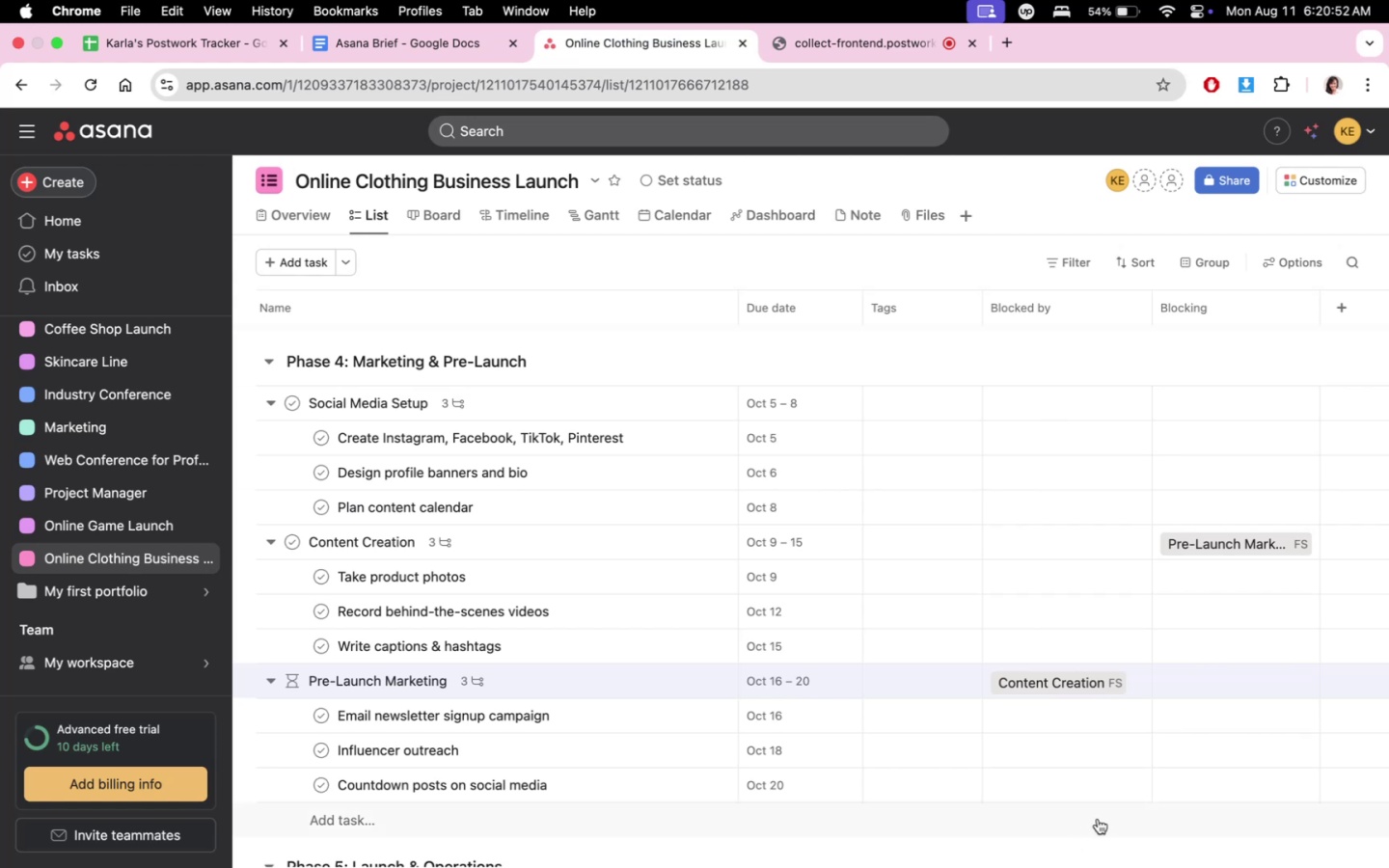 
scroll: coordinate [1098, 819], scroll_direction: down, amount: 2.0
 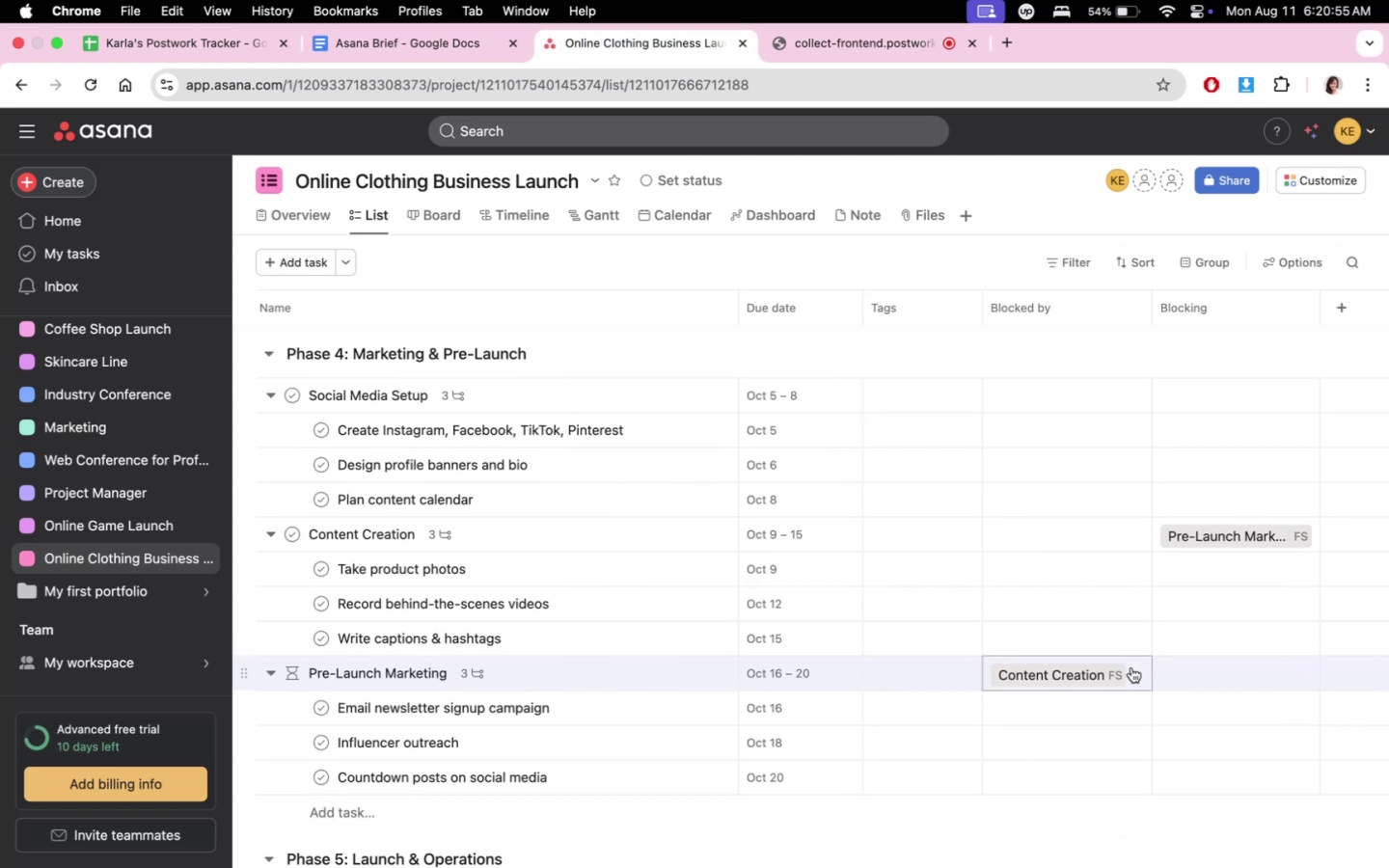 
left_click([1139, 676])
 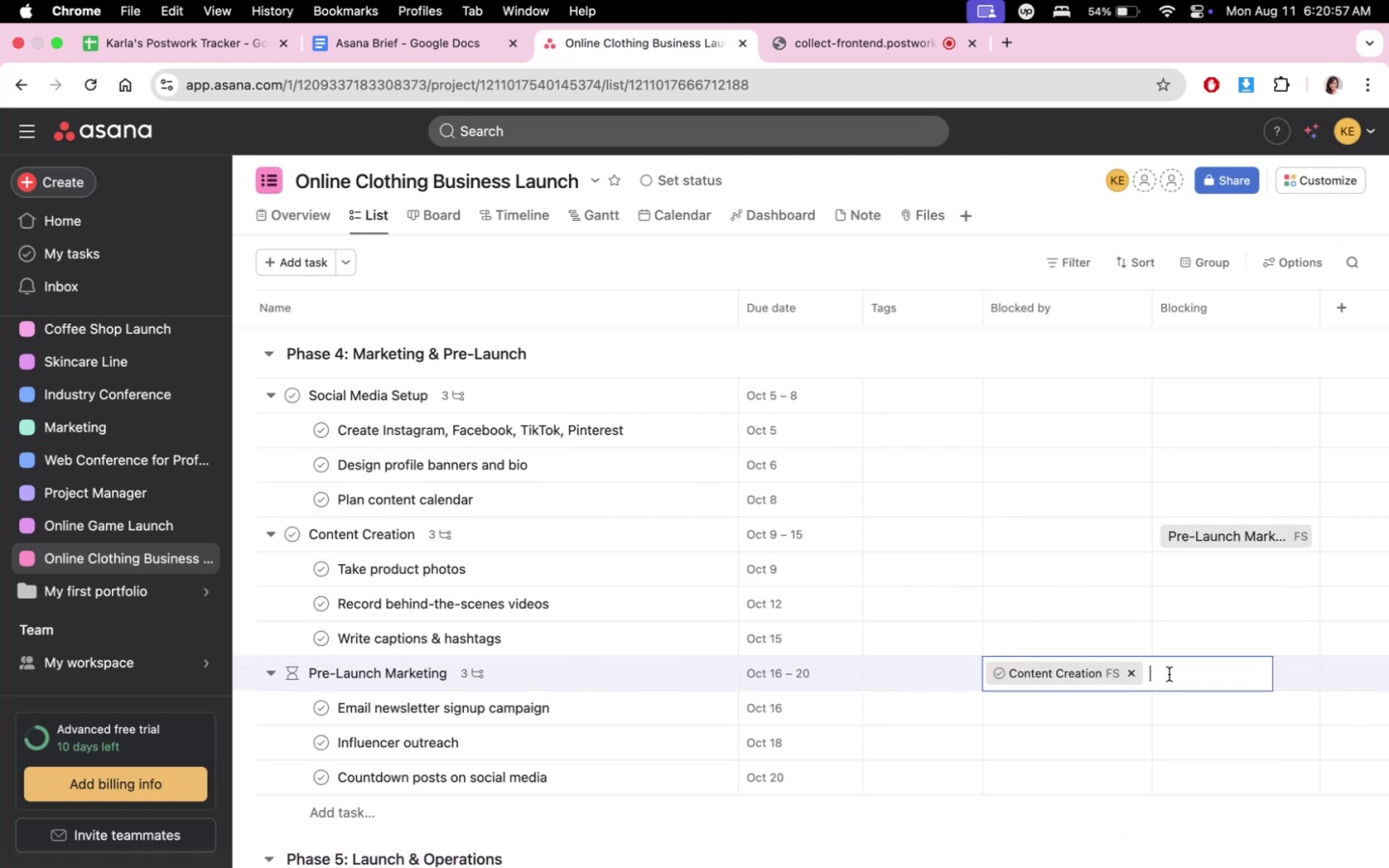 
type(so)
 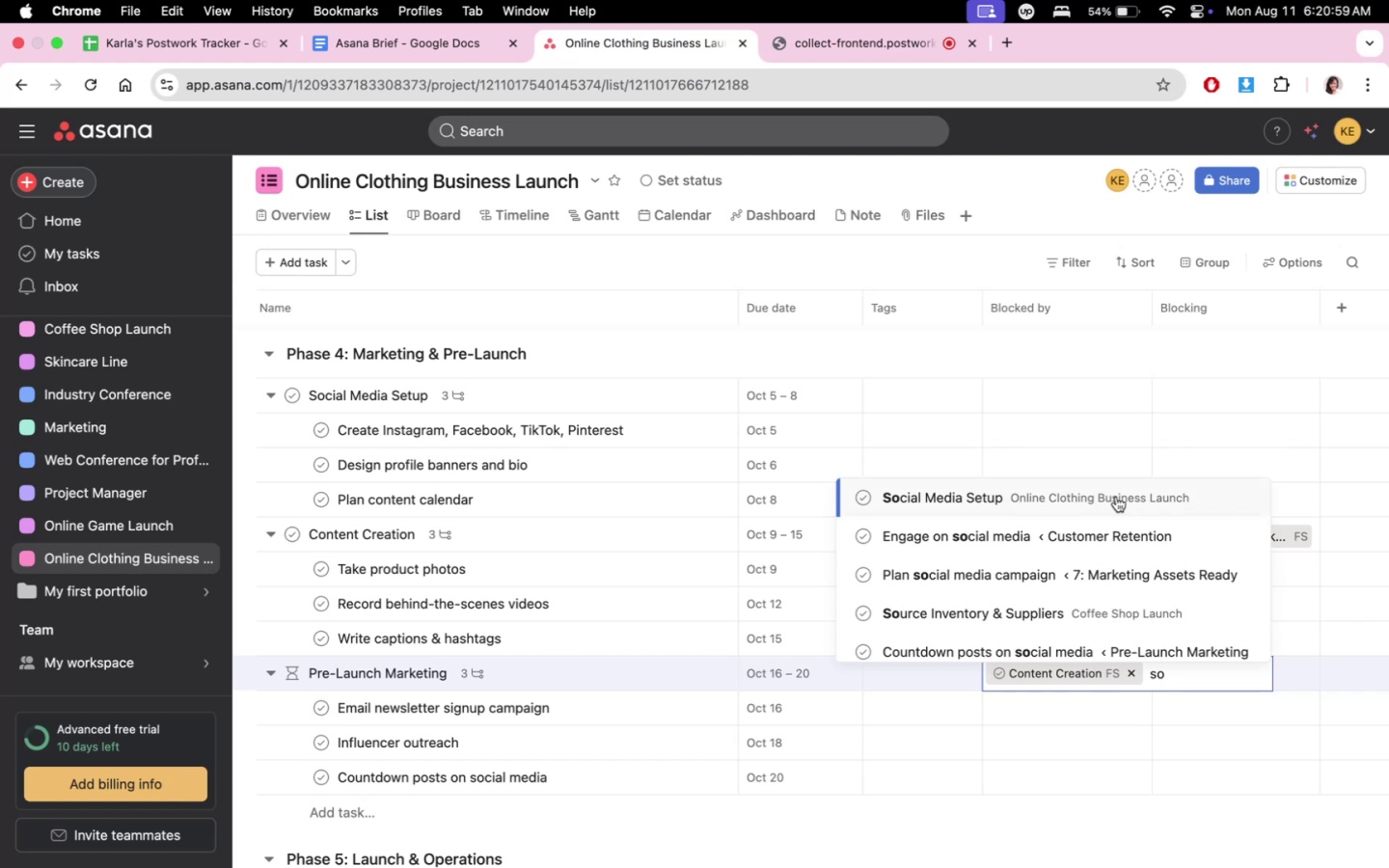 
left_click([1104, 484])
 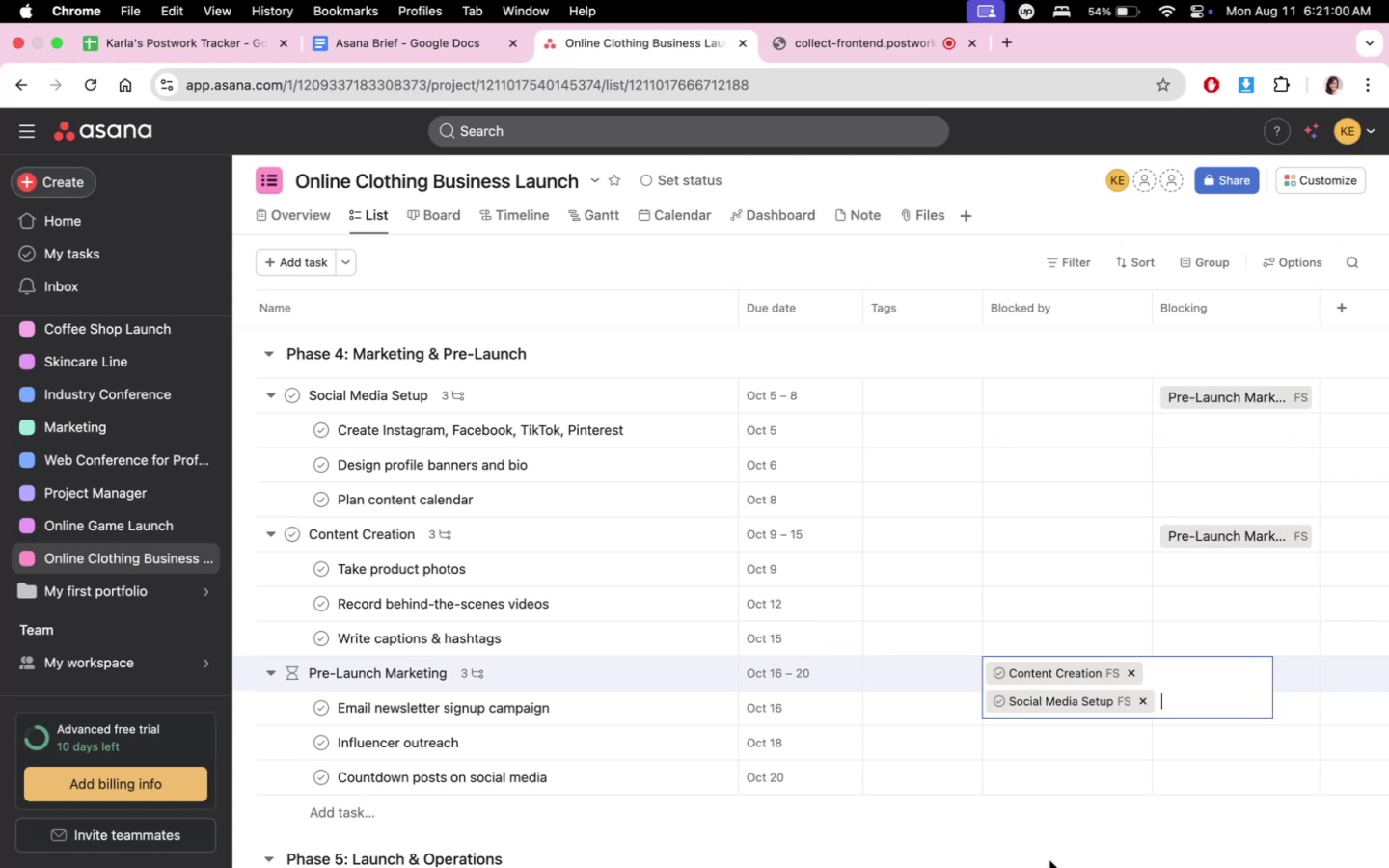 
left_click([1050, 852])
 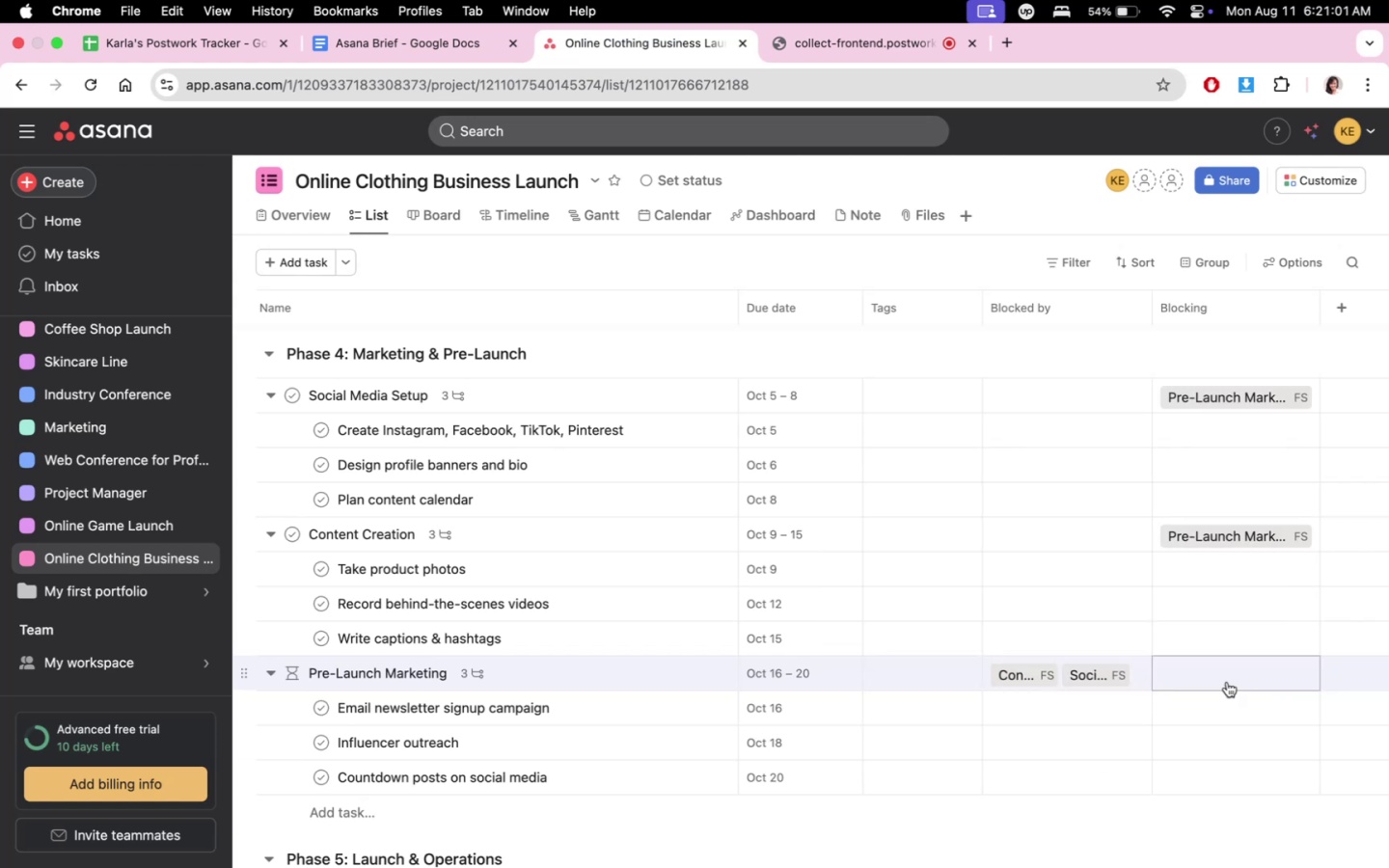 
scroll: coordinate [1210, 783], scroll_direction: none, amount: 0.0
 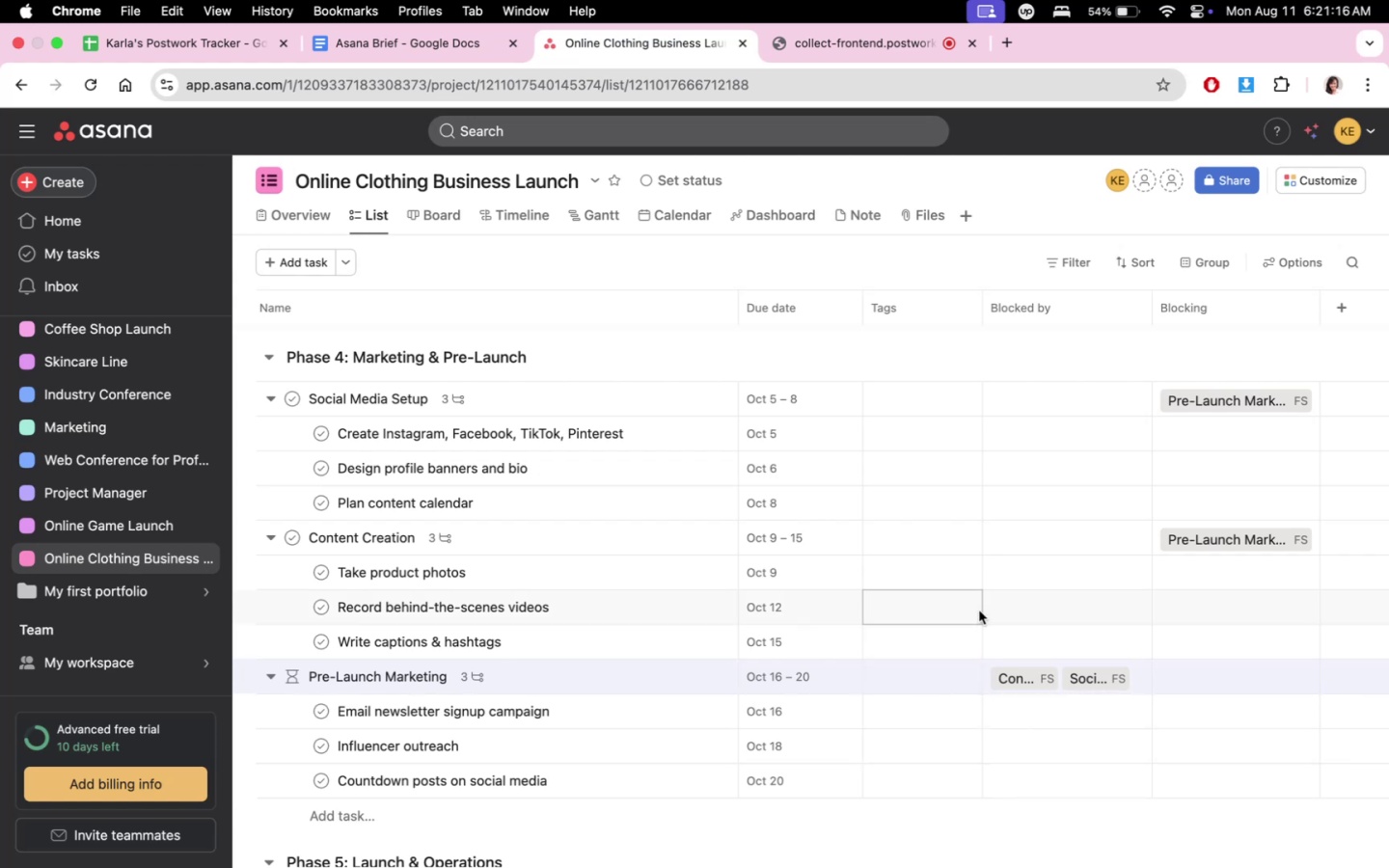 
wait(19.67)
 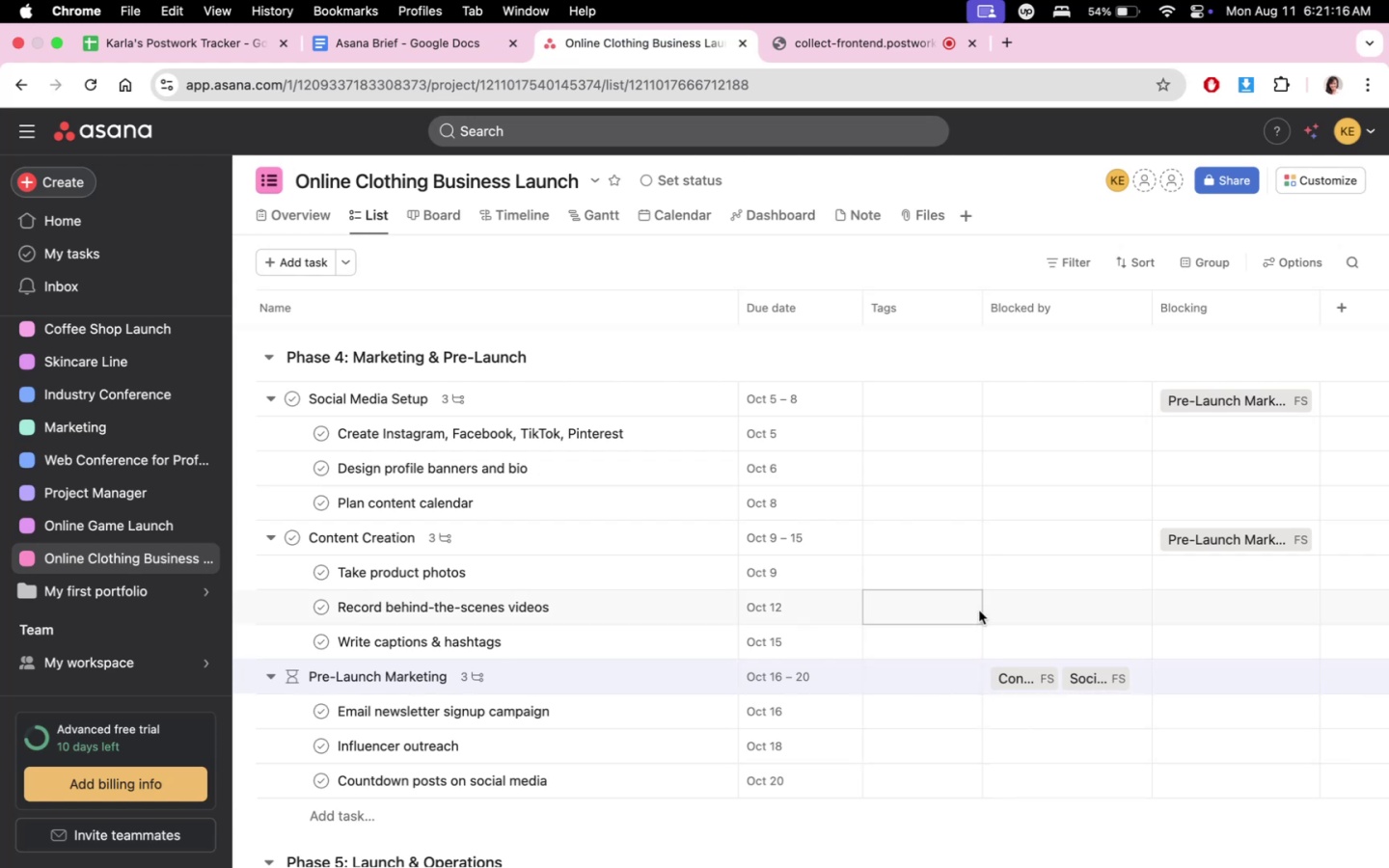 
left_click([508, 208])
 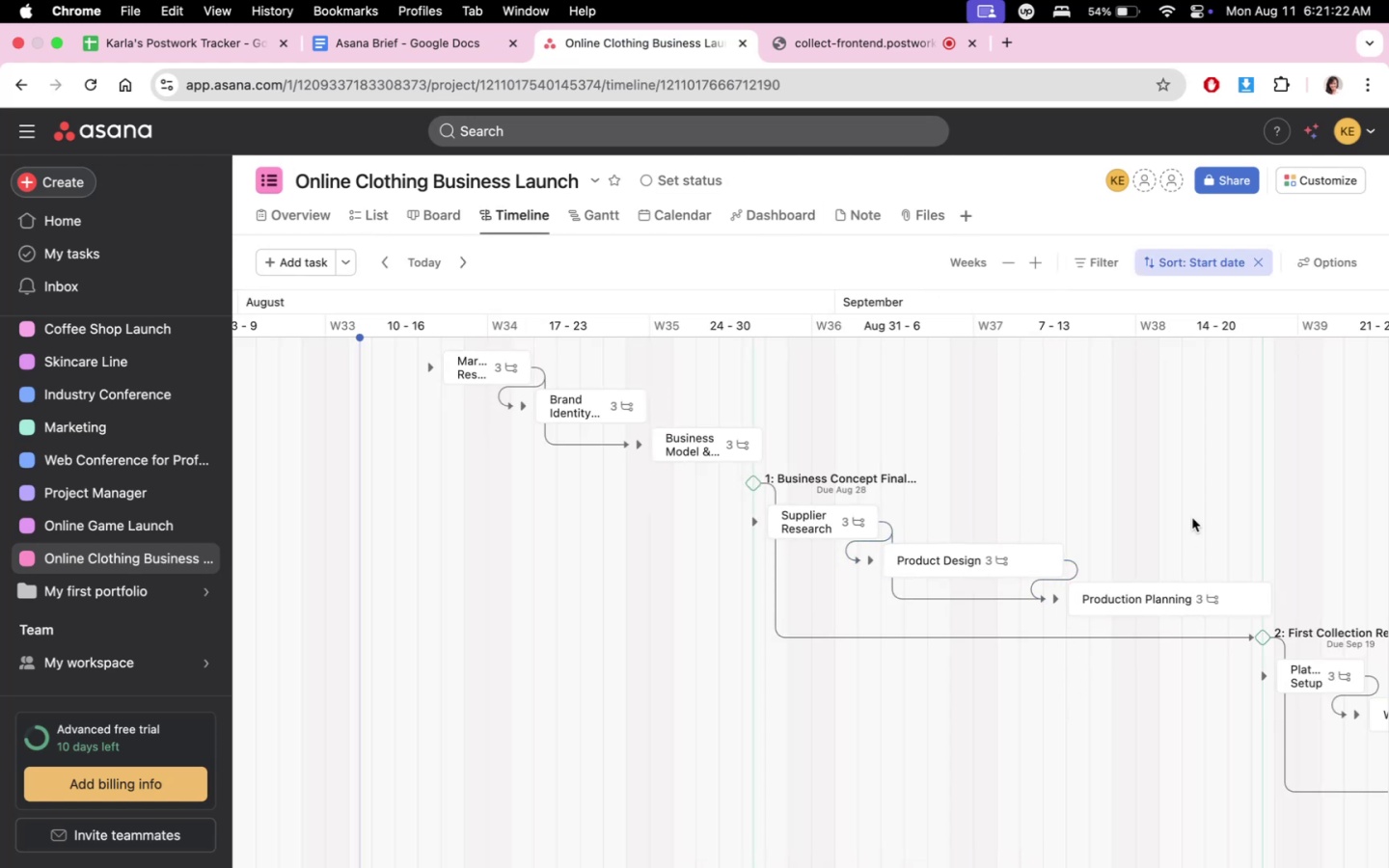 
scroll: coordinate [1036, 852], scroll_direction: down, amount: 80.0
 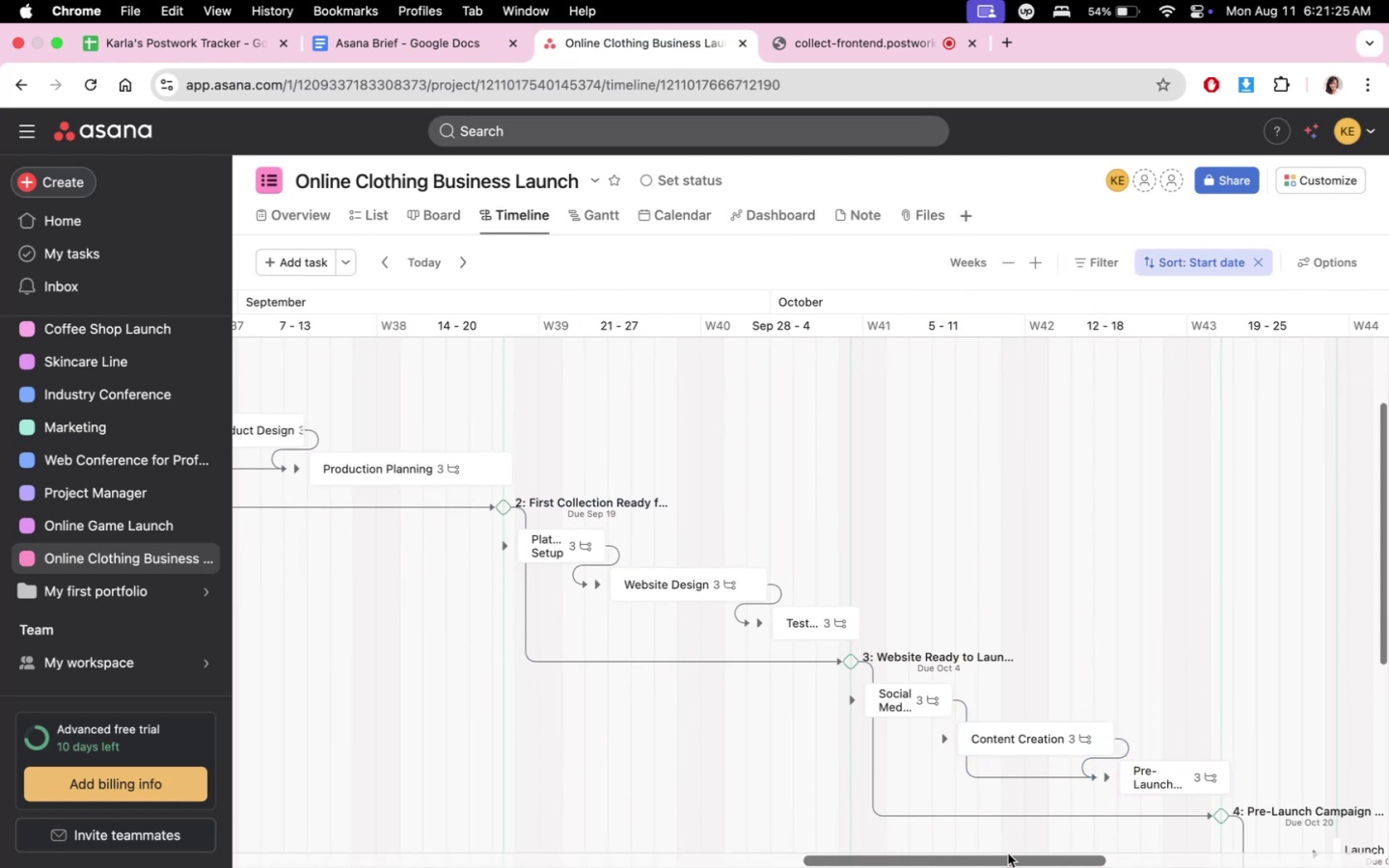 
left_click_drag(start_coordinate=[1003, 855], to_coordinate=[1048, 861])
 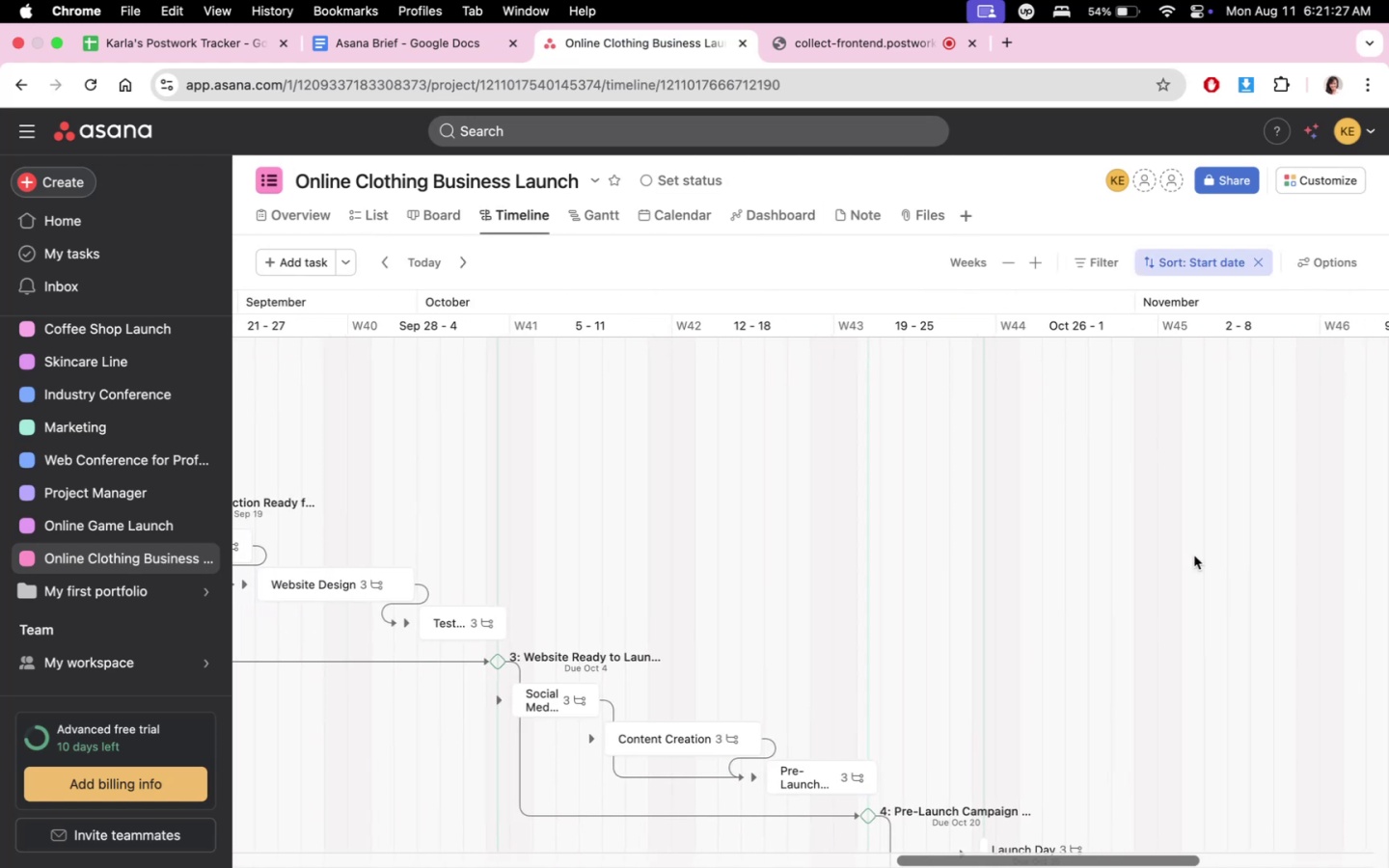 
scroll: coordinate [1111, 754], scroll_direction: down, amount: 25.0
 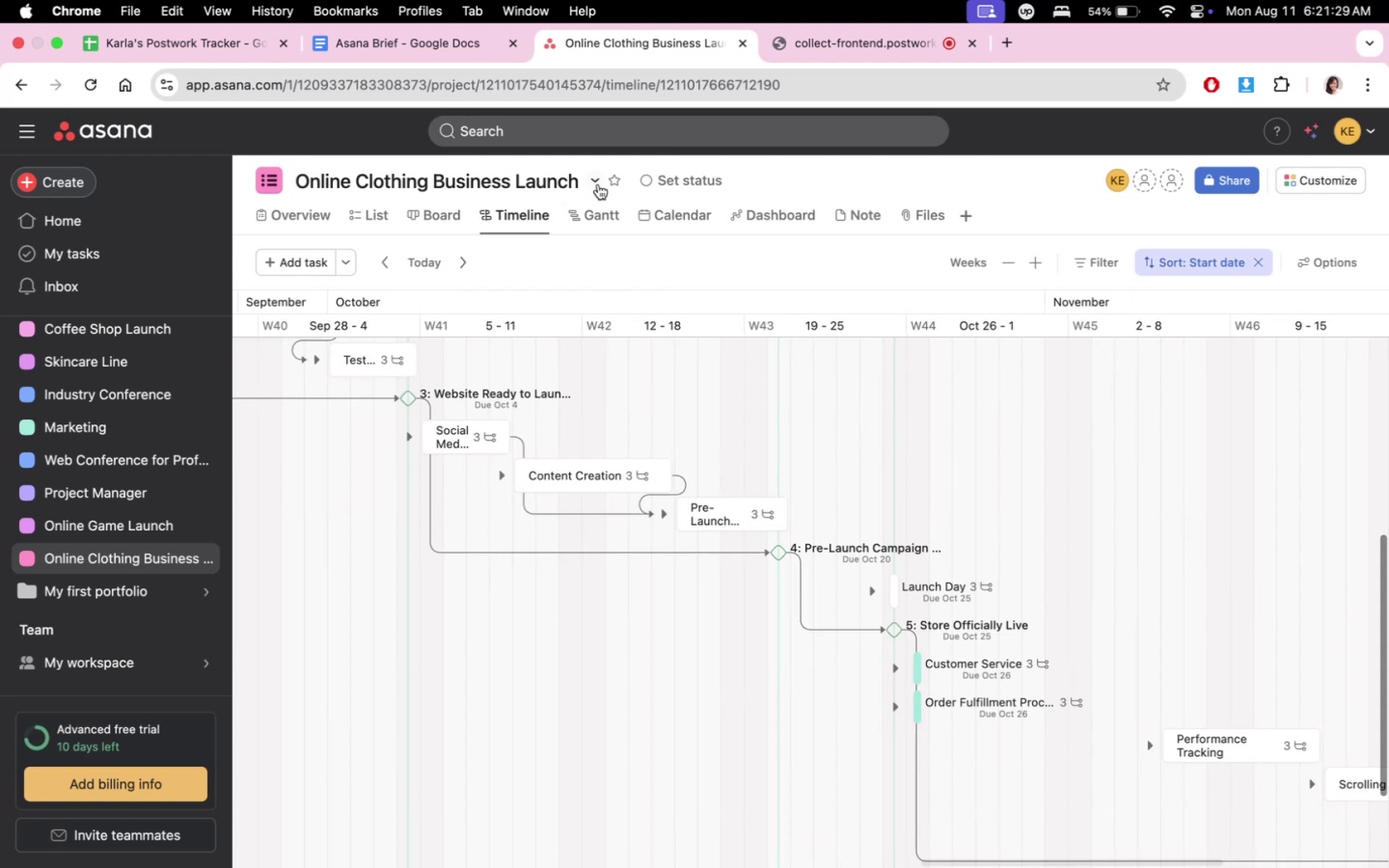 
left_click([590, 203])
 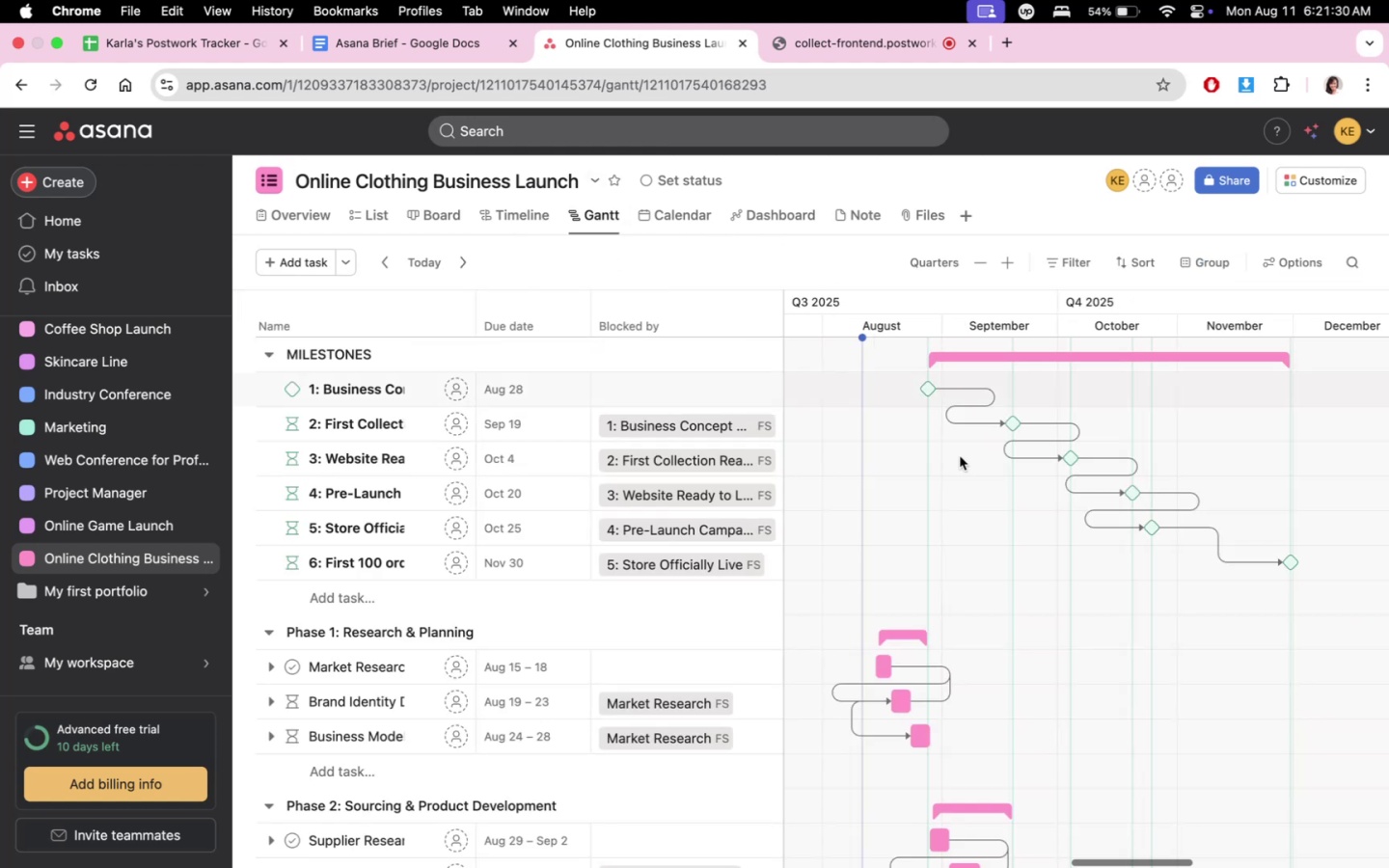 
scroll: coordinate [1194, 751], scroll_direction: down, amount: 11.0
 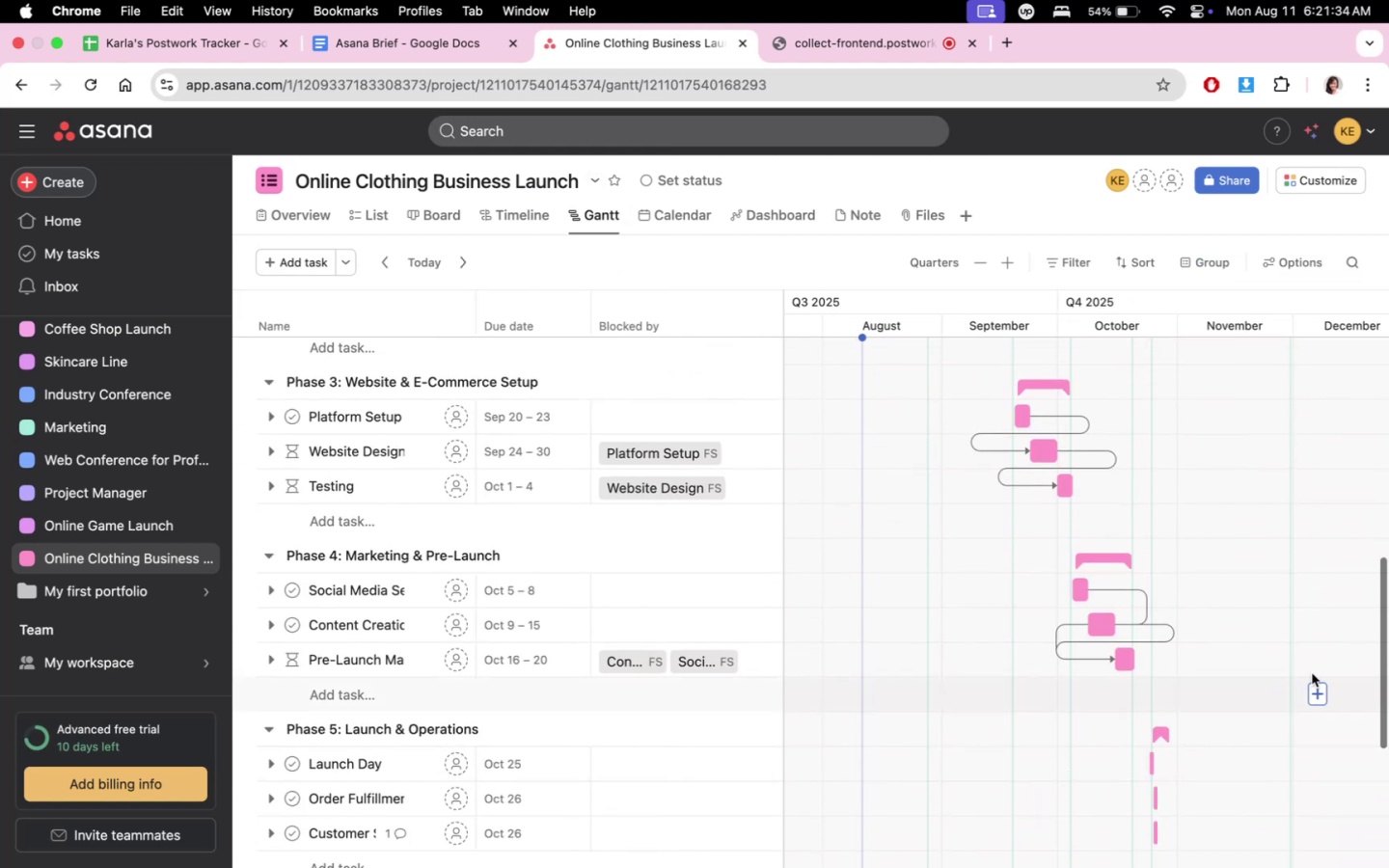 
scroll: coordinate [1205, 560], scroll_direction: up, amount: 1.0
 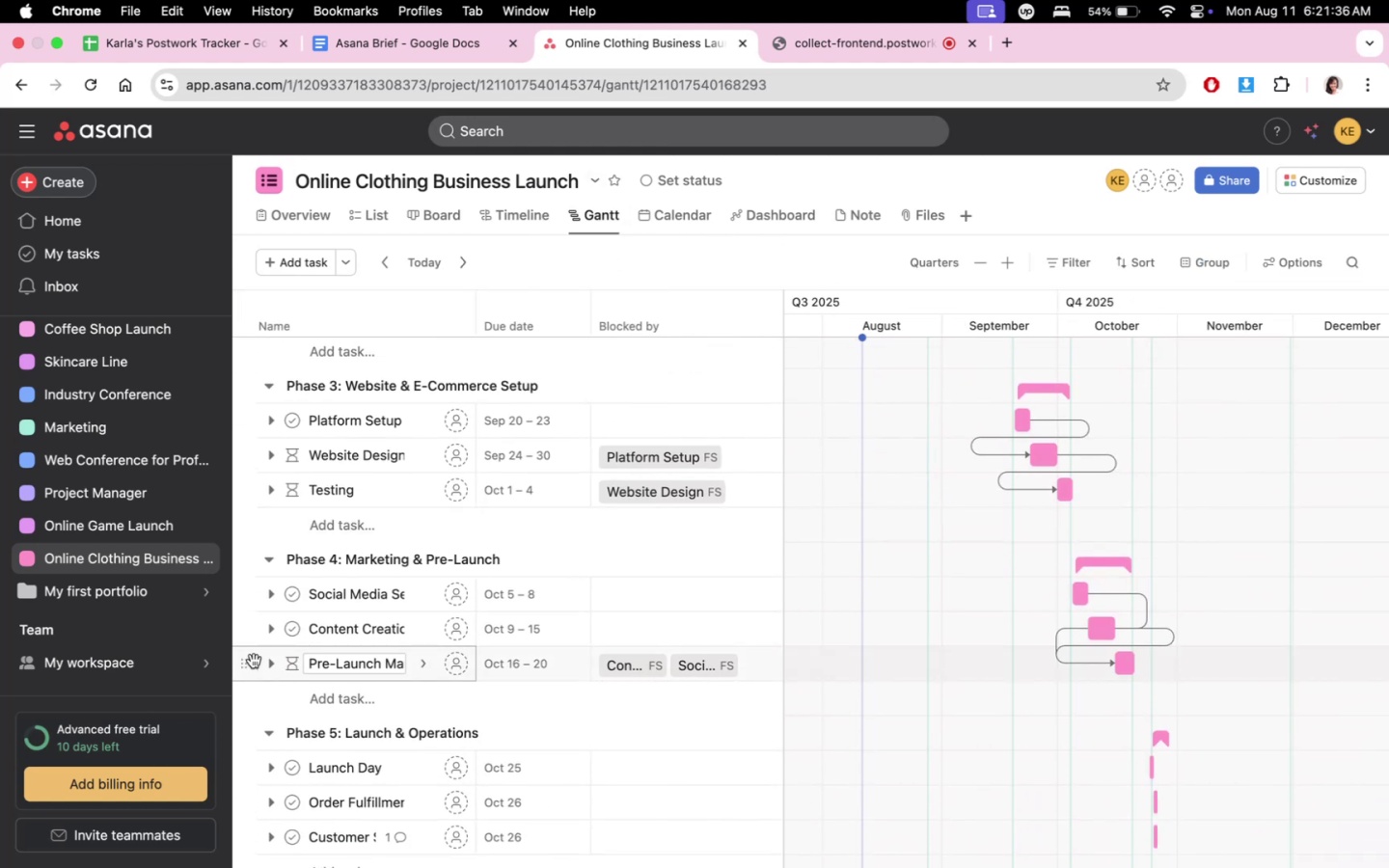 
left_click([268, 662])
 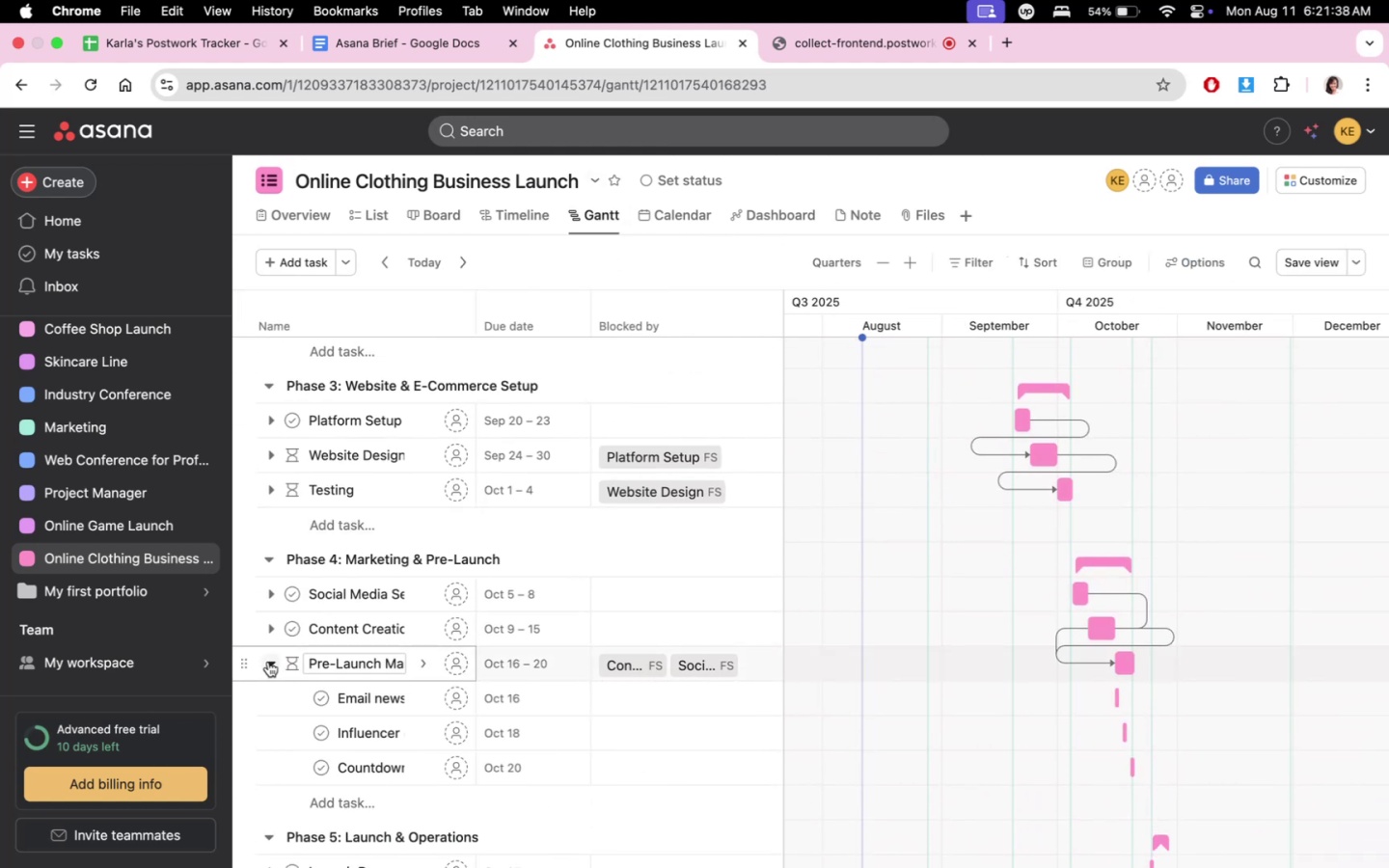 
left_click([268, 662])
 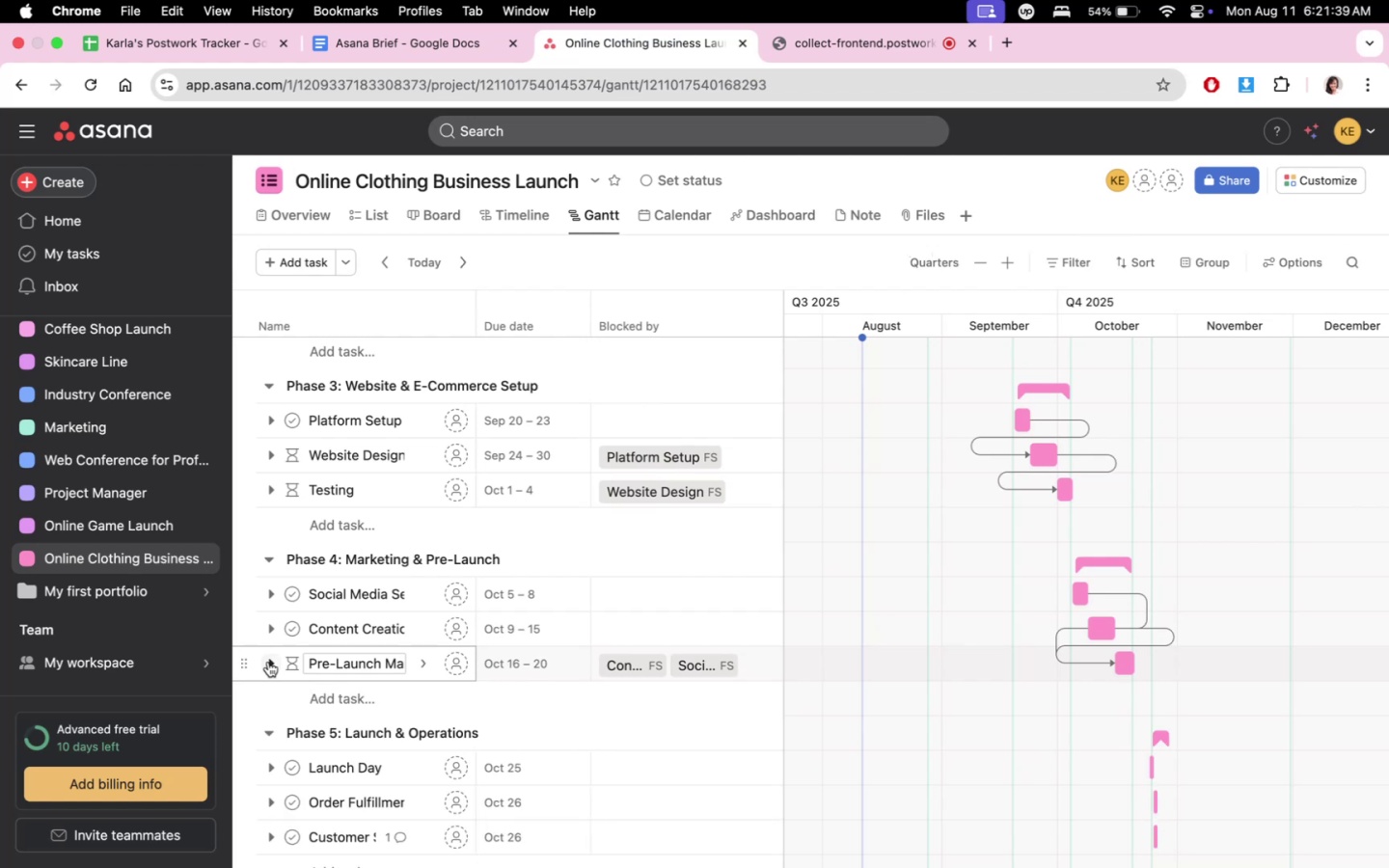 
double_click([268, 662])
 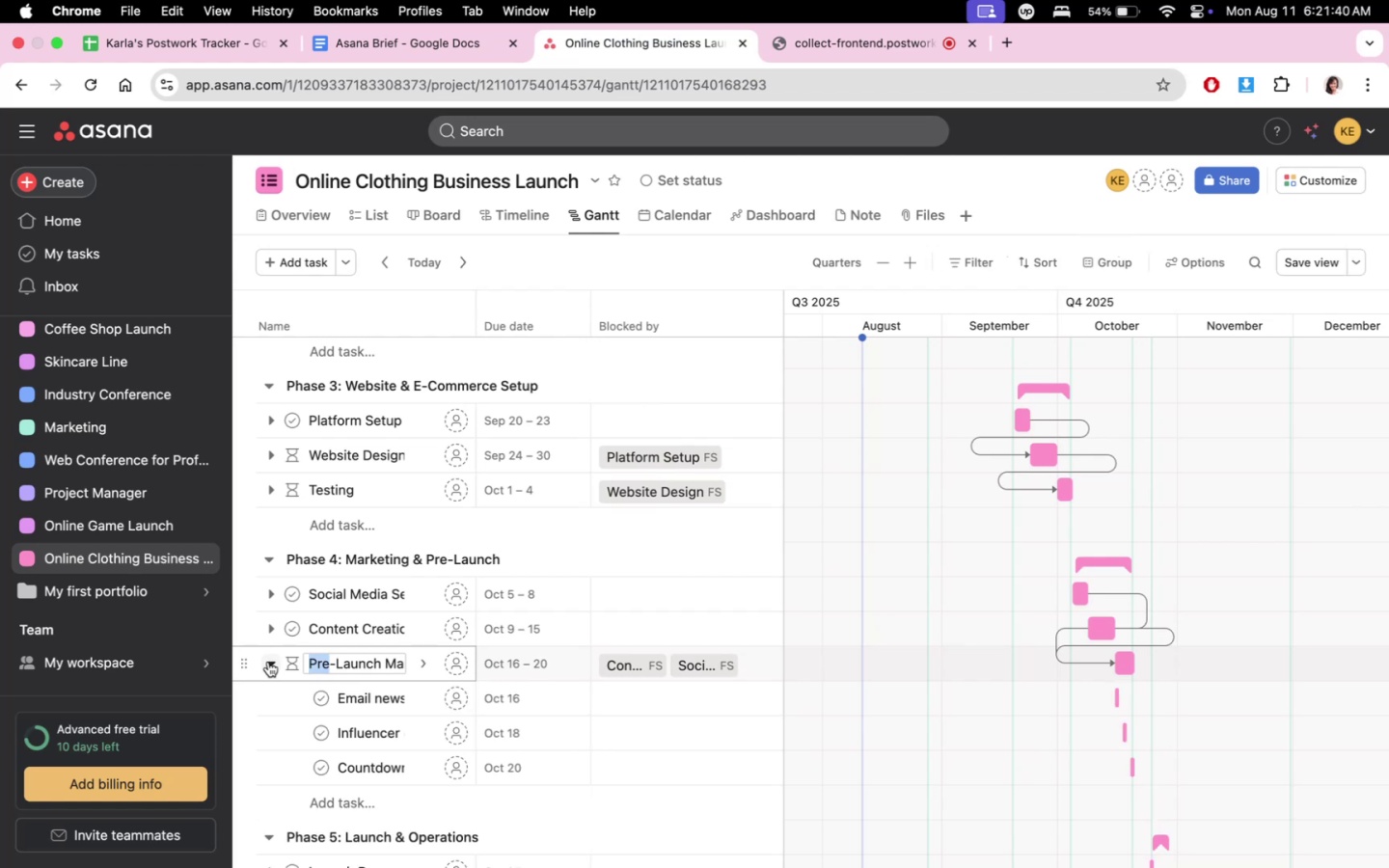 
triple_click([268, 662])
 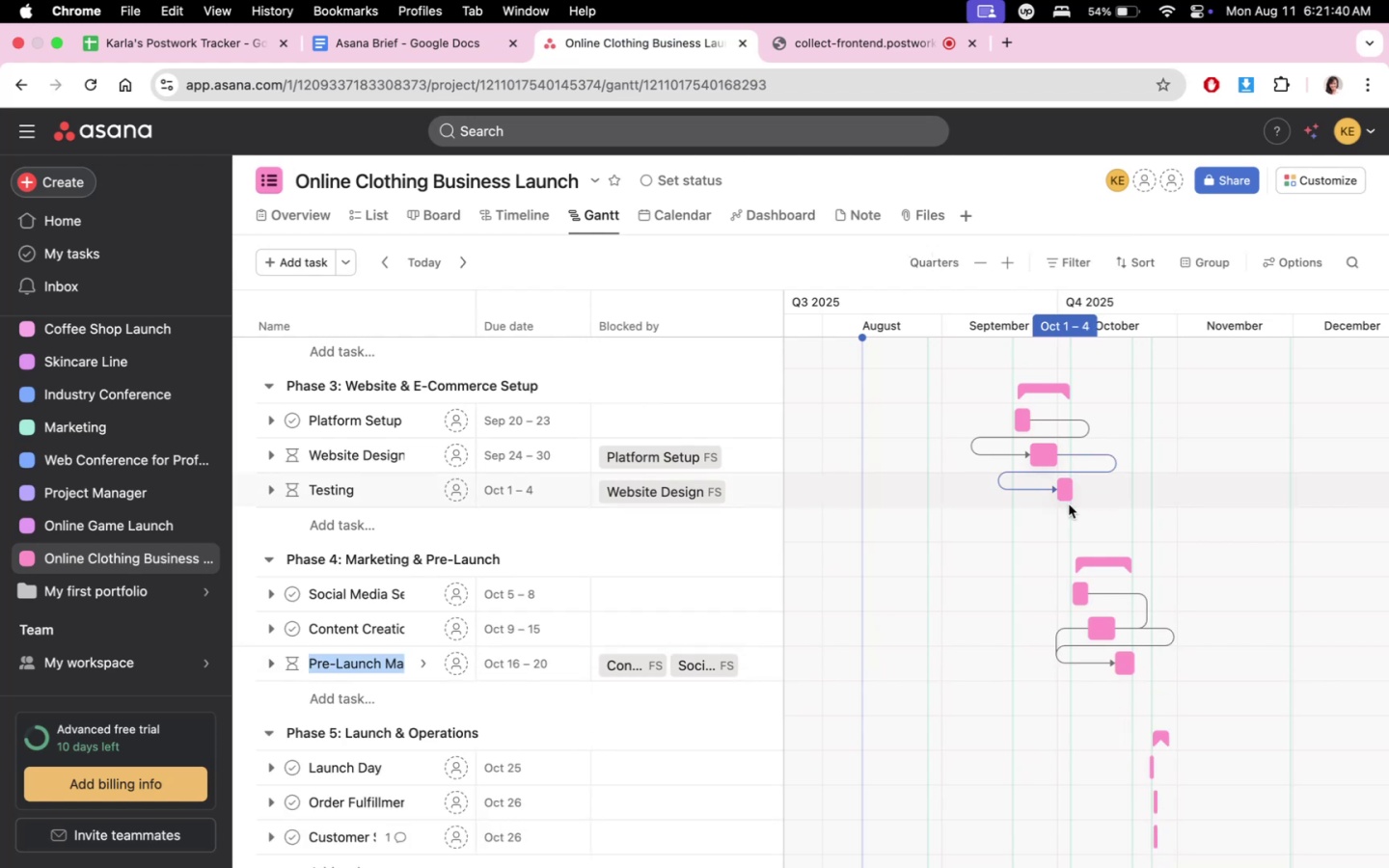 
scroll: coordinate [1055, 621], scroll_direction: none, amount: 0.0
 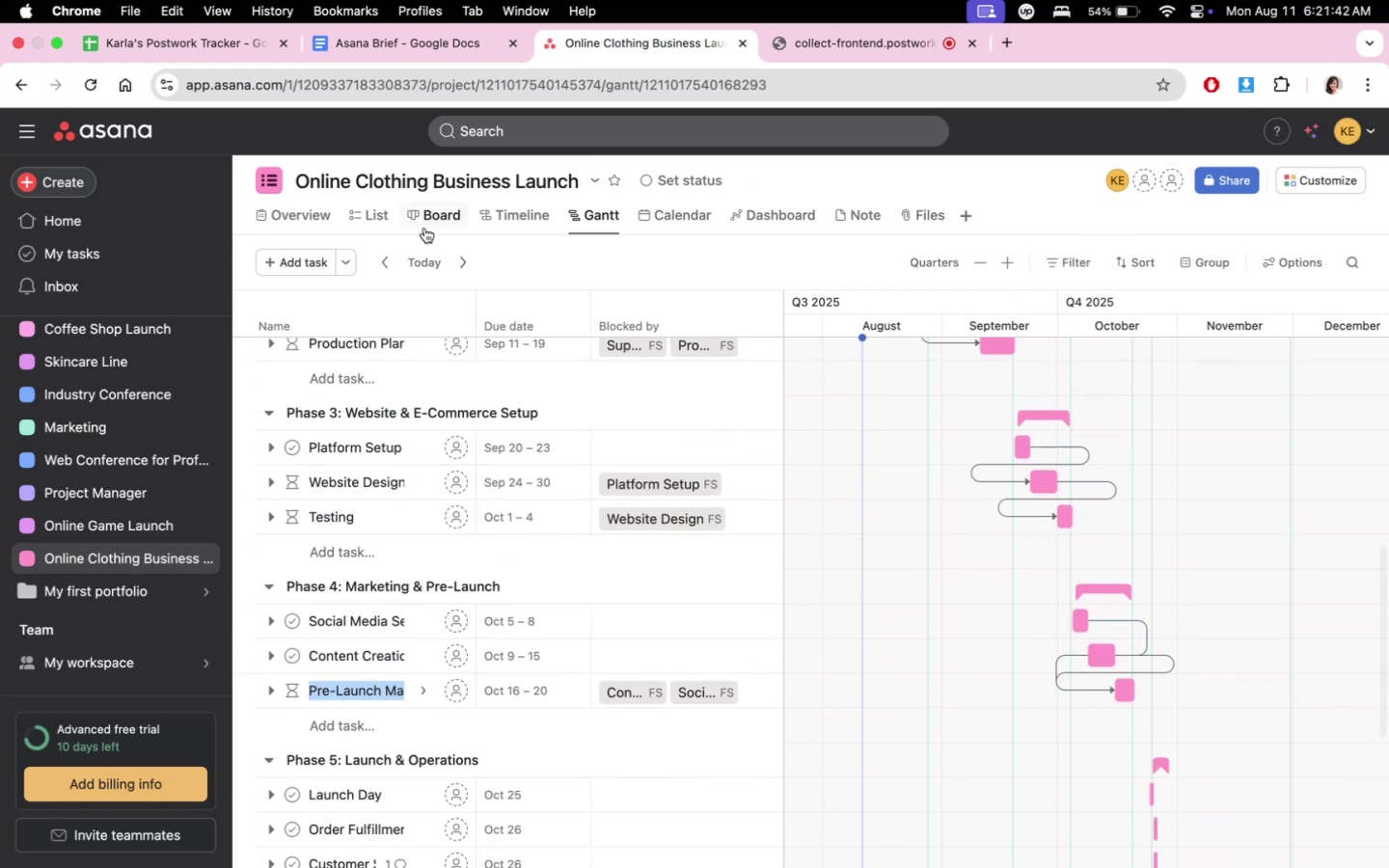 
double_click([356, 230])
 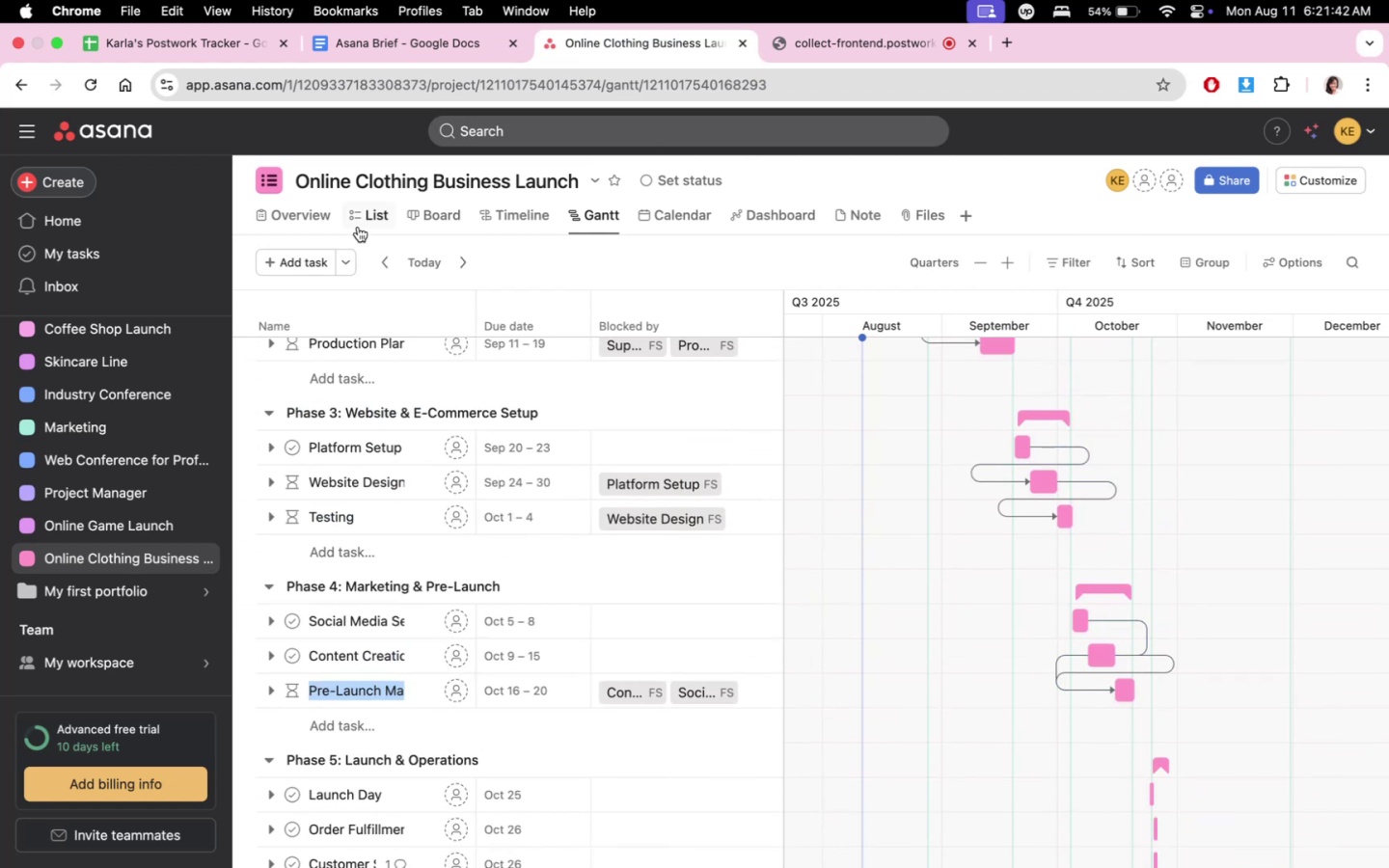 
triple_click([360, 225])
 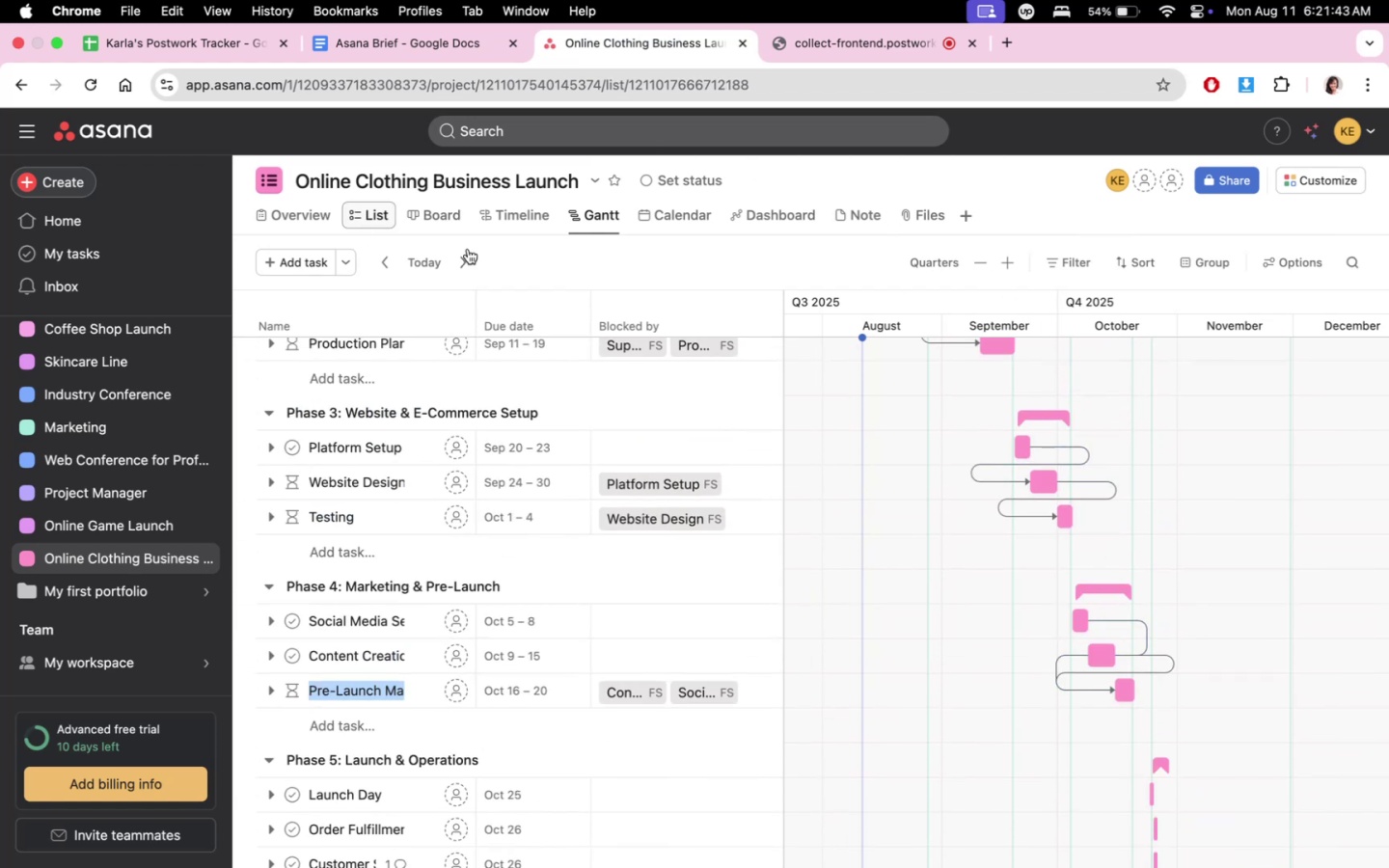 
mouse_move([846, 330])
 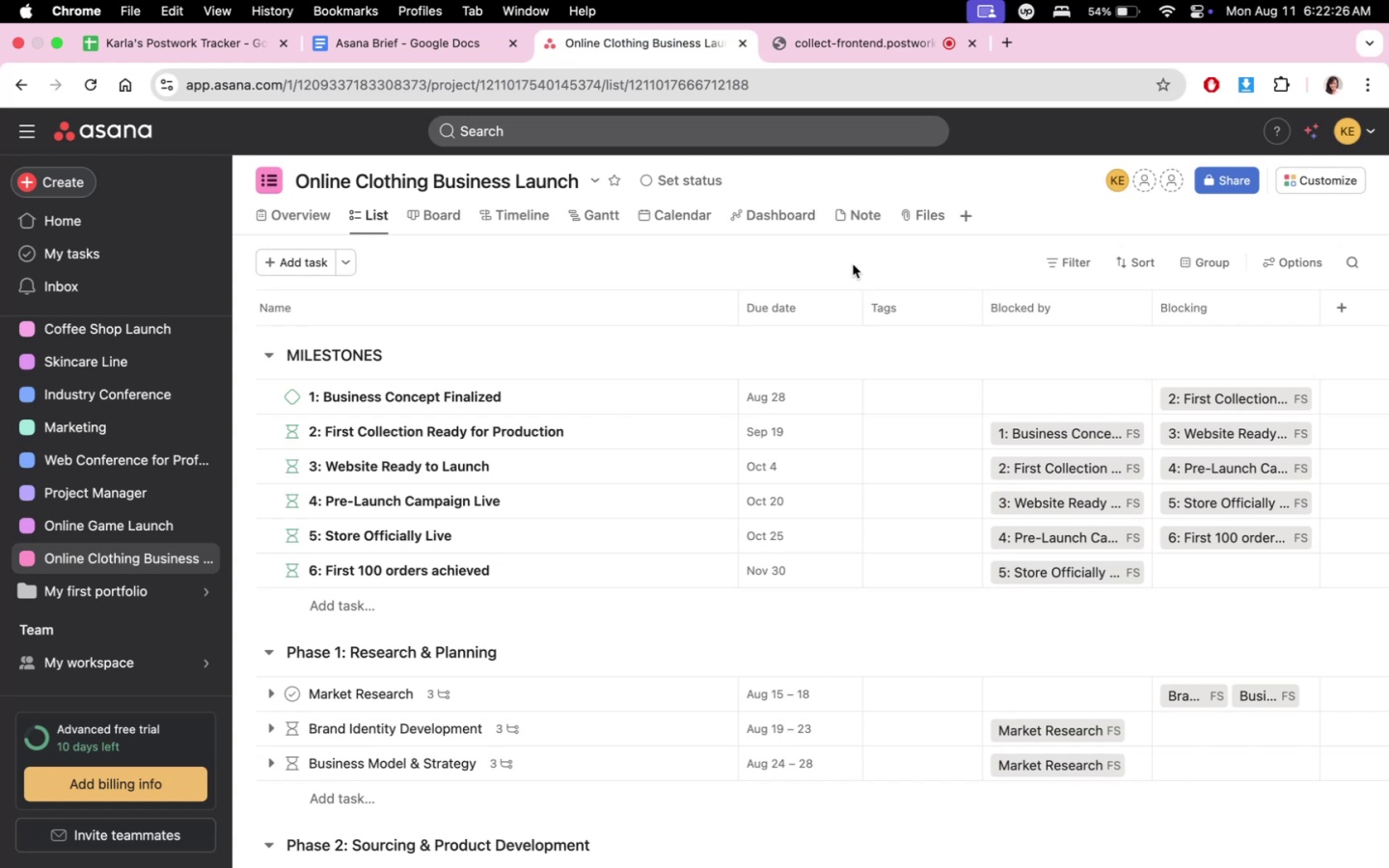 
wait(43.8)
 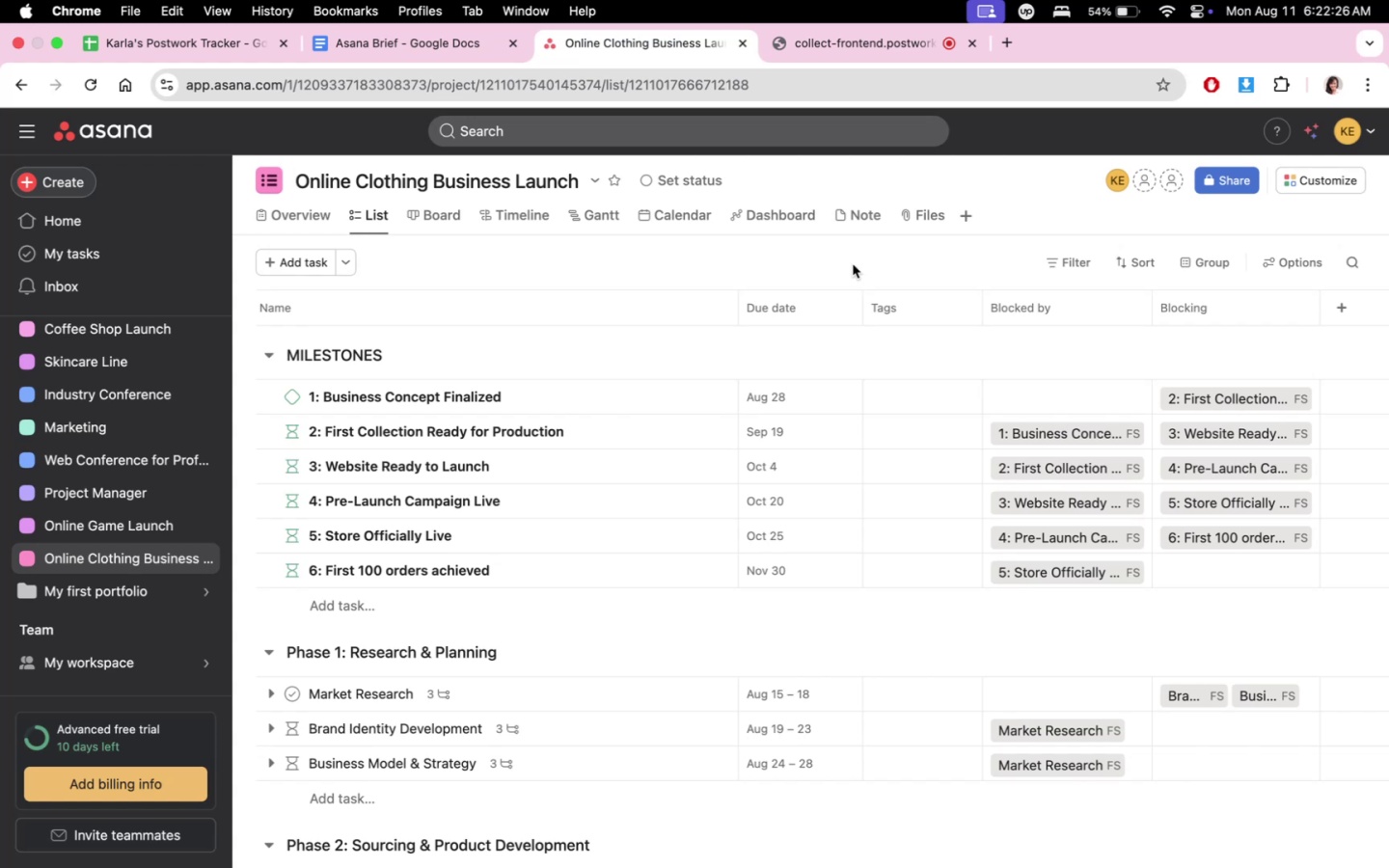 
scroll: coordinate [1168, 513], scroll_direction: down, amount: 25.0
 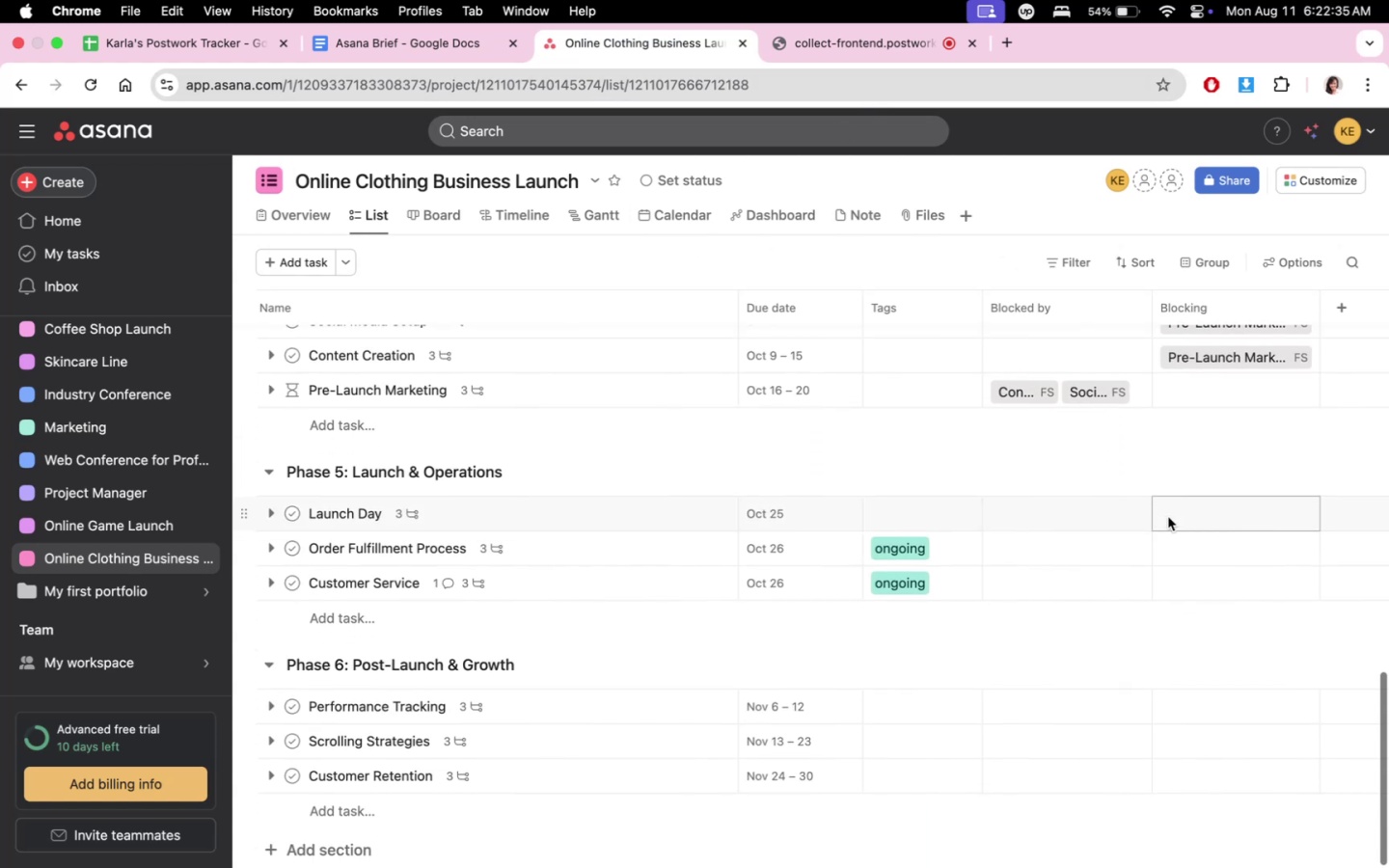 
scroll: coordinate [1132, 441], scroll_direction: up, amount: 16.0
 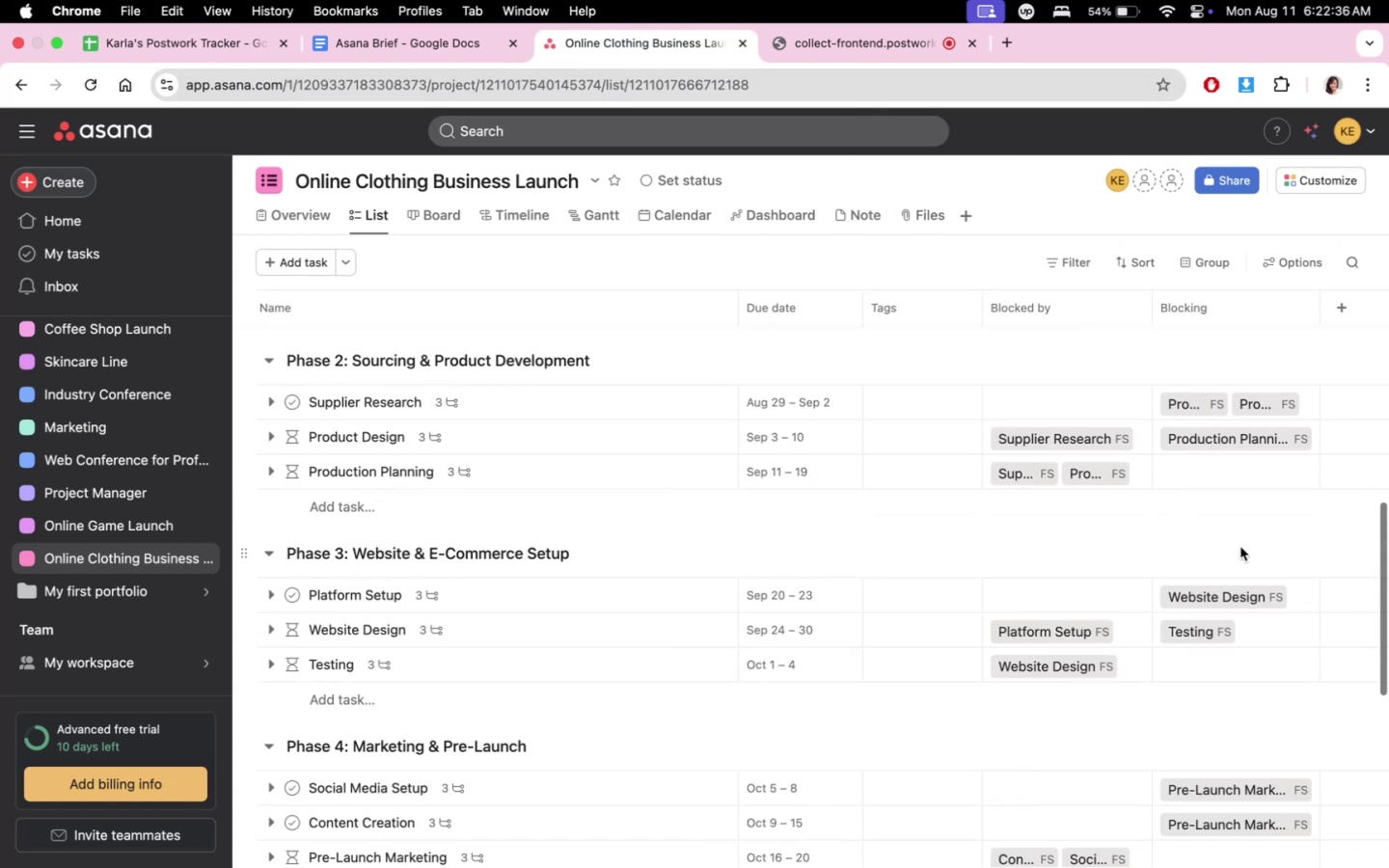 
scroll: coordinate [1168, 606], scroll_direction: down, amount: 33.0
 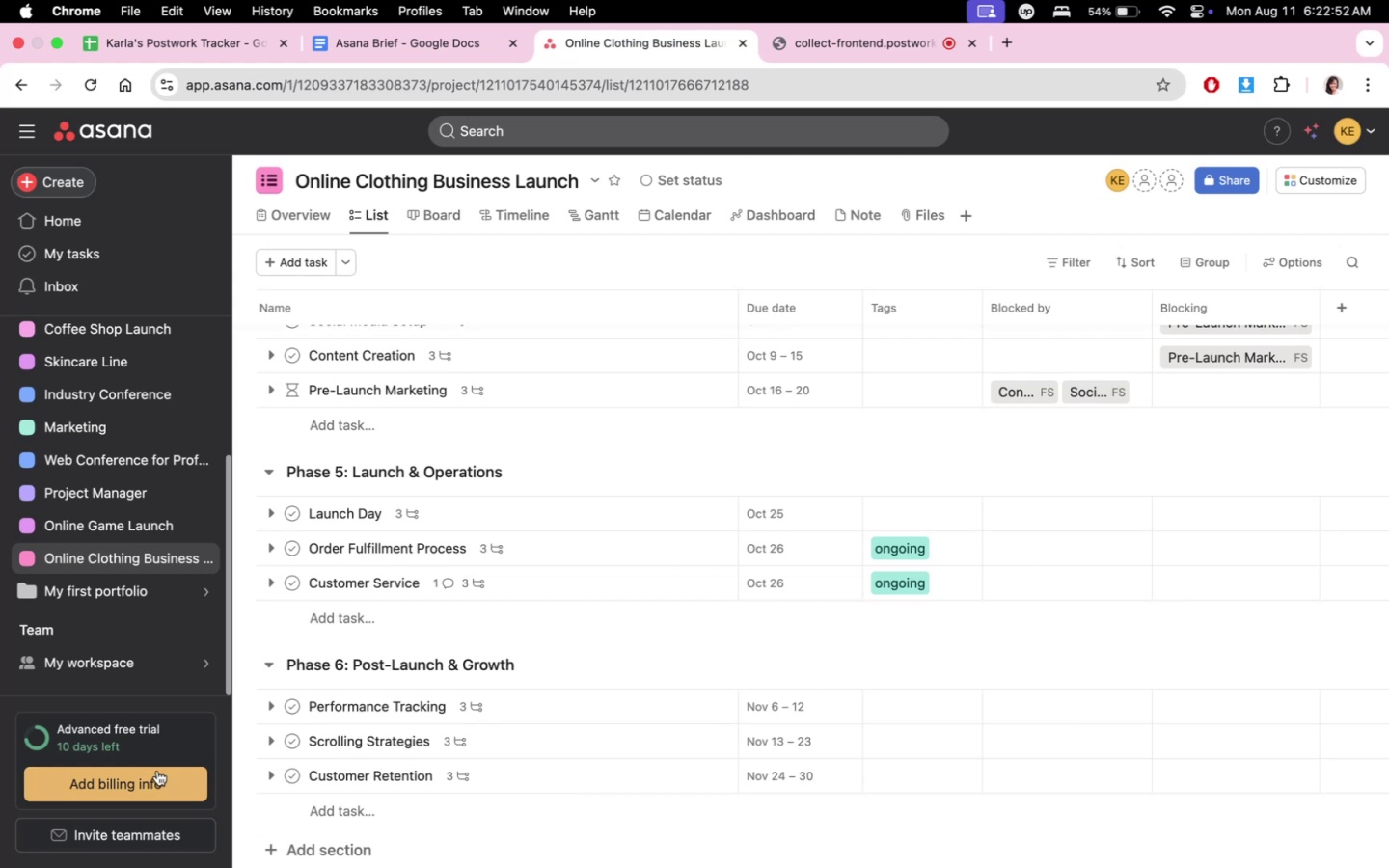 
wait(5.81)
 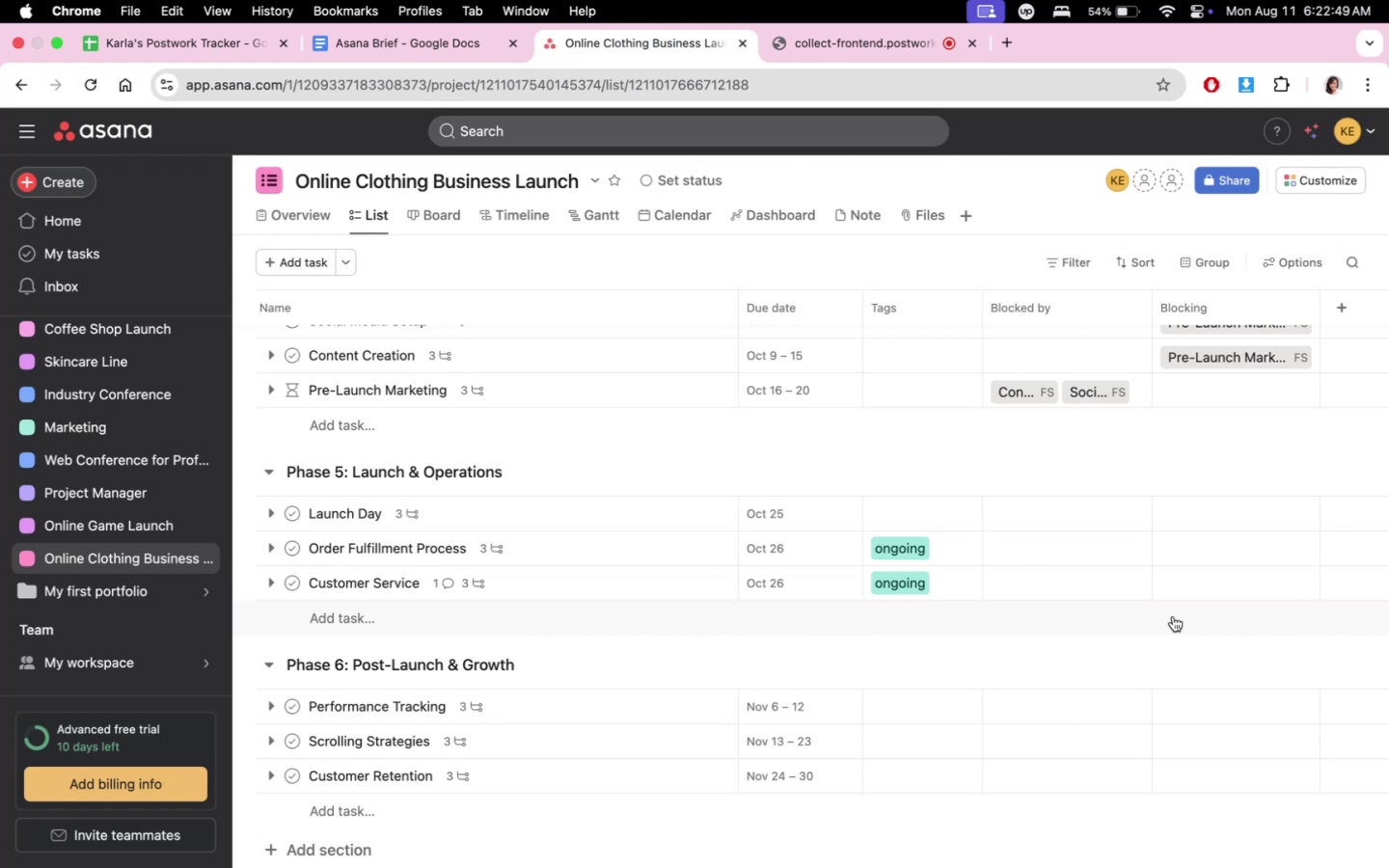 
scroll: coordinate [1220, 661], scroll_direction: down, amount: 9.0
 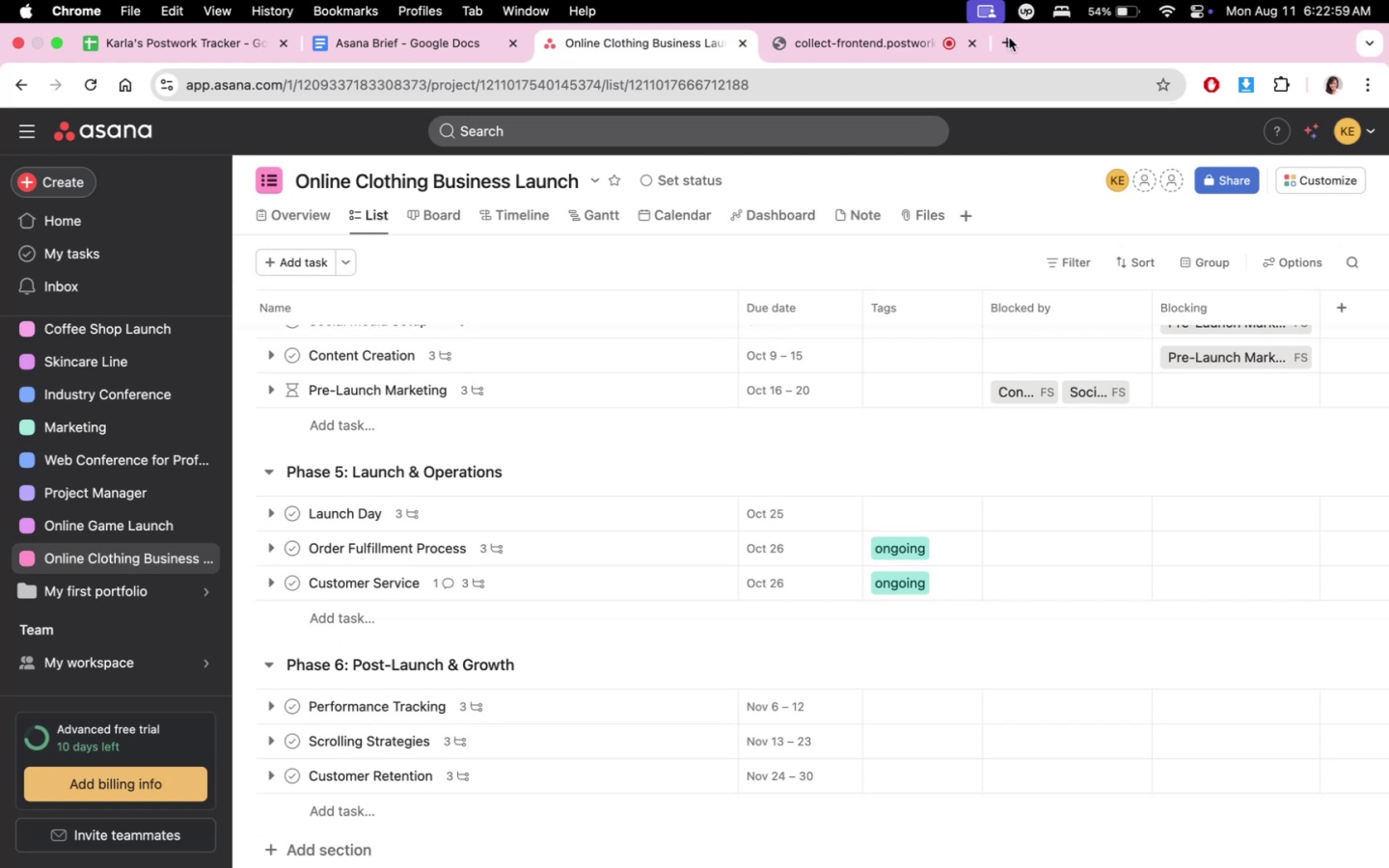 
left_click([865, 43])
 